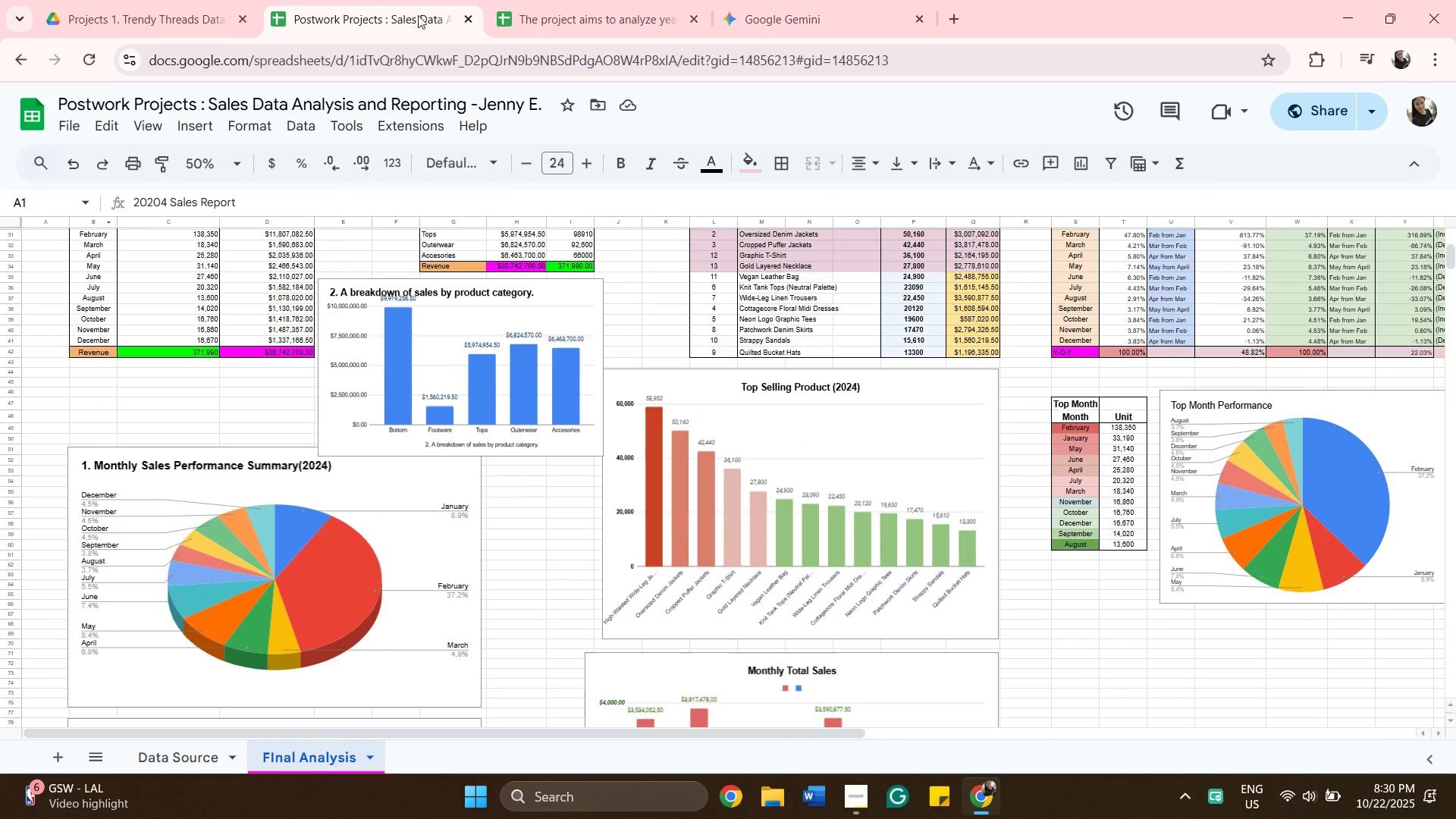 
left_click([27, 70])
 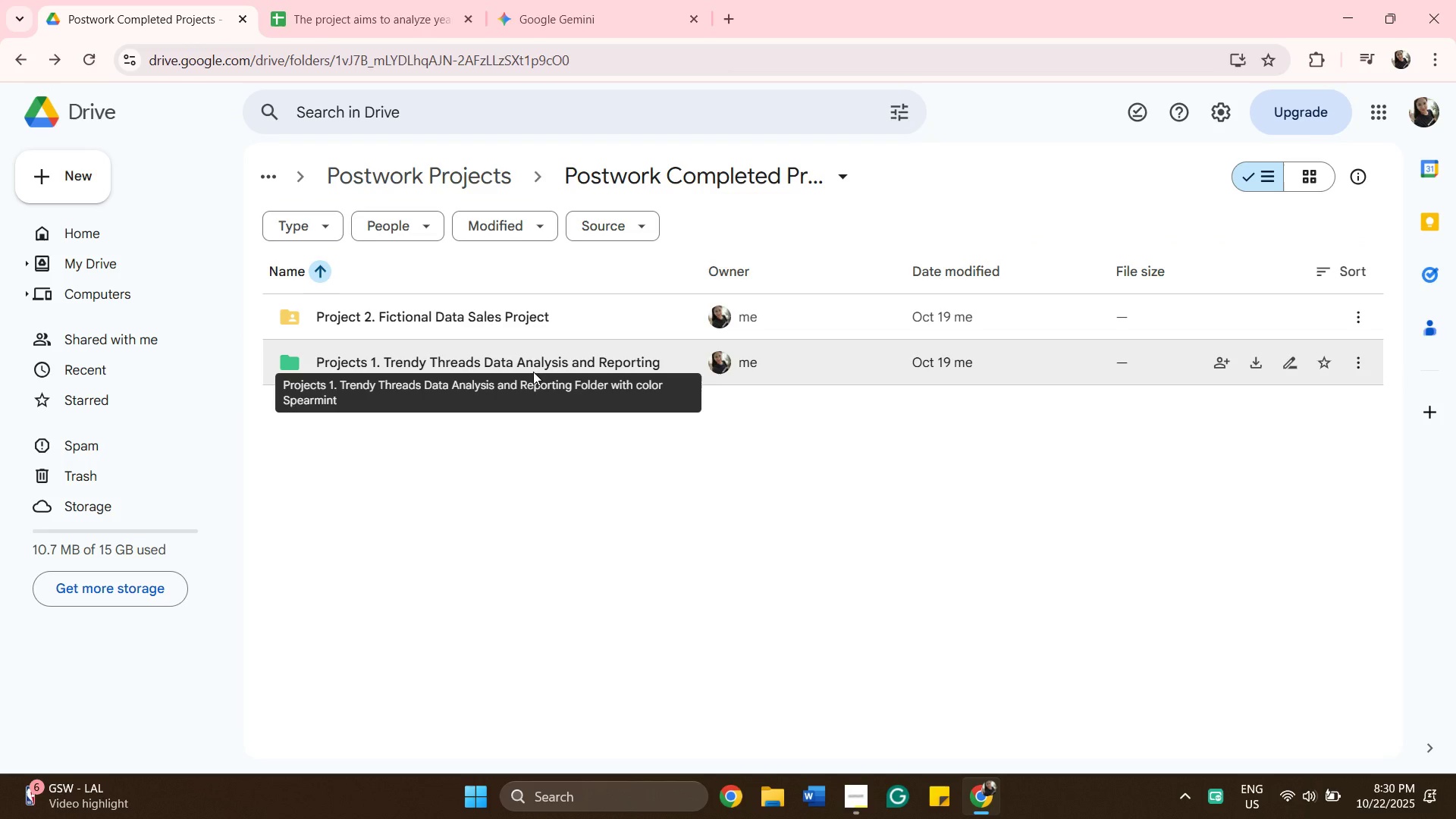 
wait(7.43)
 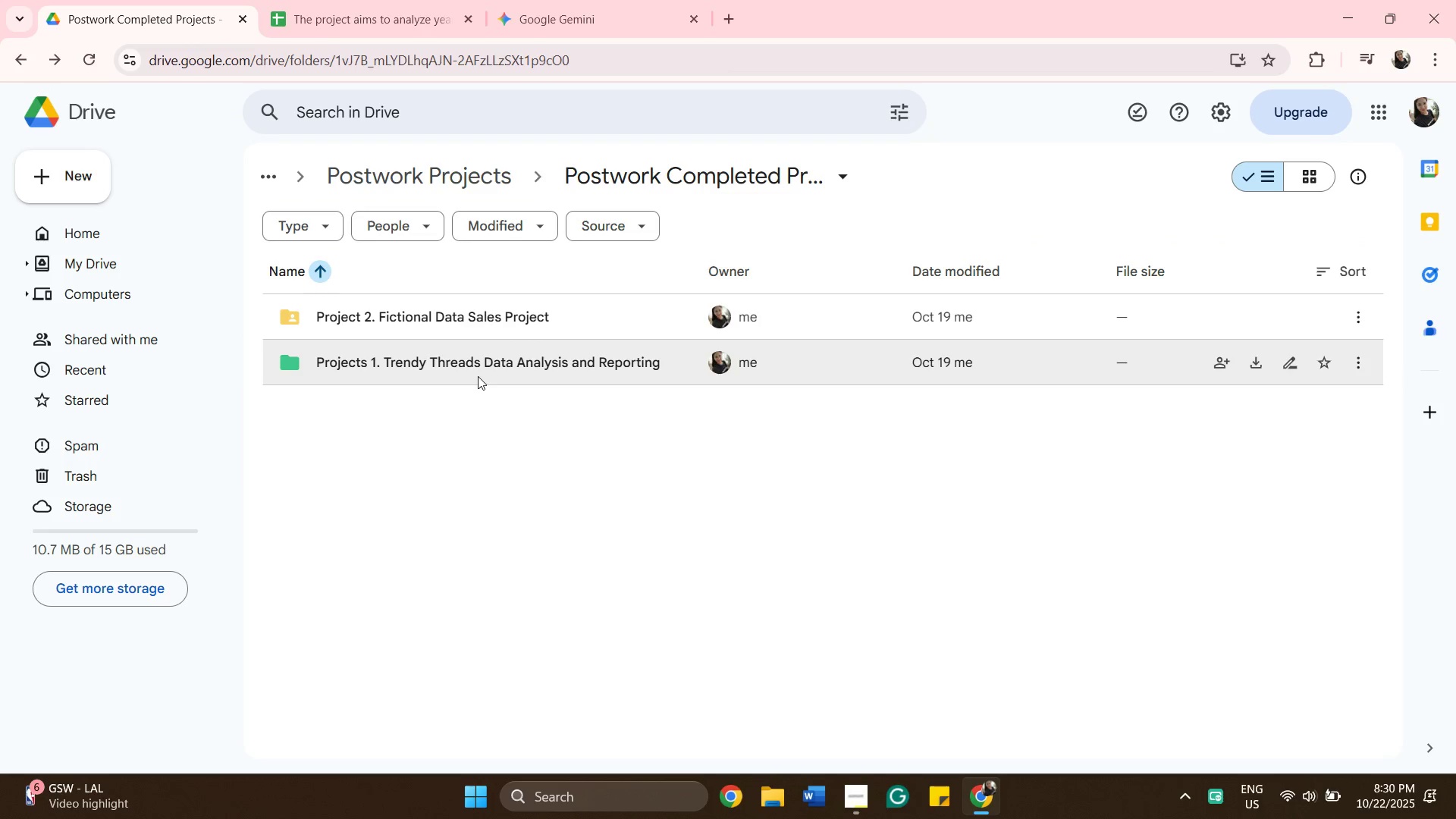 
double_click([533, 372])
 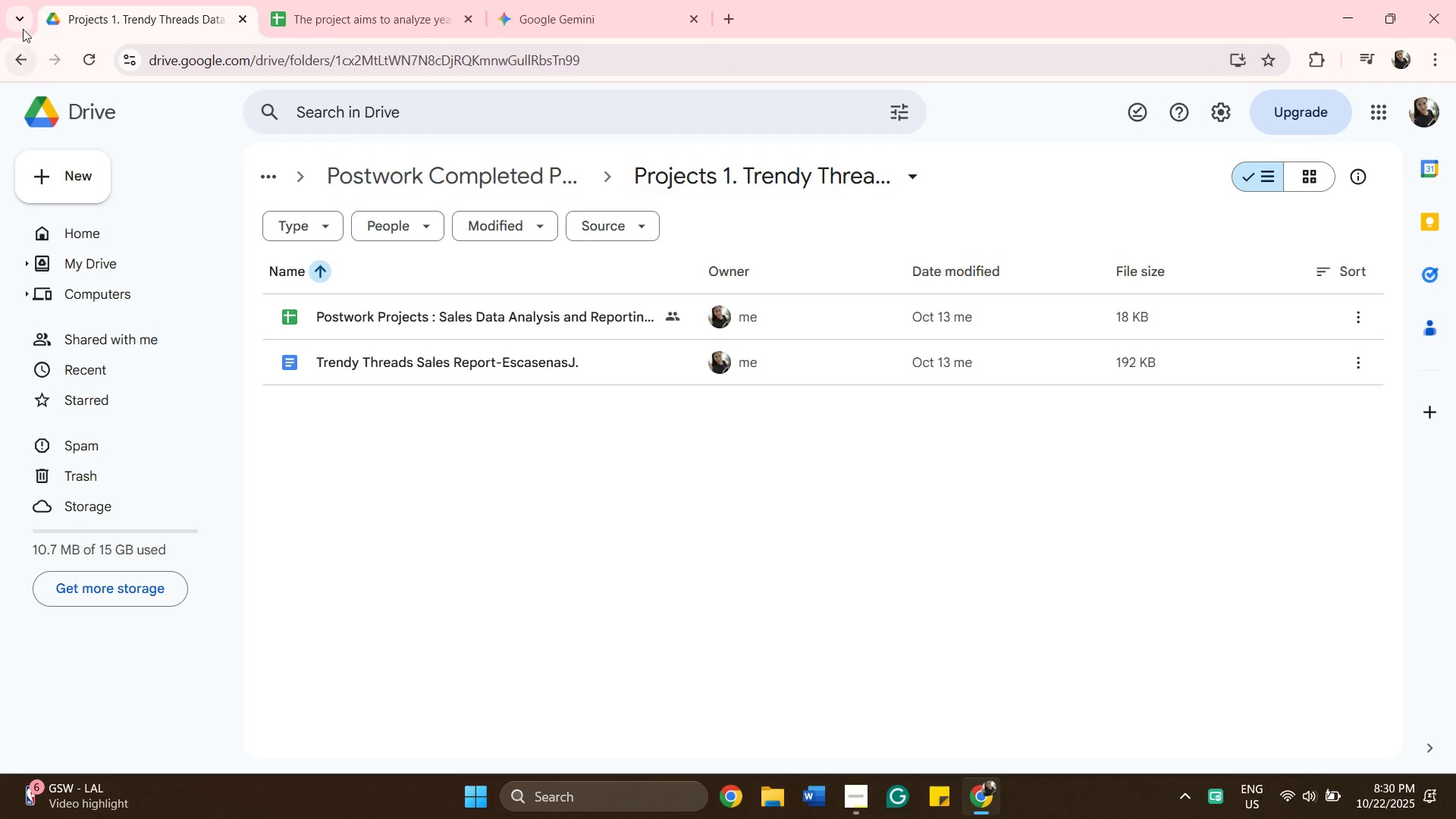 
left_click([22, 59])
 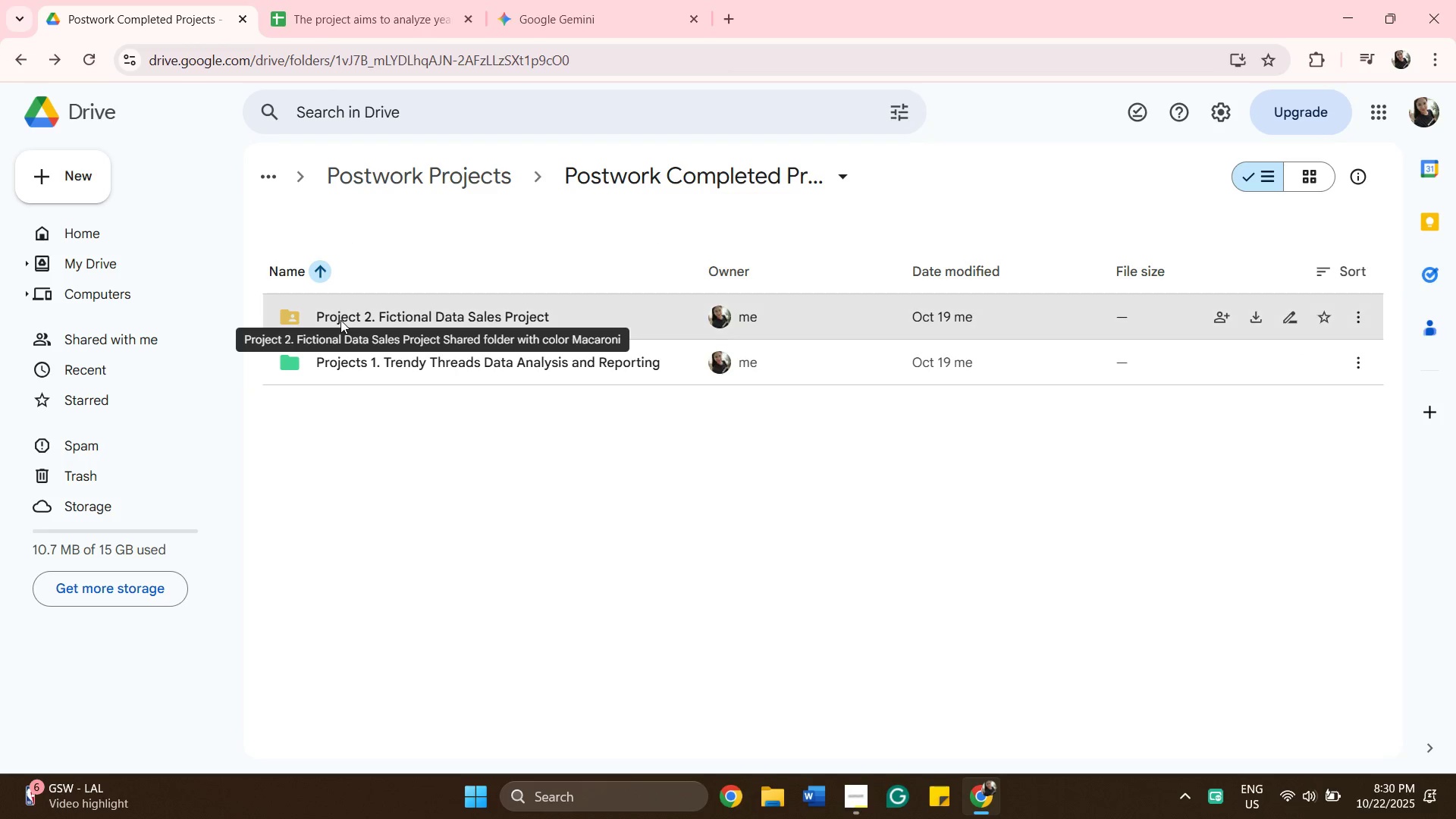 
double_click([340, 320])
 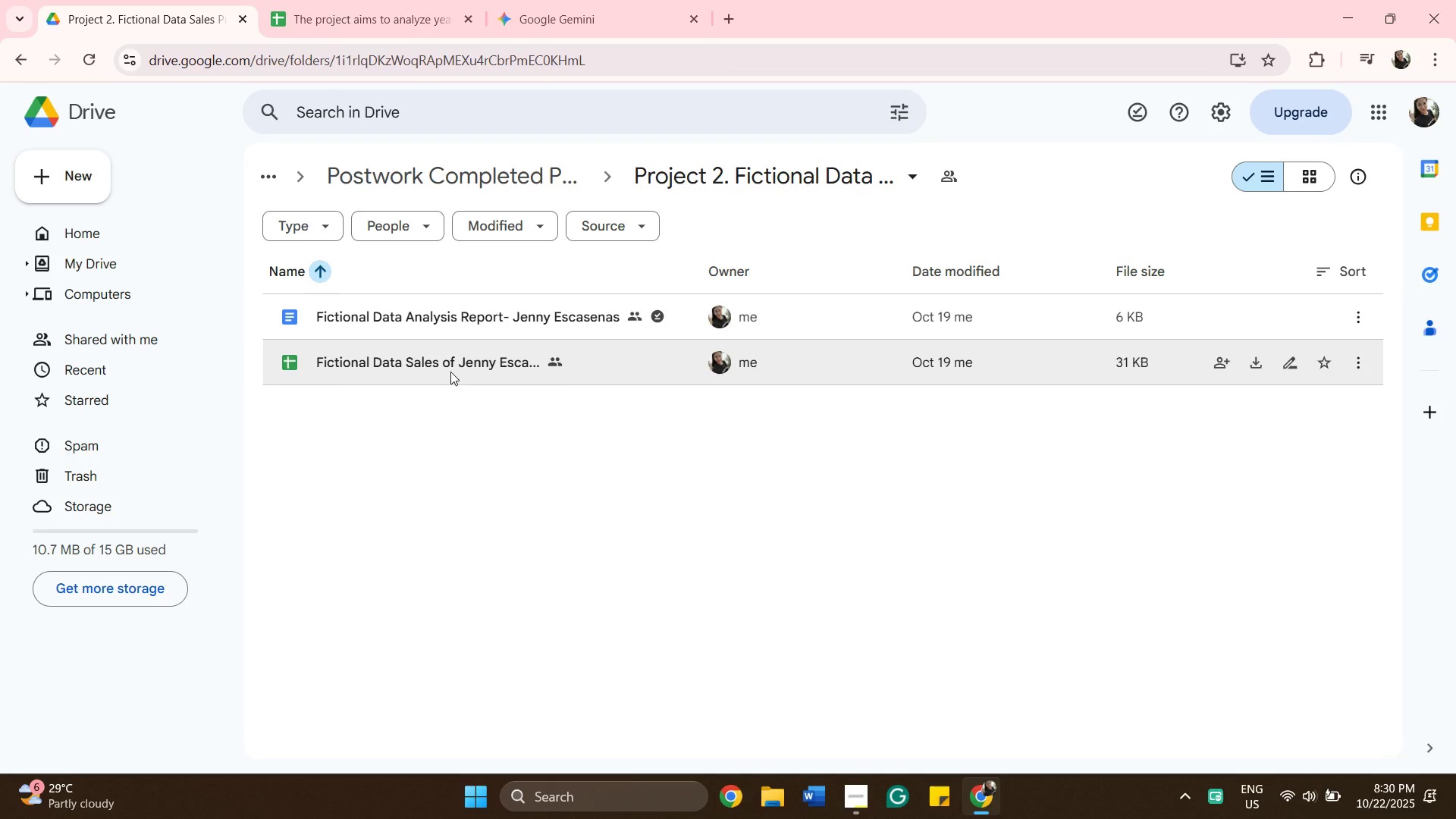 
double_click([450, 371])
 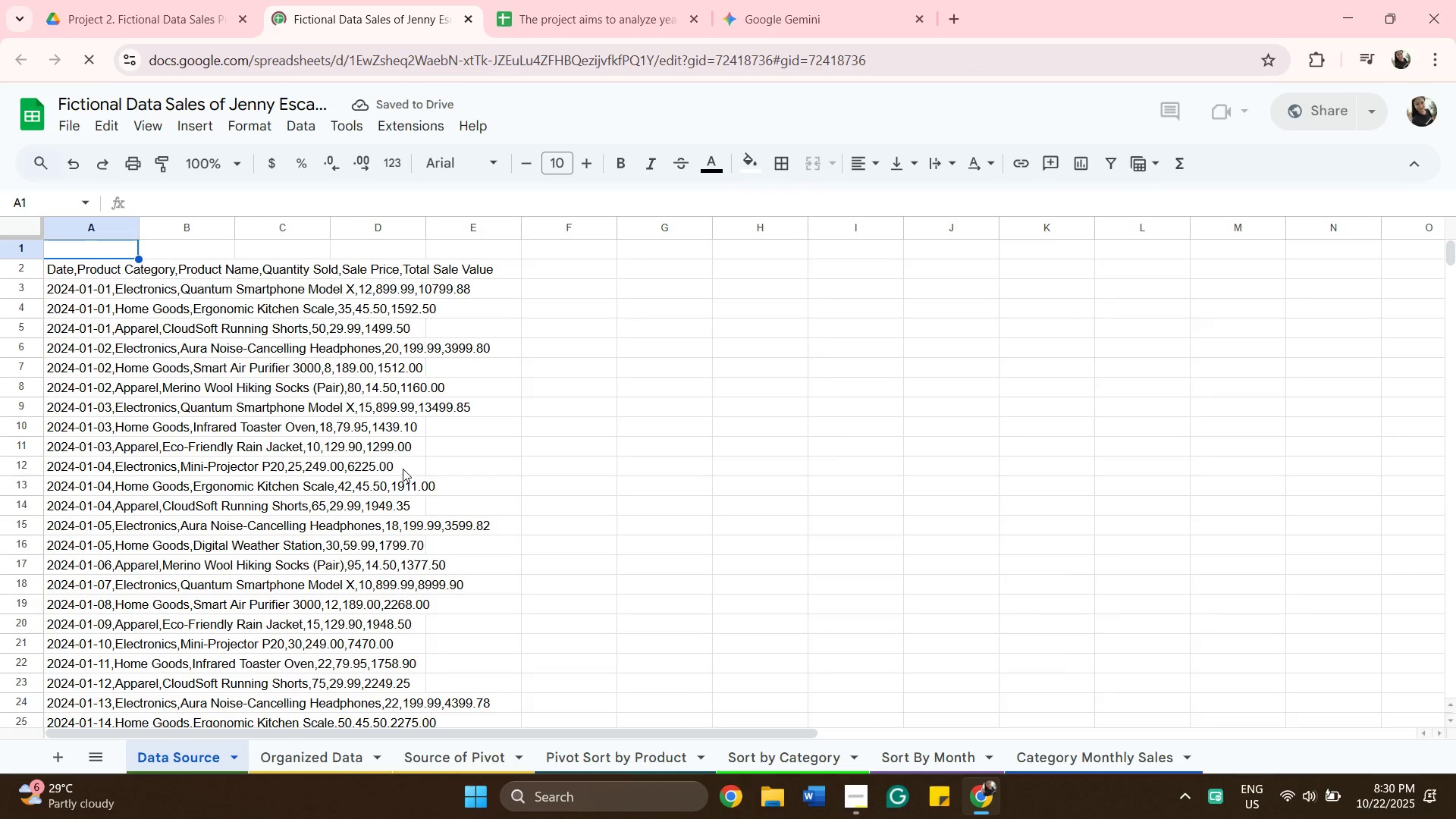 
scroll: coordinate [537, 491], scroll_direction: down, amount: 3.0
 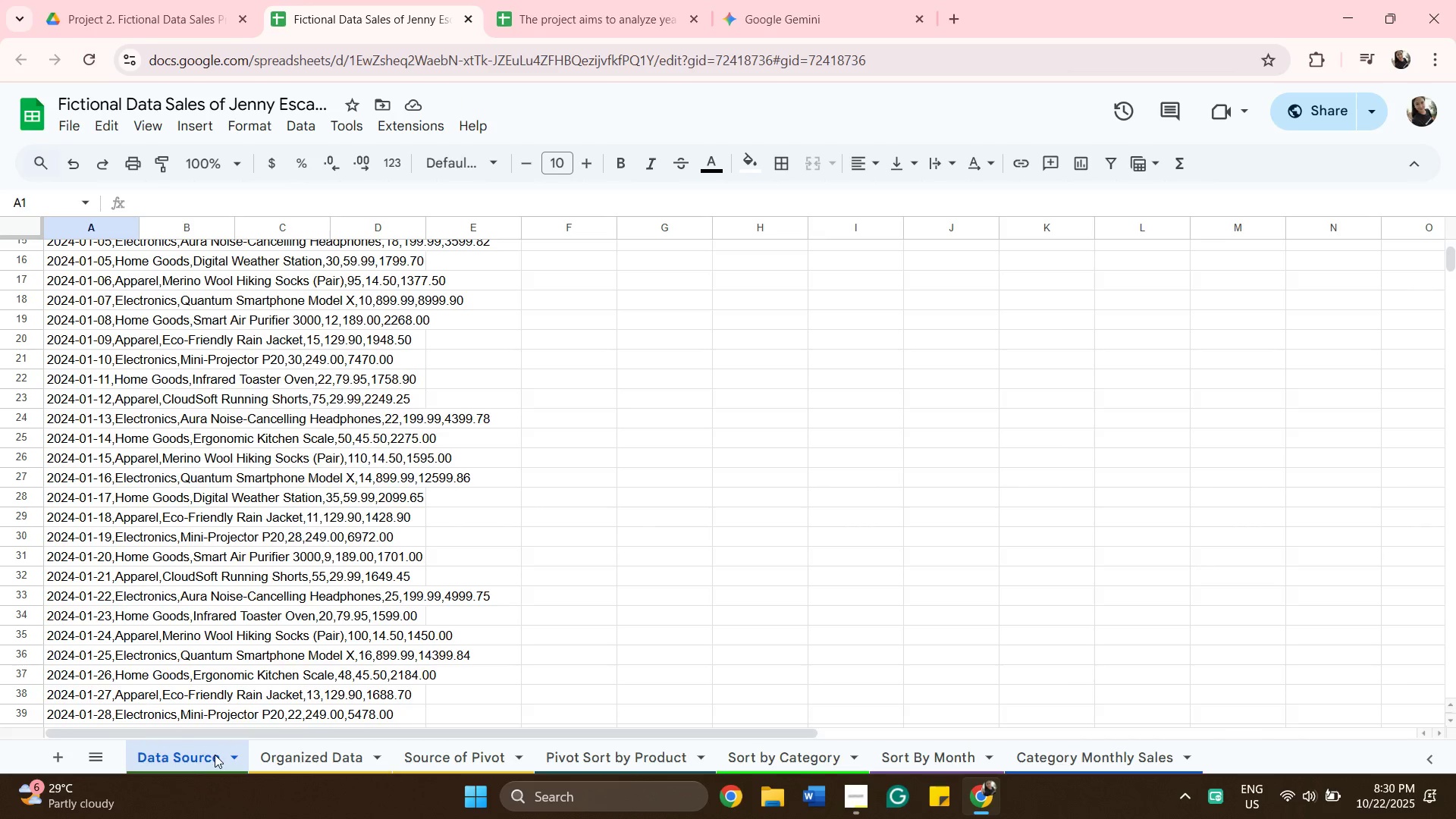 
left_click([312, 764])
 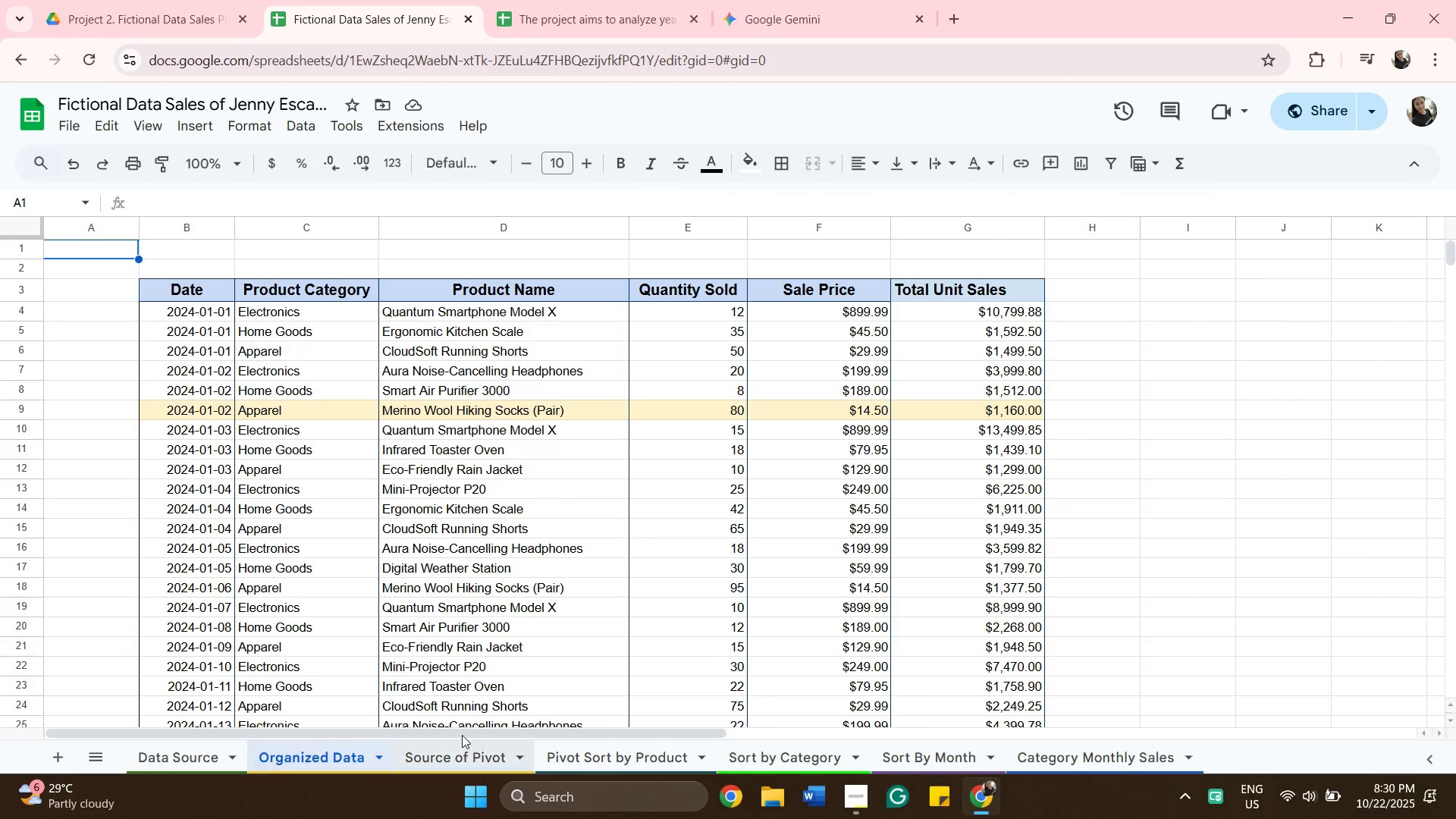 
scroll: coordinate [598, 719], scroll_direction: down, amount: 3.0
 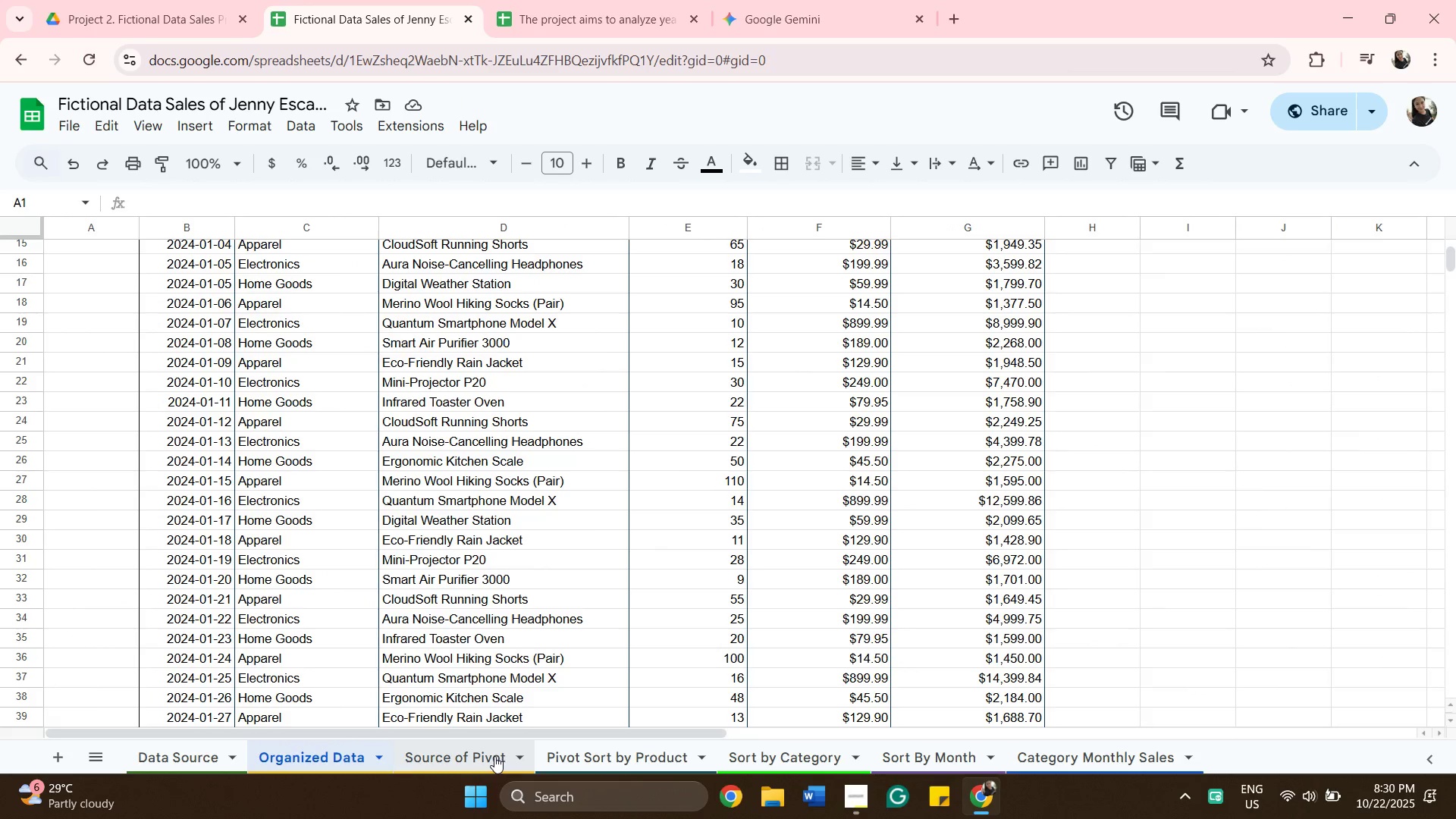 
left_click([494, 756])
 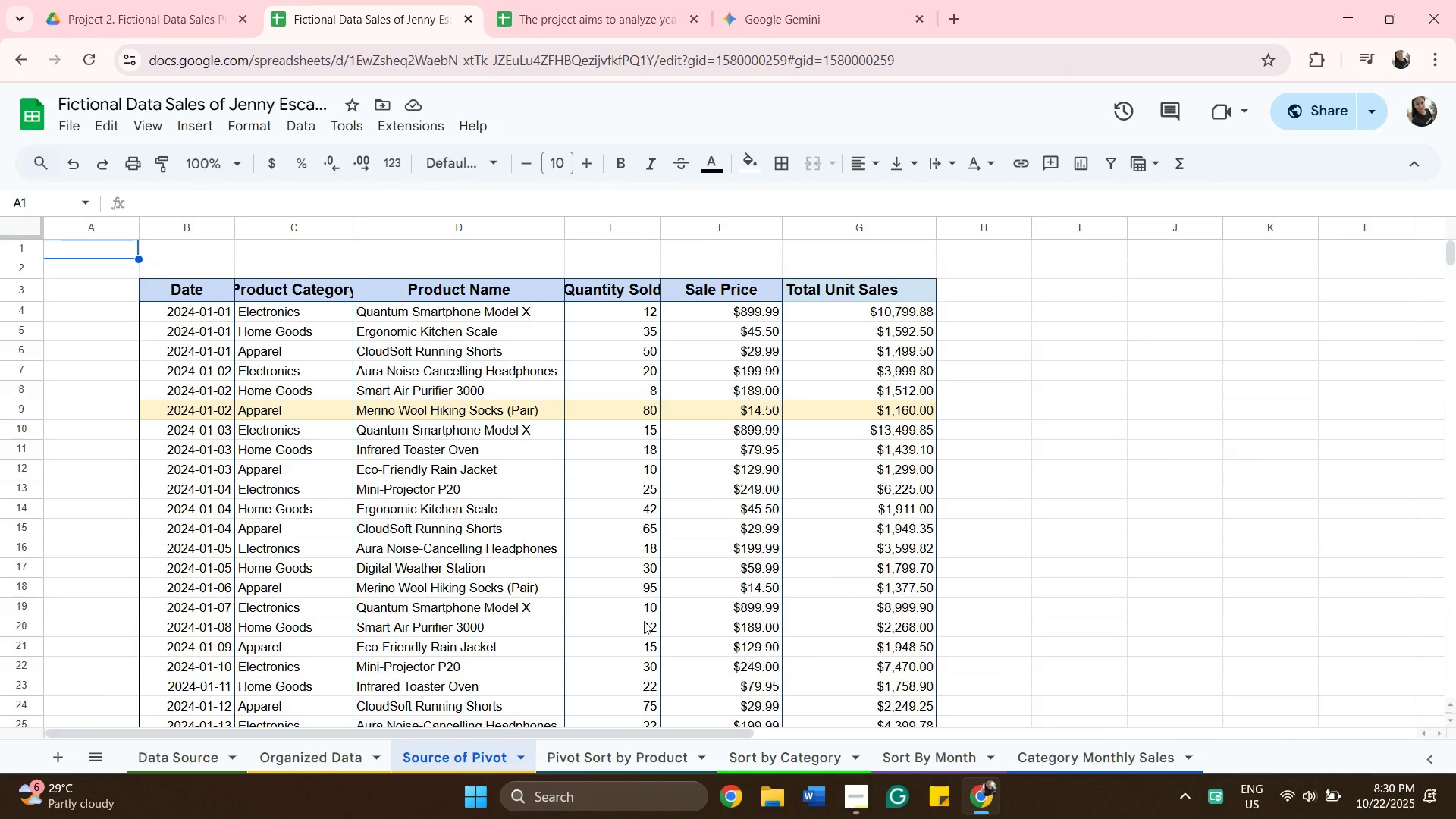 
scroll: coordinate [648, 617], scroll_direction: down, amount: 7.0
 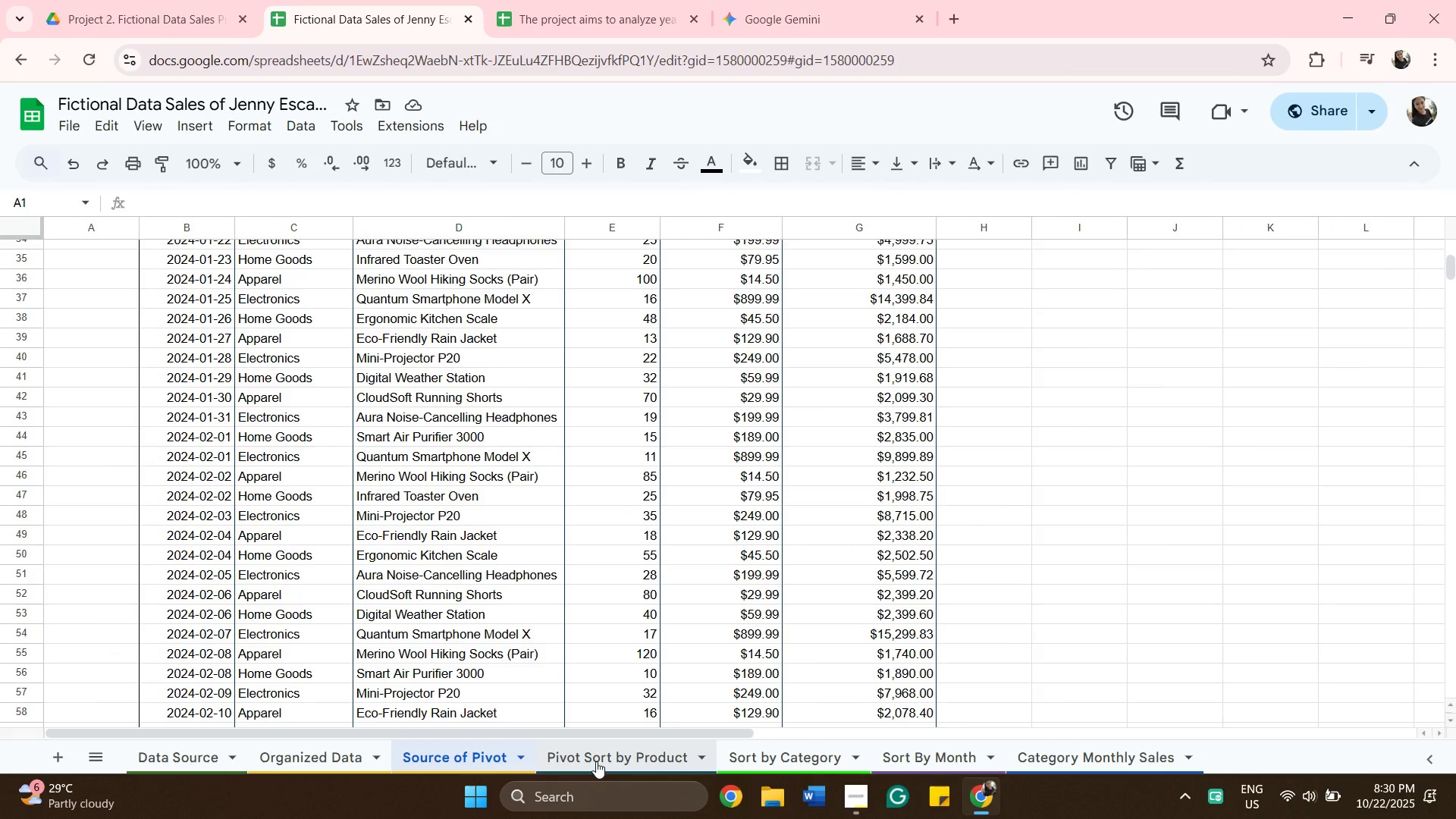 
left_click([596, 761])
 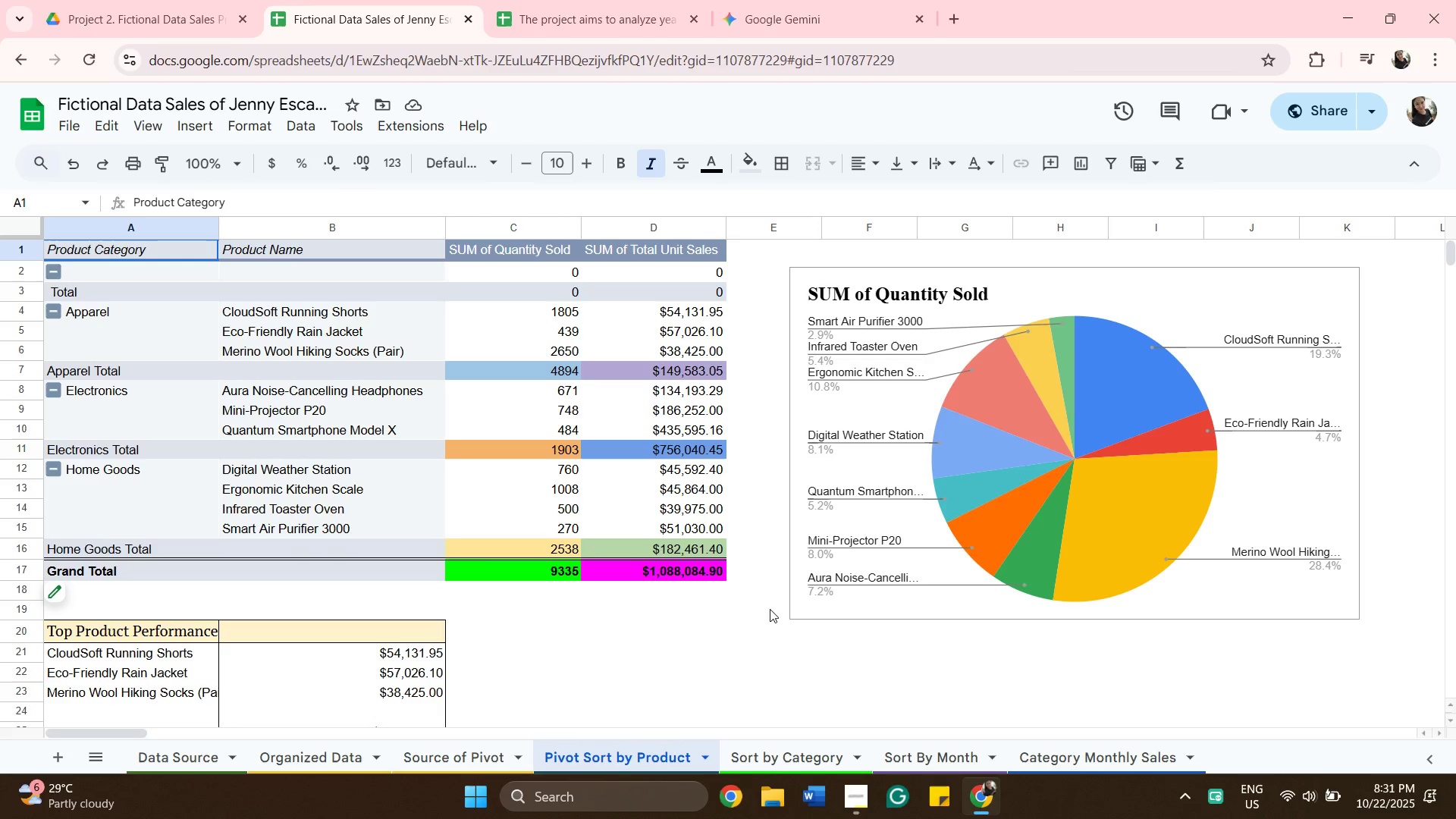 
scroll: coordinate [768, 613], scroll_direction: down, amount: 4.0
 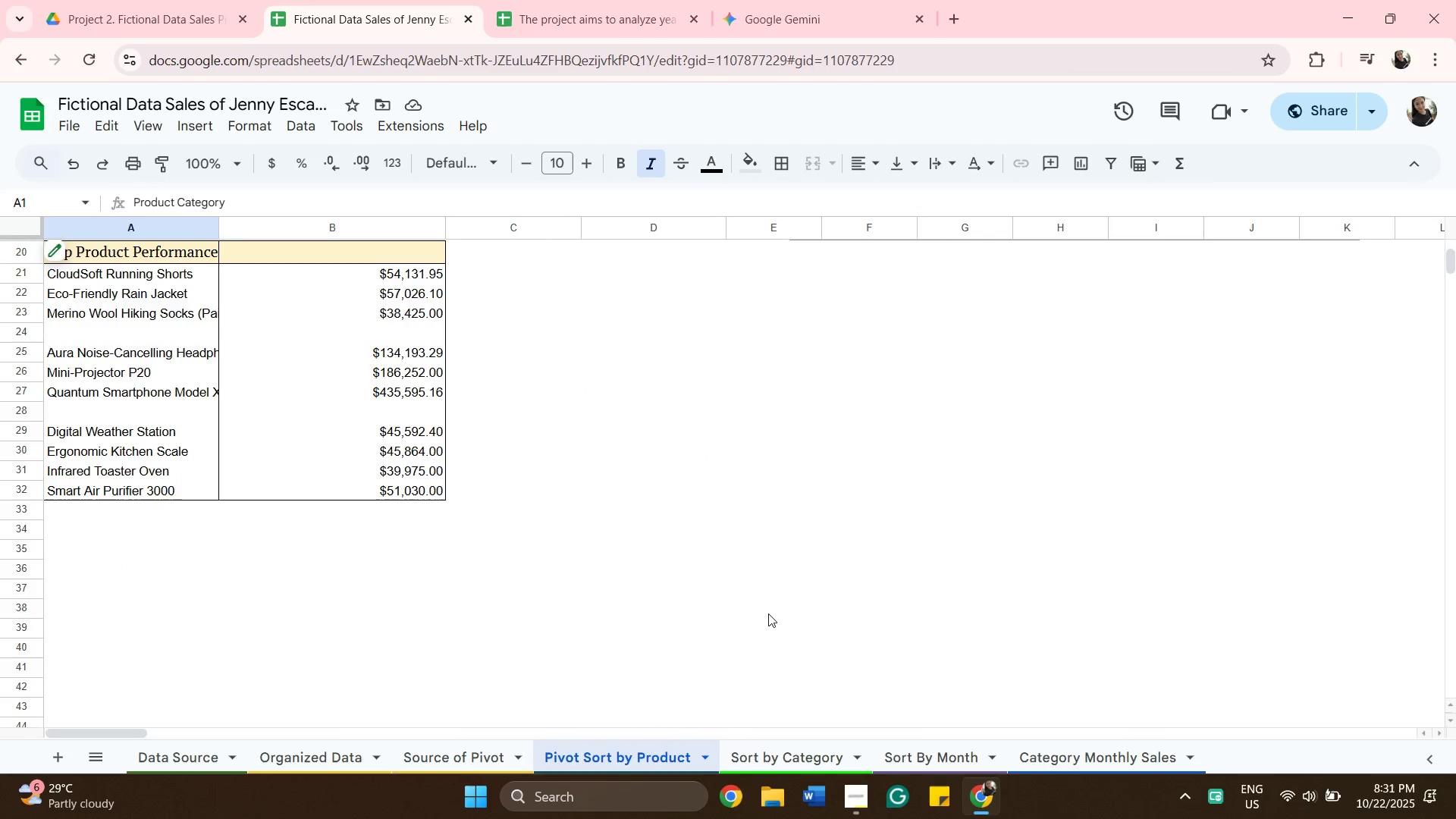 
scroll: coordinate [768, 613], scroll_direction: up, amount: 7.0
 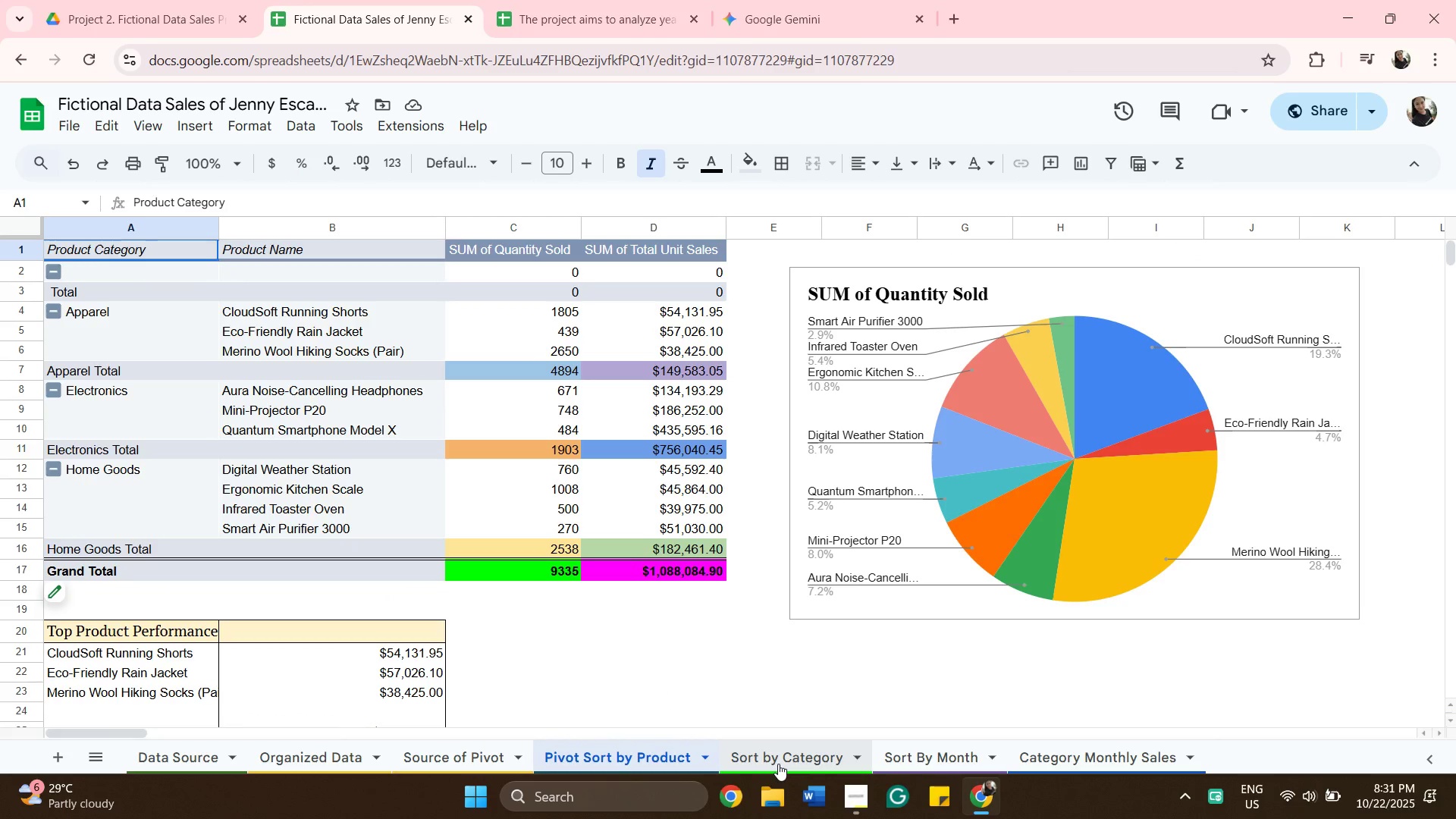 
left_click([778, 764])
 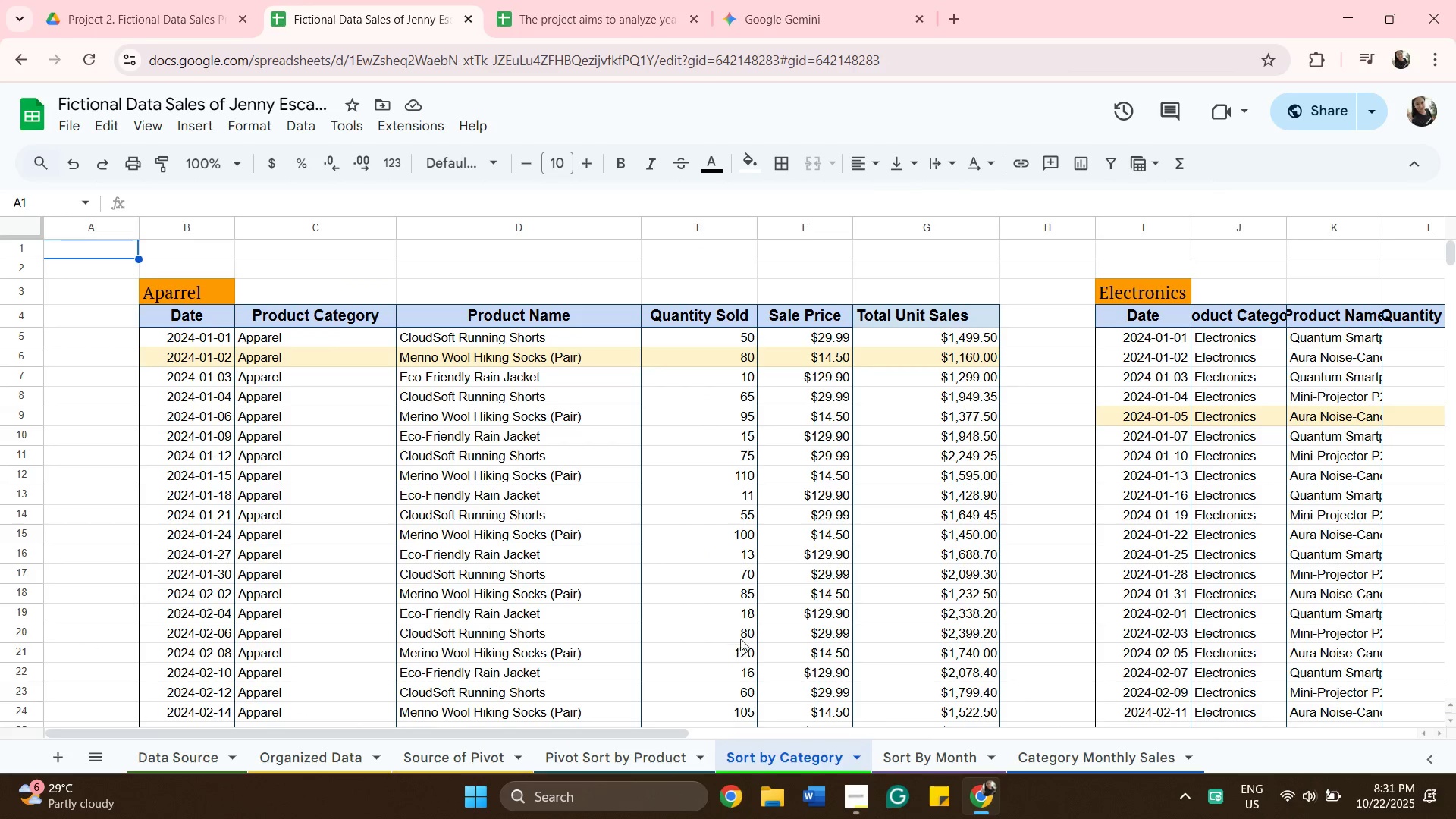 
scroll: coordinate [761, 628], scroll_direction: down, amount: 10.0
 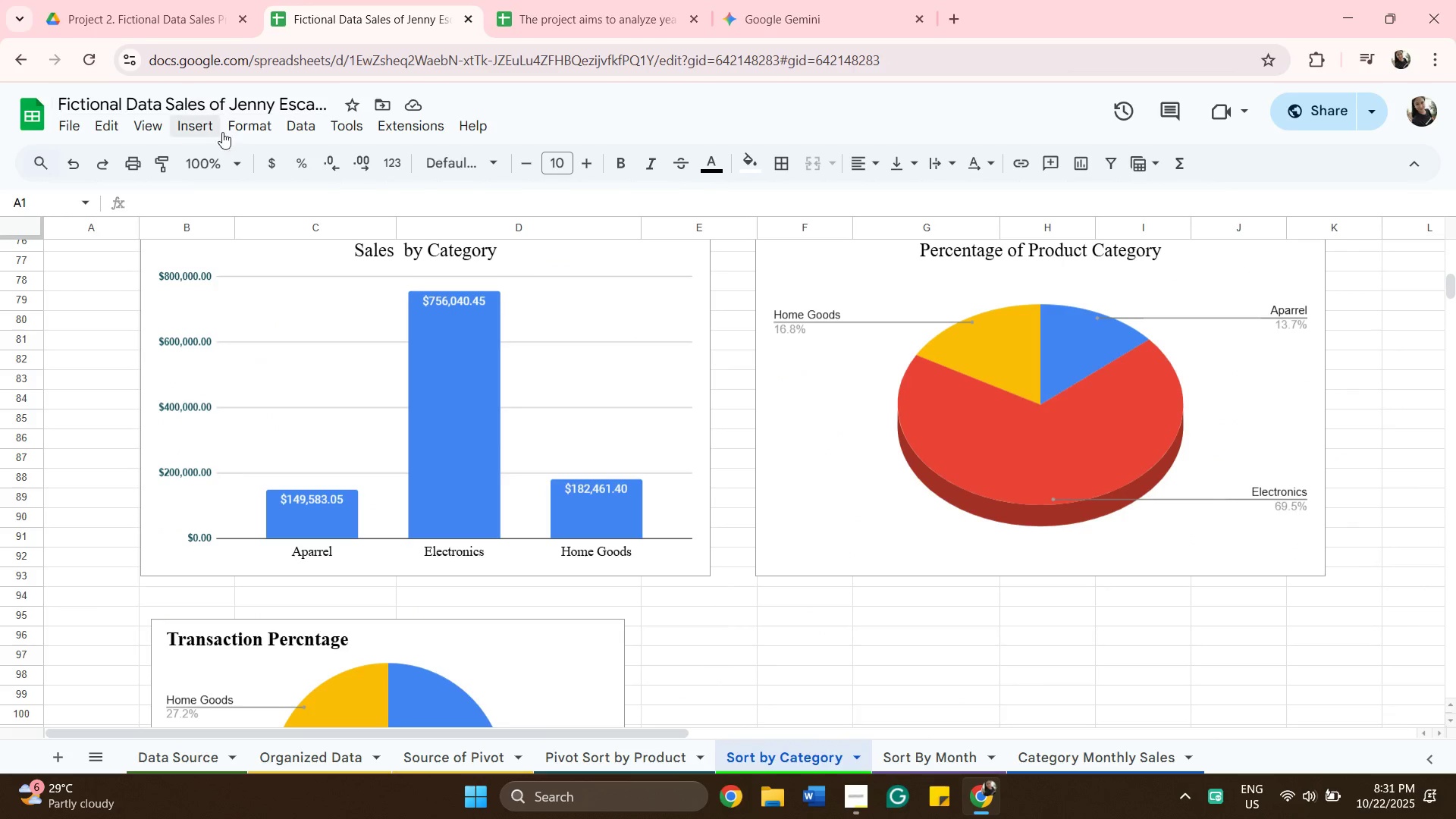 
left_click([238, 156])
 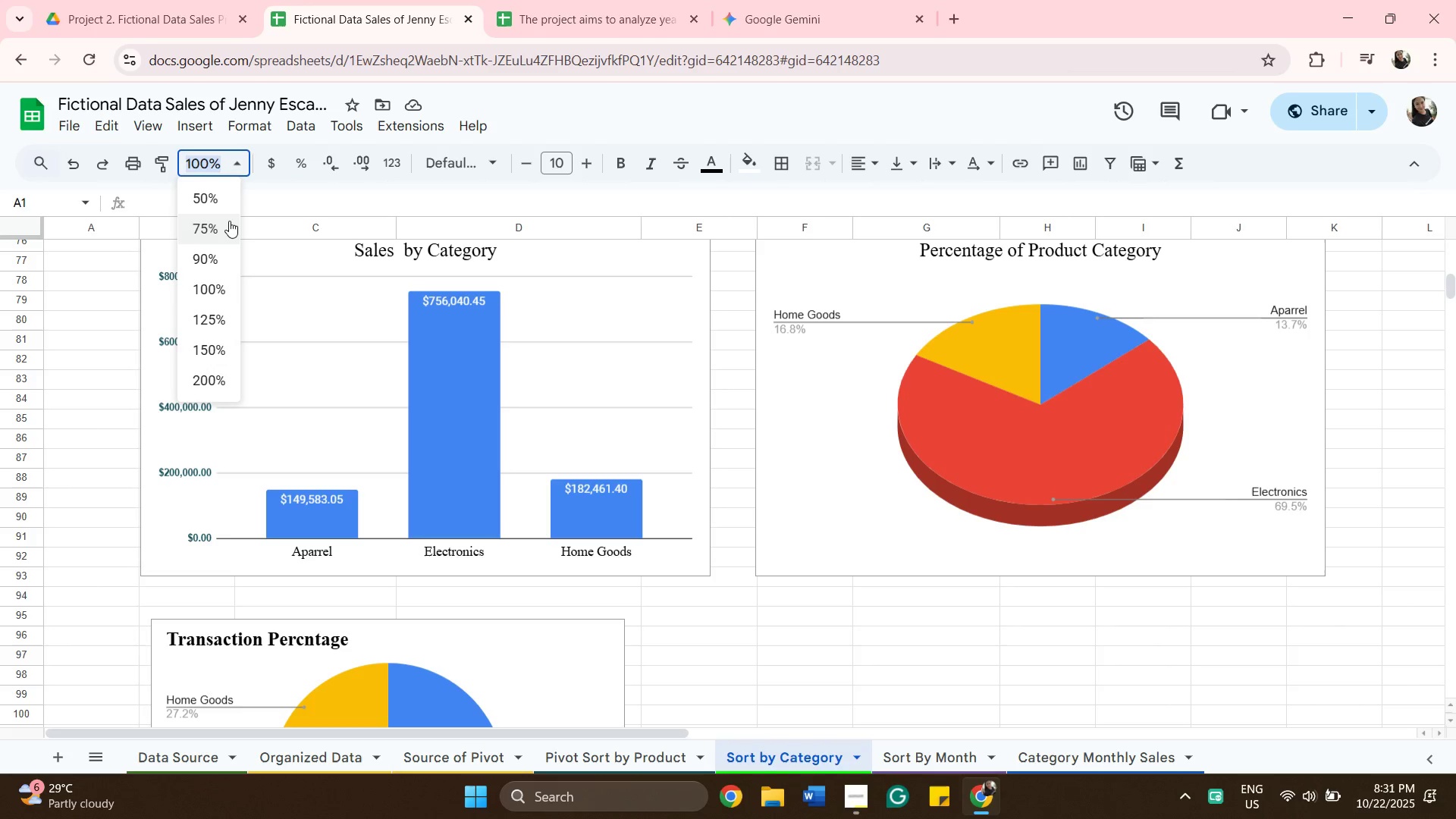 
left_click([229, 221])
 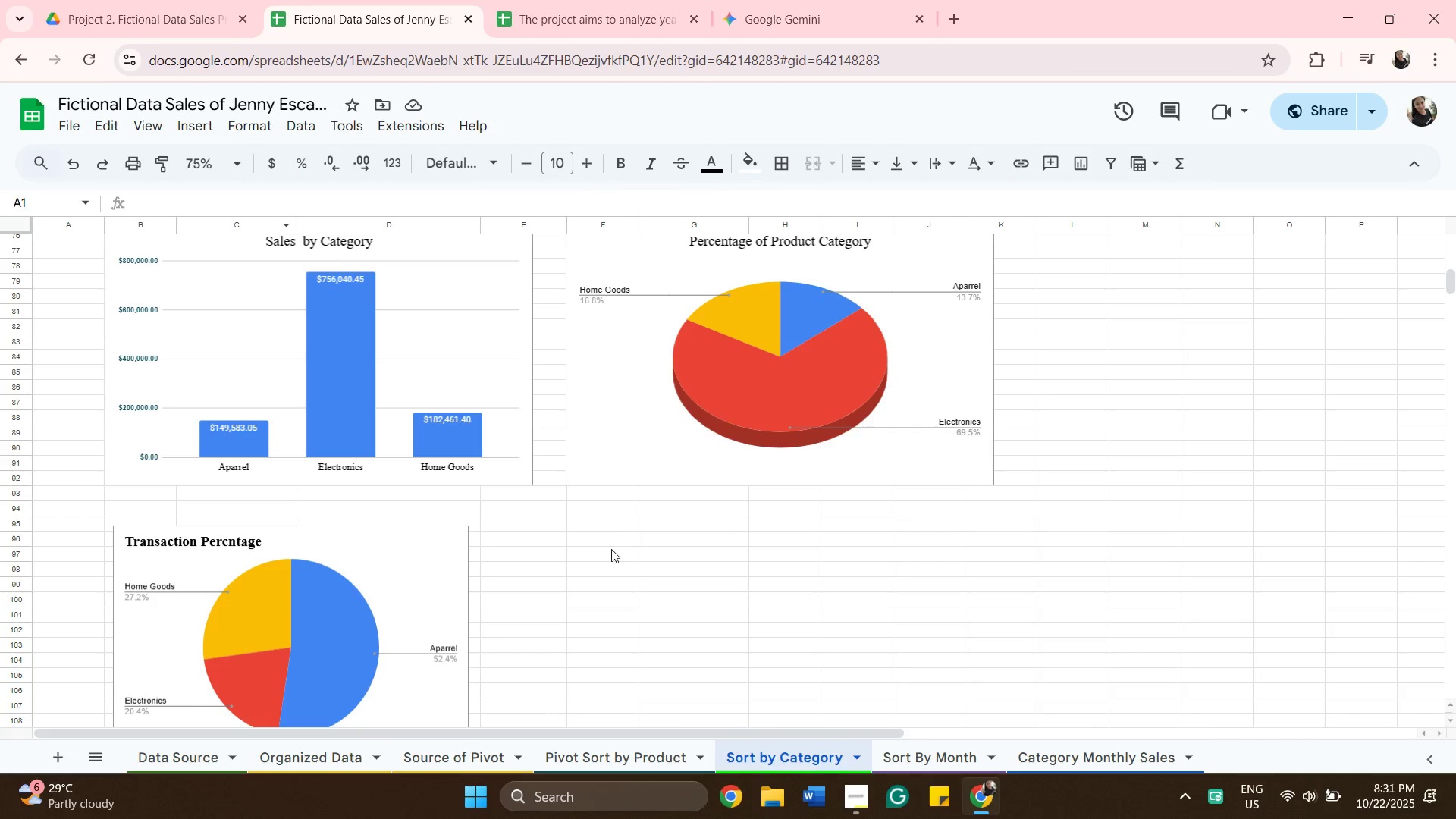 
scroll: coordinate [624, 494], scroll_direction: up, amount: 3.0
 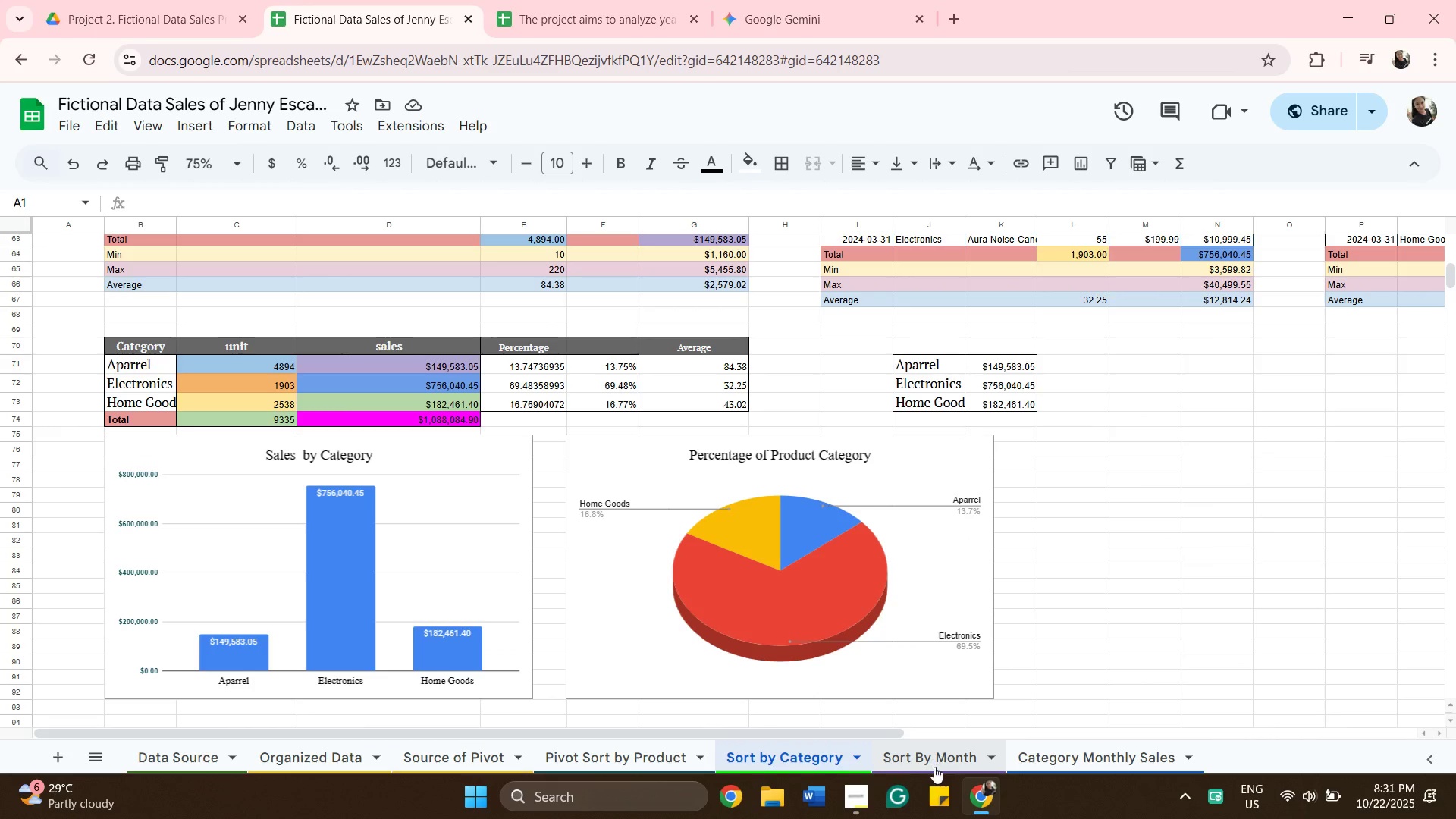 
left_click([934, 767])
 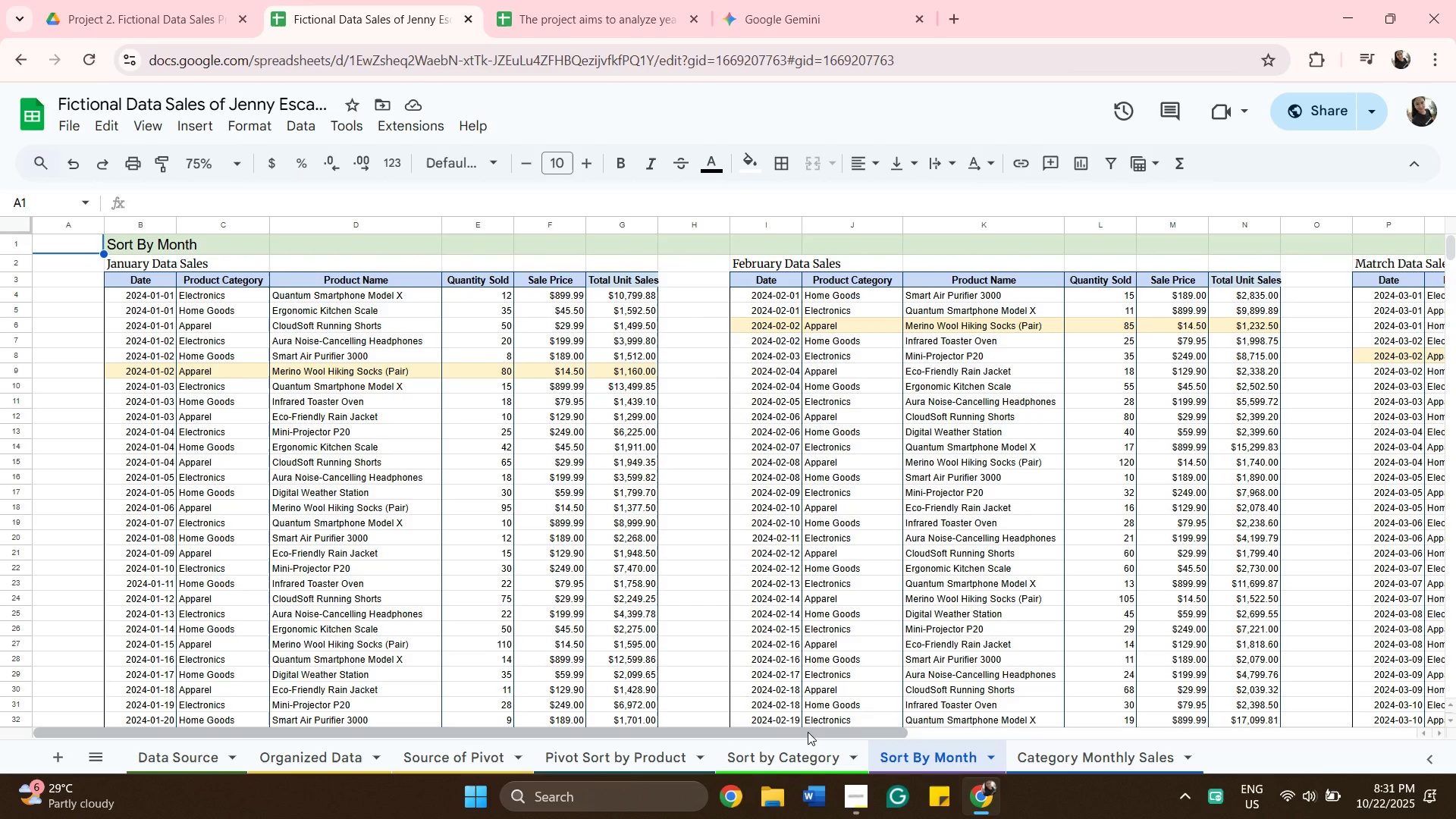 
left_click_drag(start_coordinate=[808, 732], to_coordinate=[833, 734])
 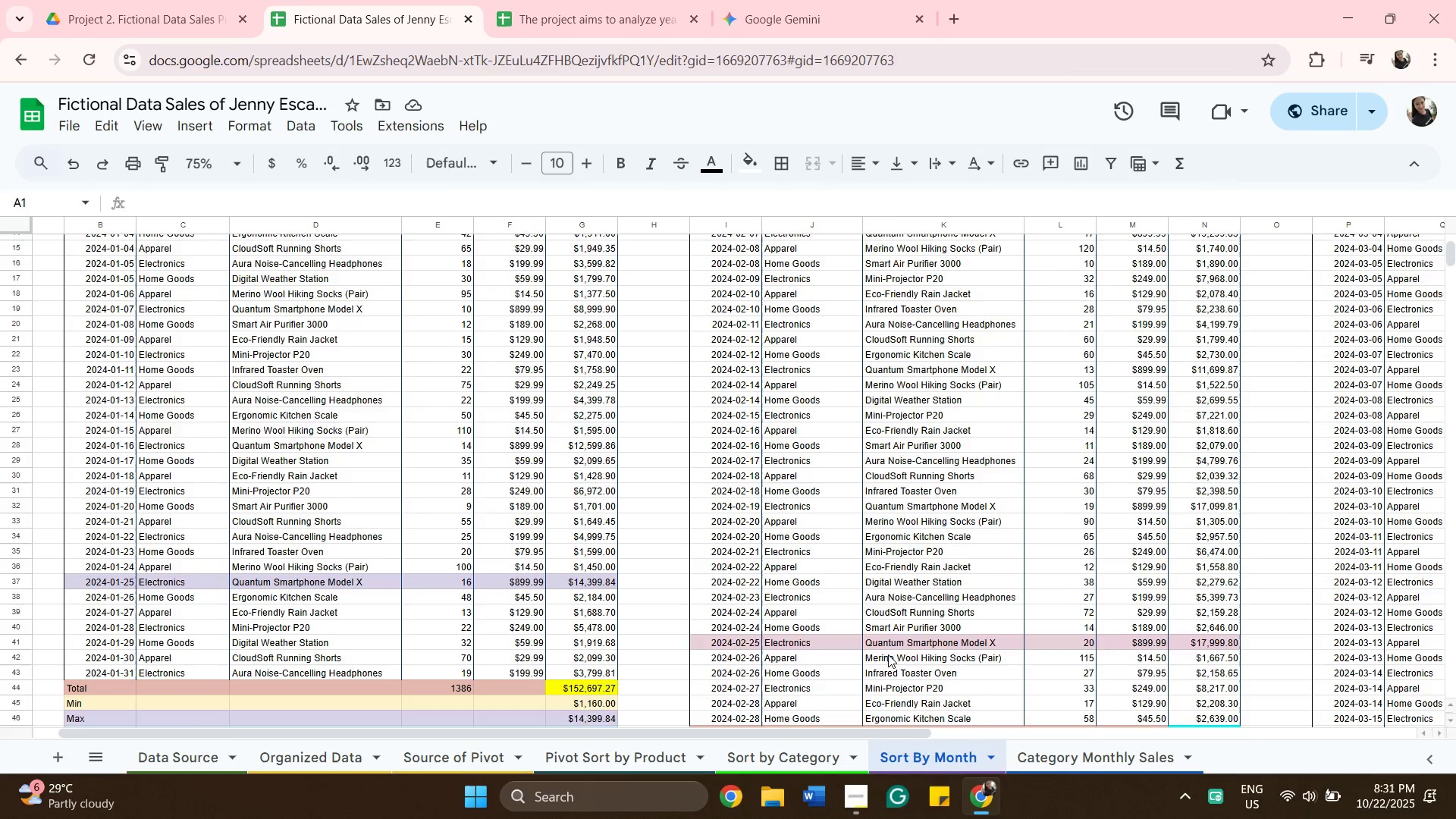 
scroll: coordinate [910, 628], scroll_direction: down, amount: 10.0
 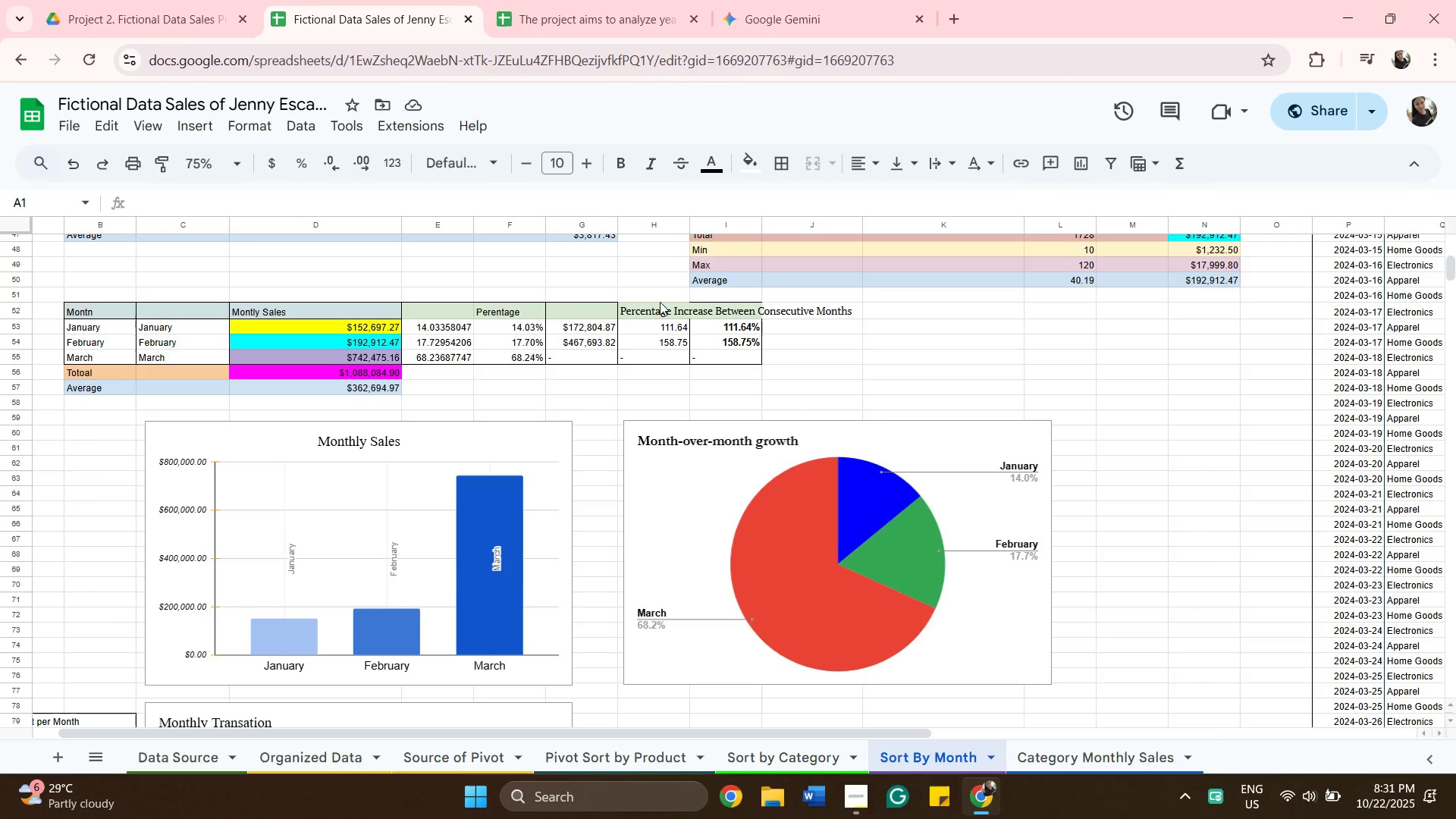 
wait(5.03)
 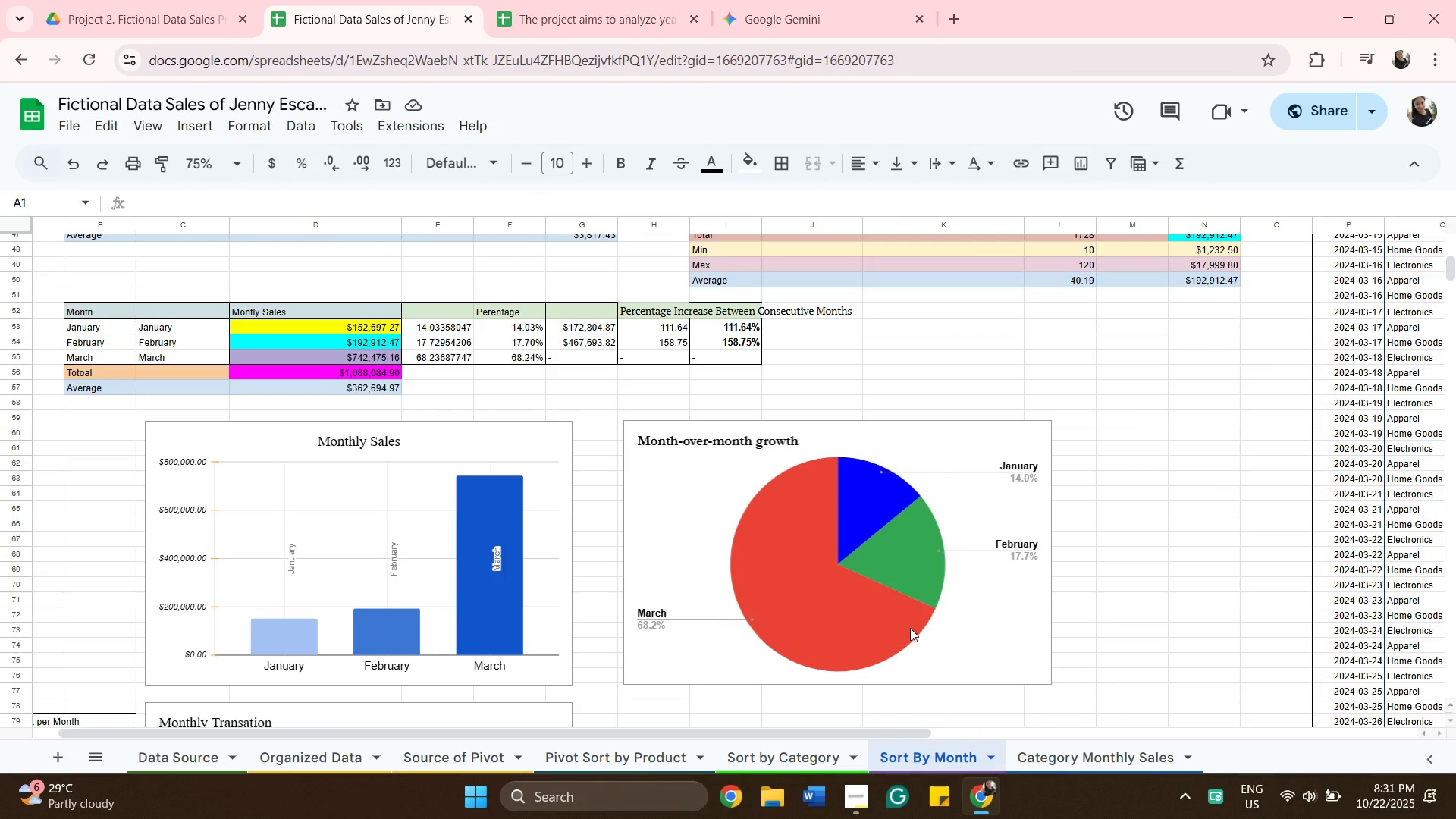 
left_click_drag(start_coordinate=[655, 310], to_coordinate=[660, 309])
 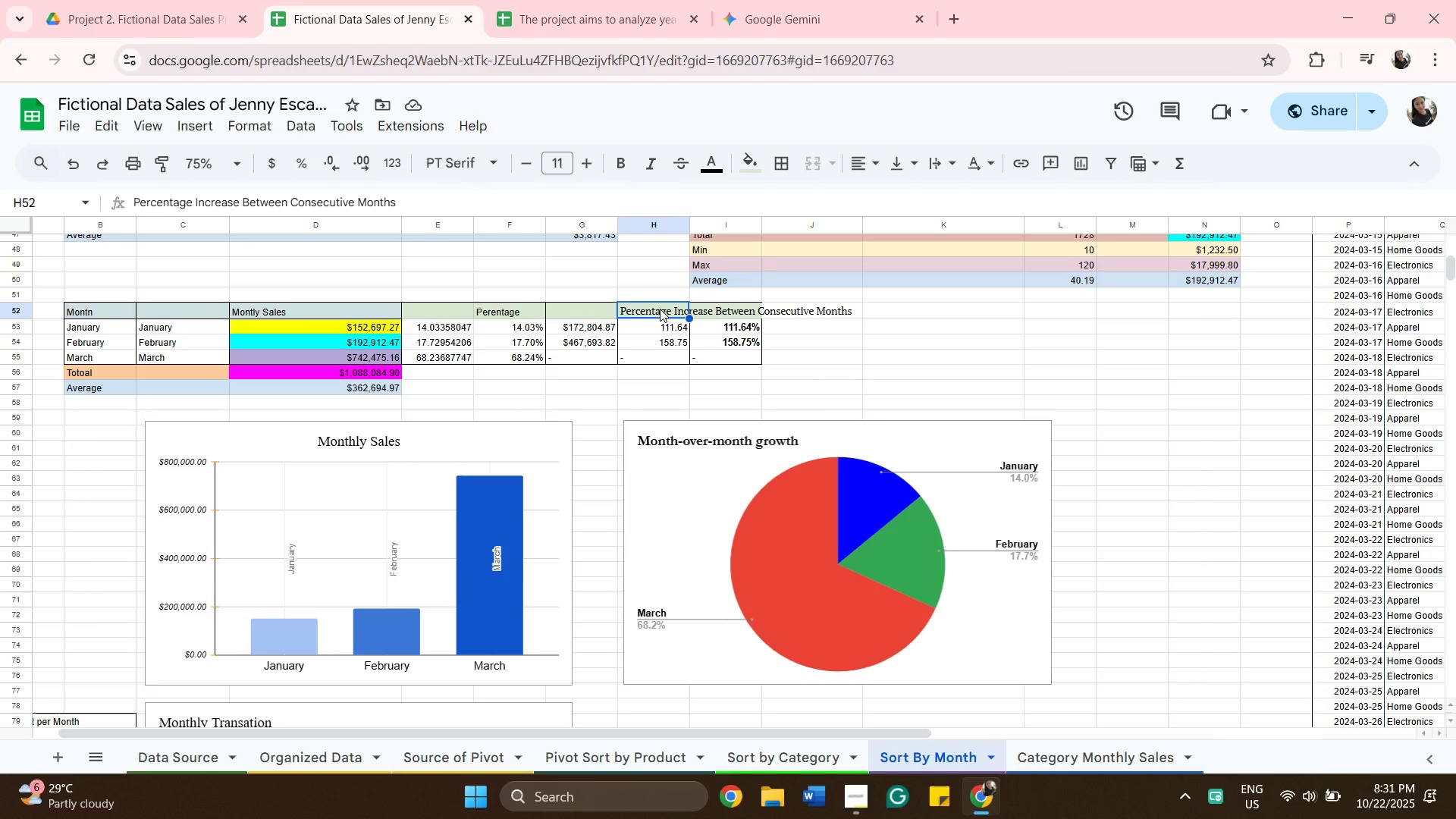 
right_click([660, 309])
 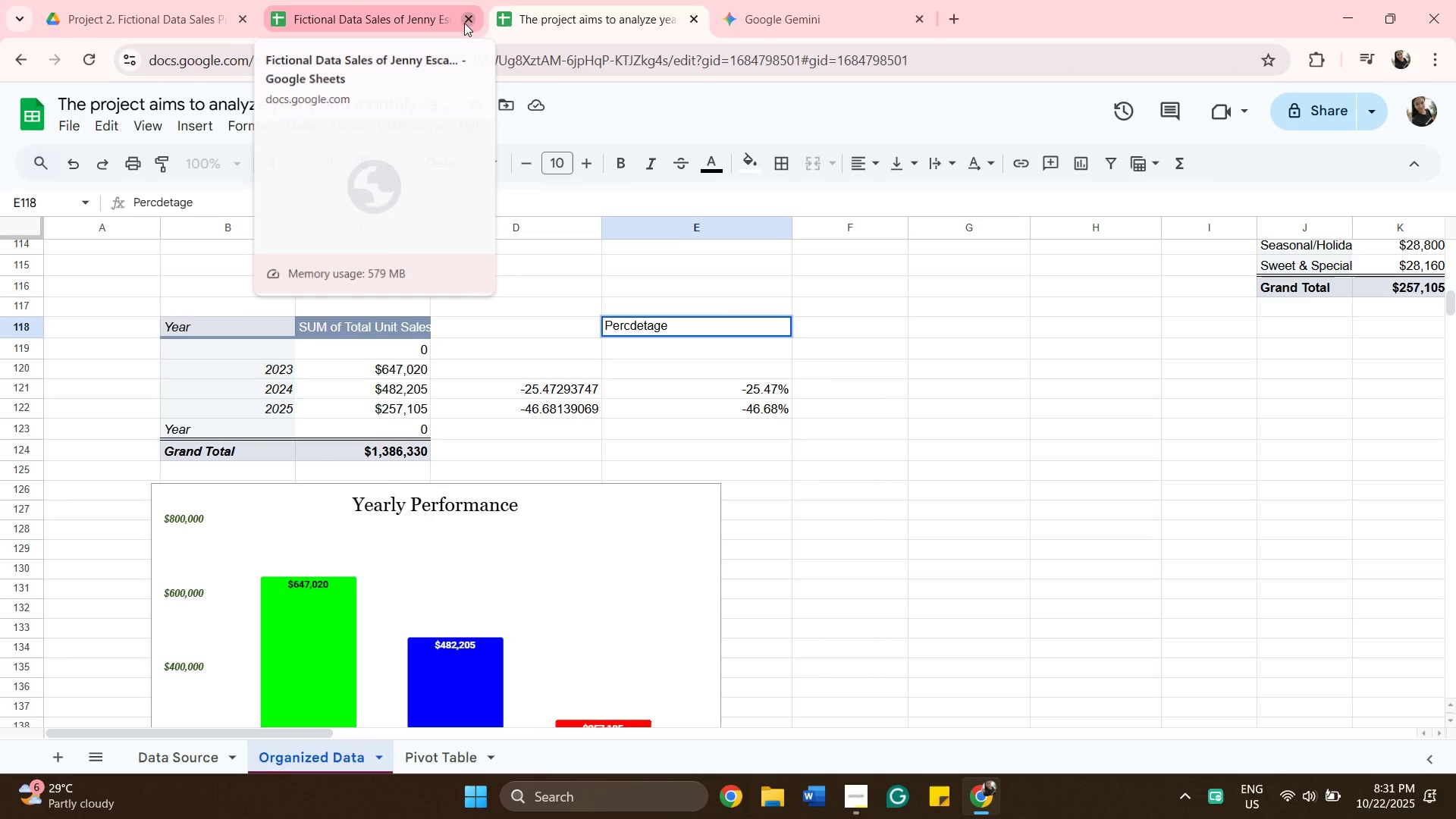 
wait(6.3)
 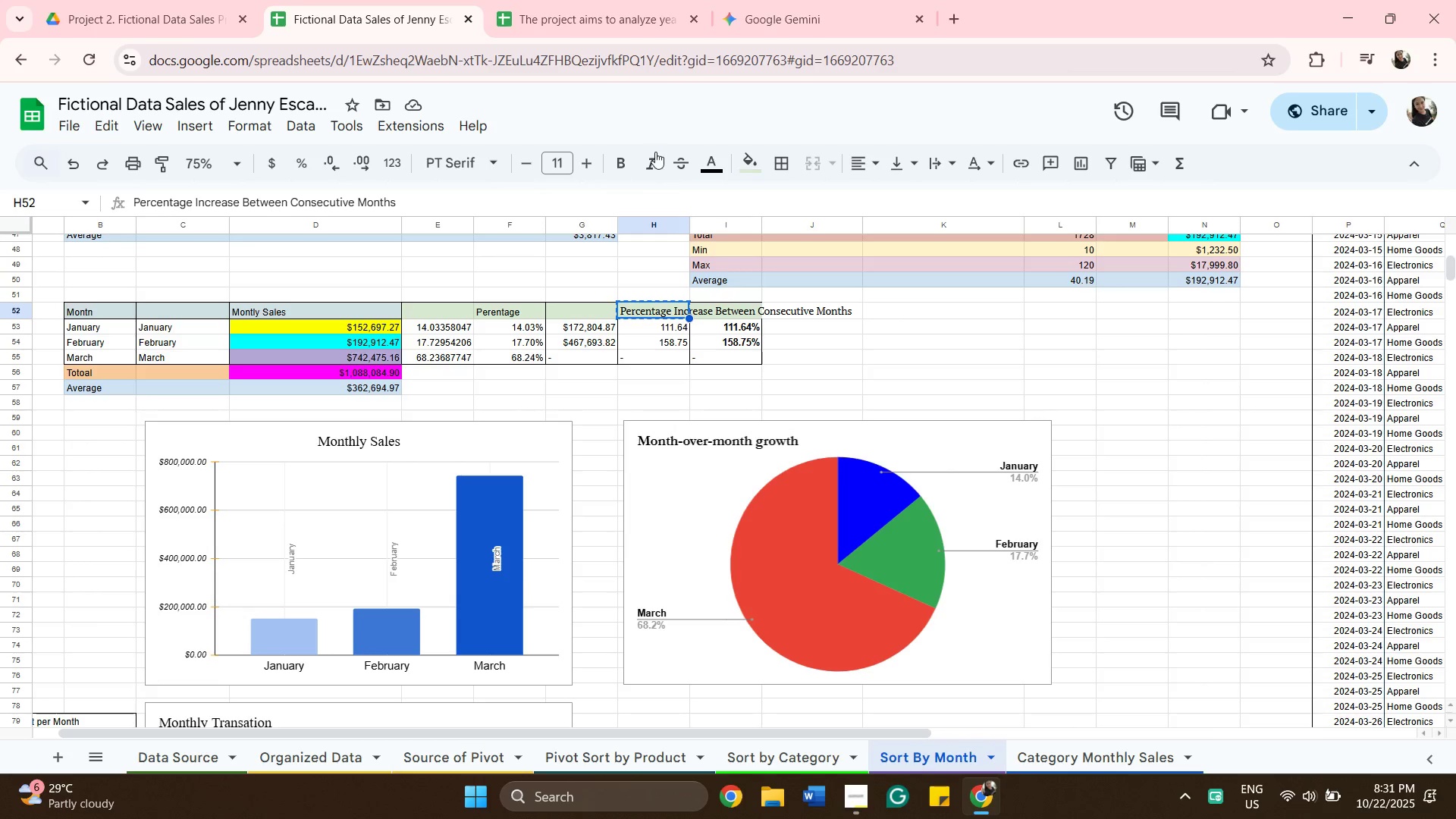 
left_click([470, 13])
 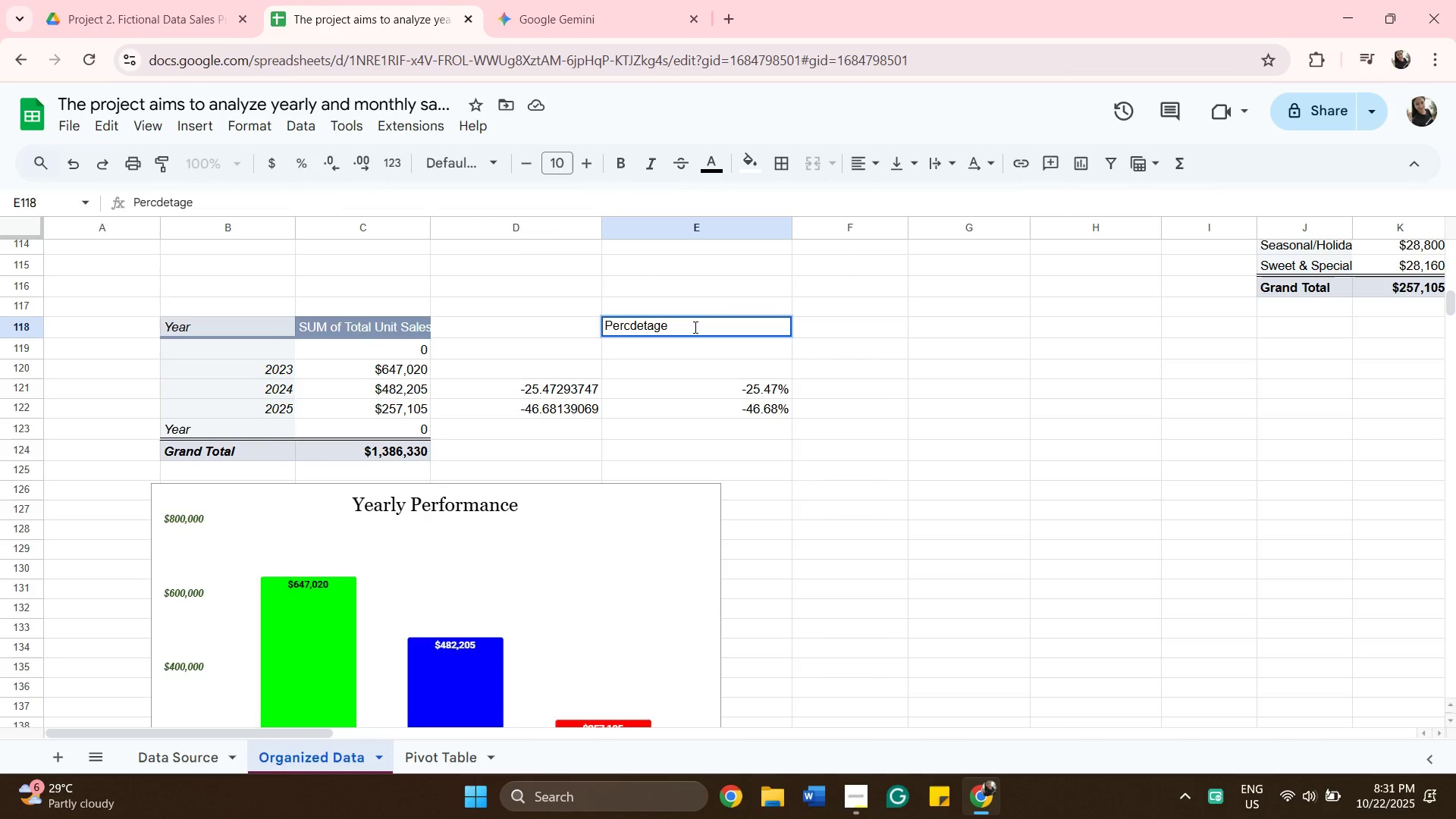 
left_click_drag(start_coordinate=[692, 325], to_coordinate=[557, 360])
 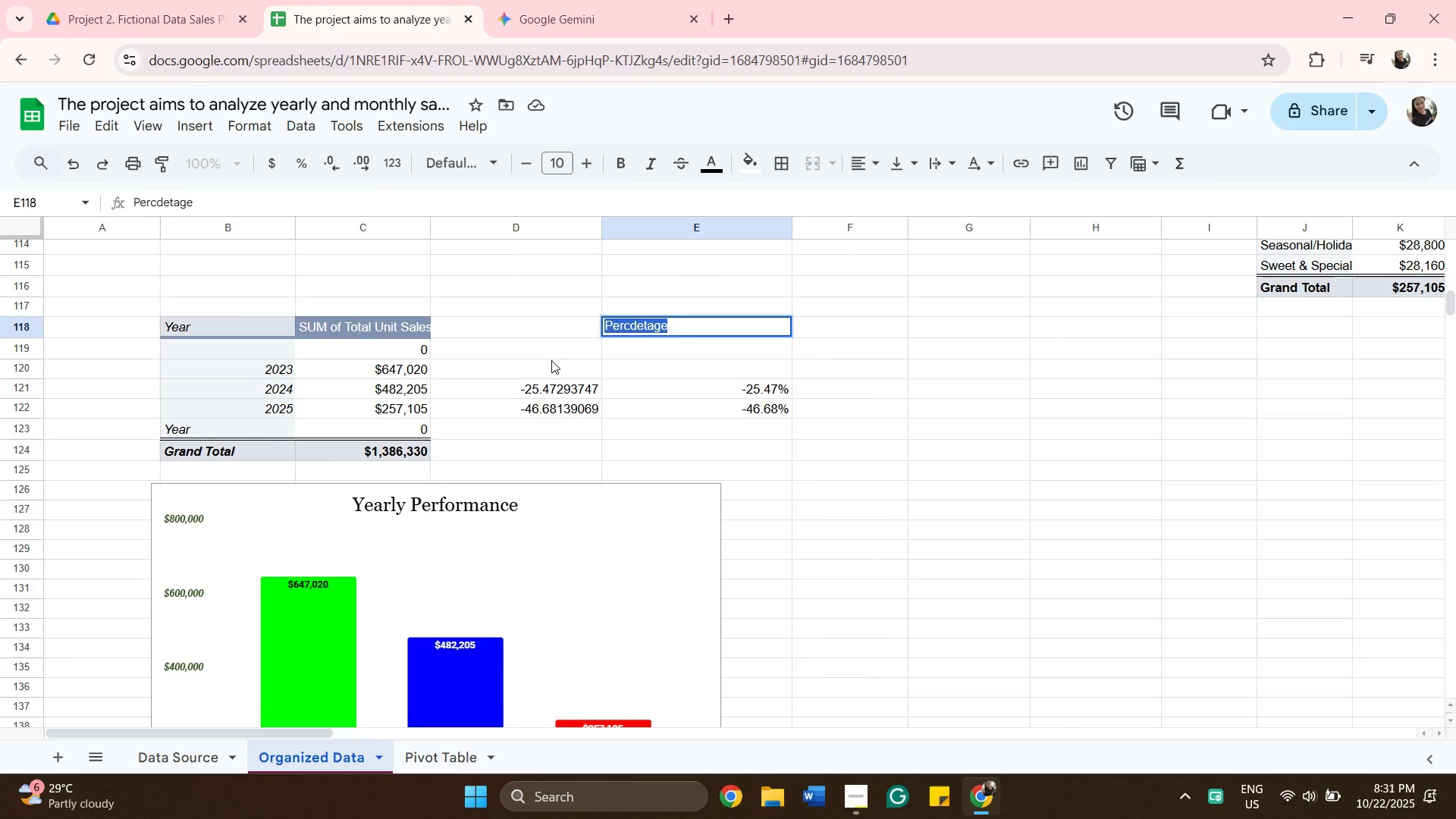 
key(Backspace)
 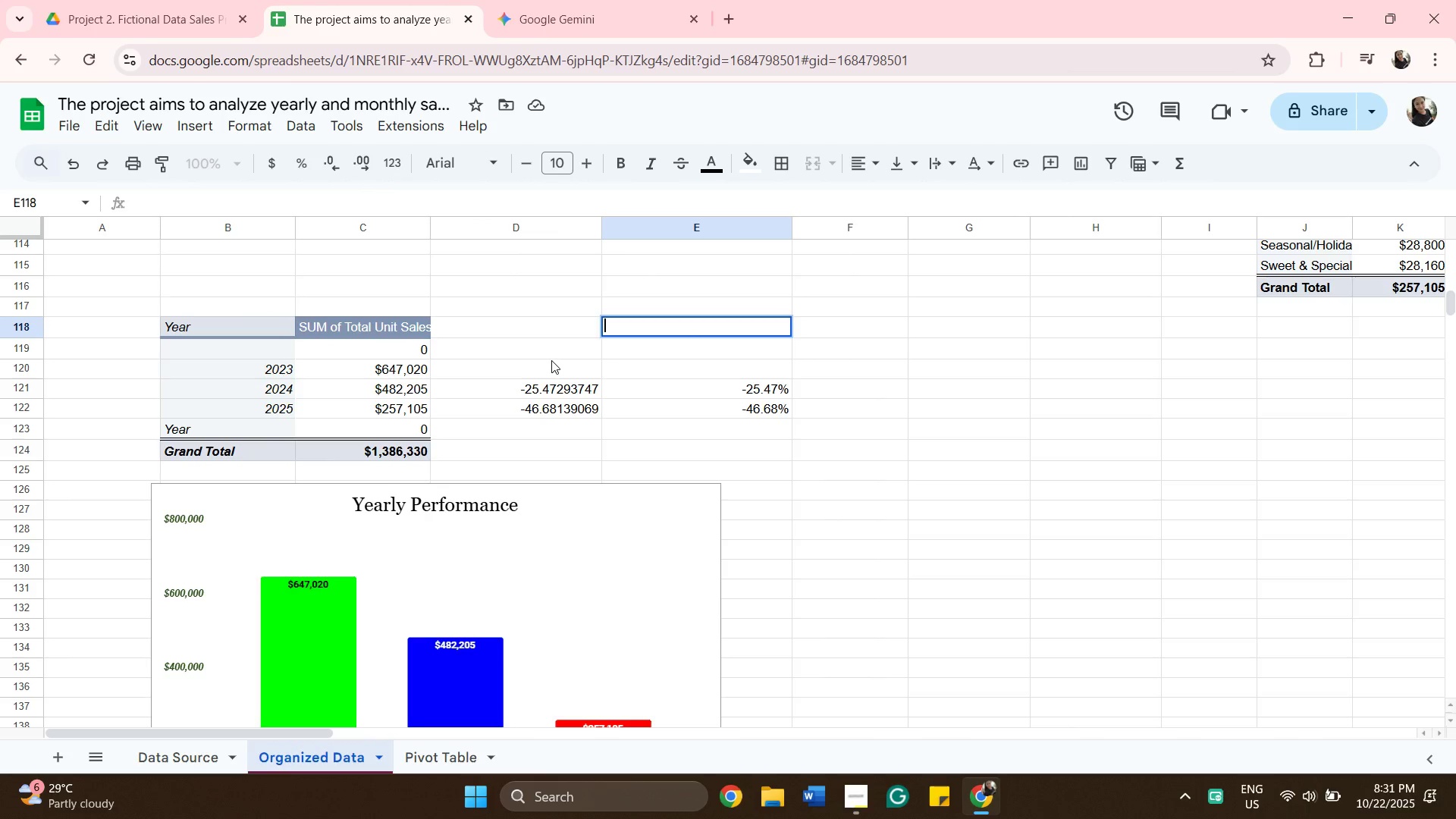 
key(Control+V)
 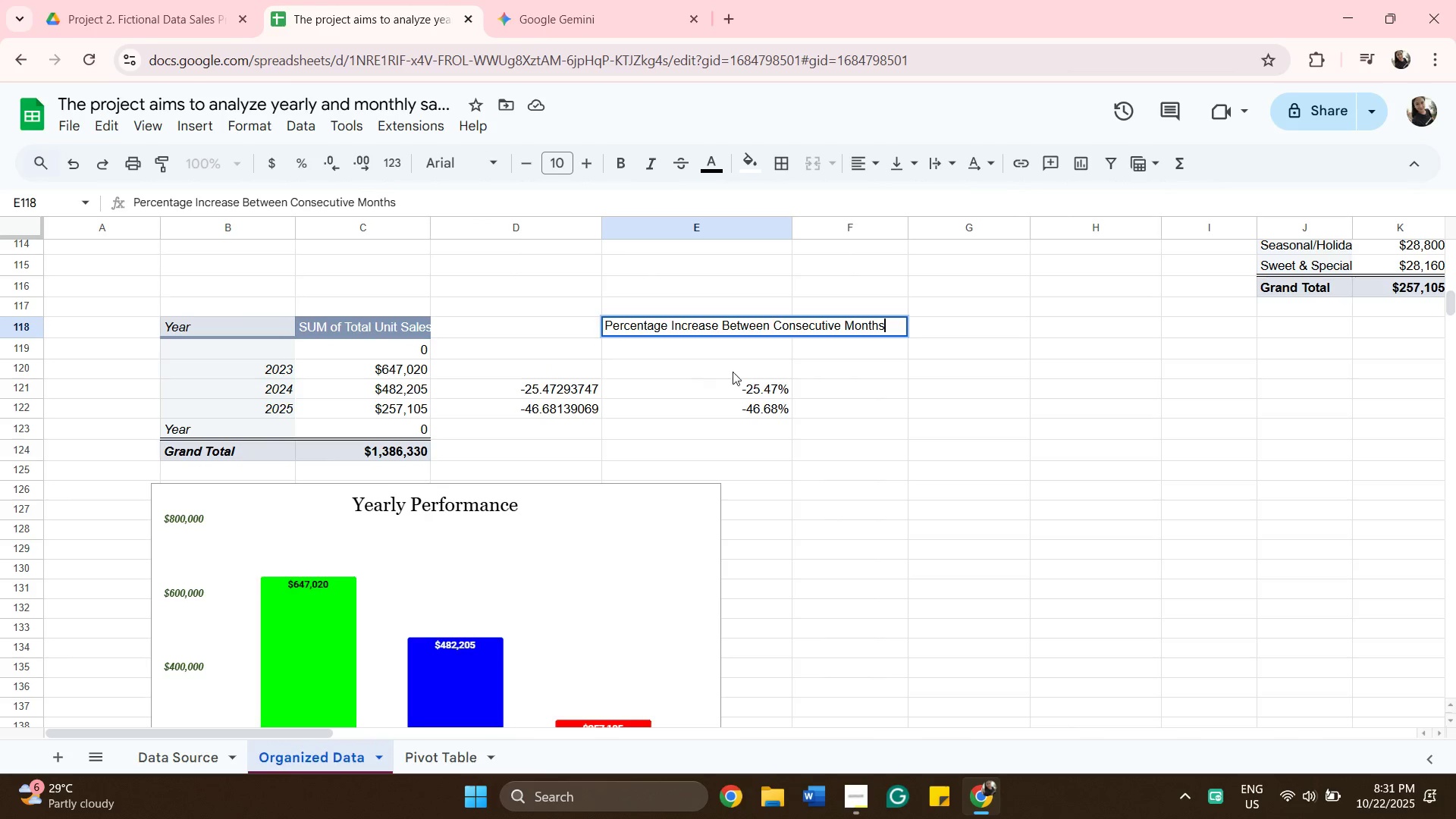 
left_click([748, 370])
 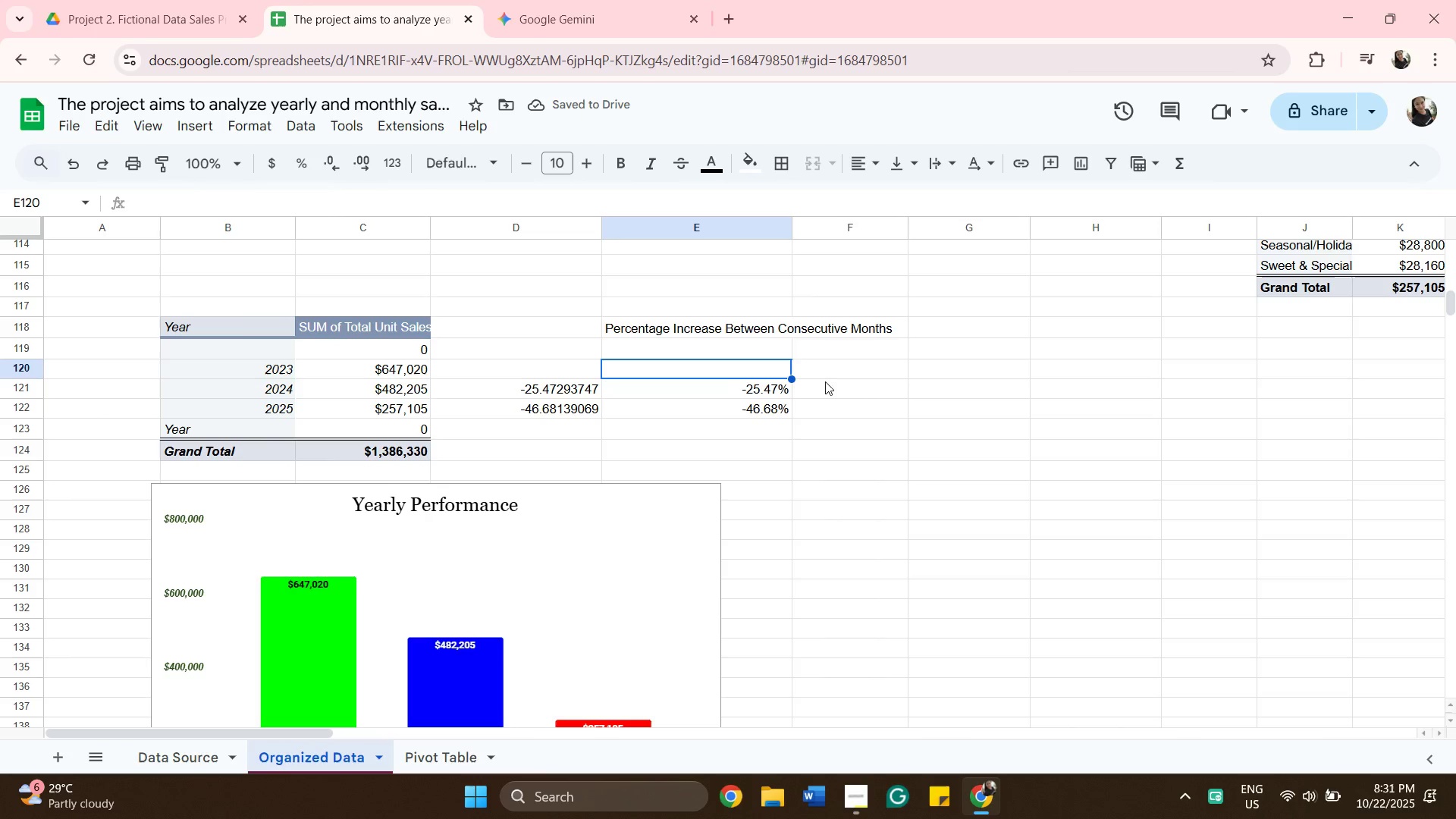 
wait(6.36)
 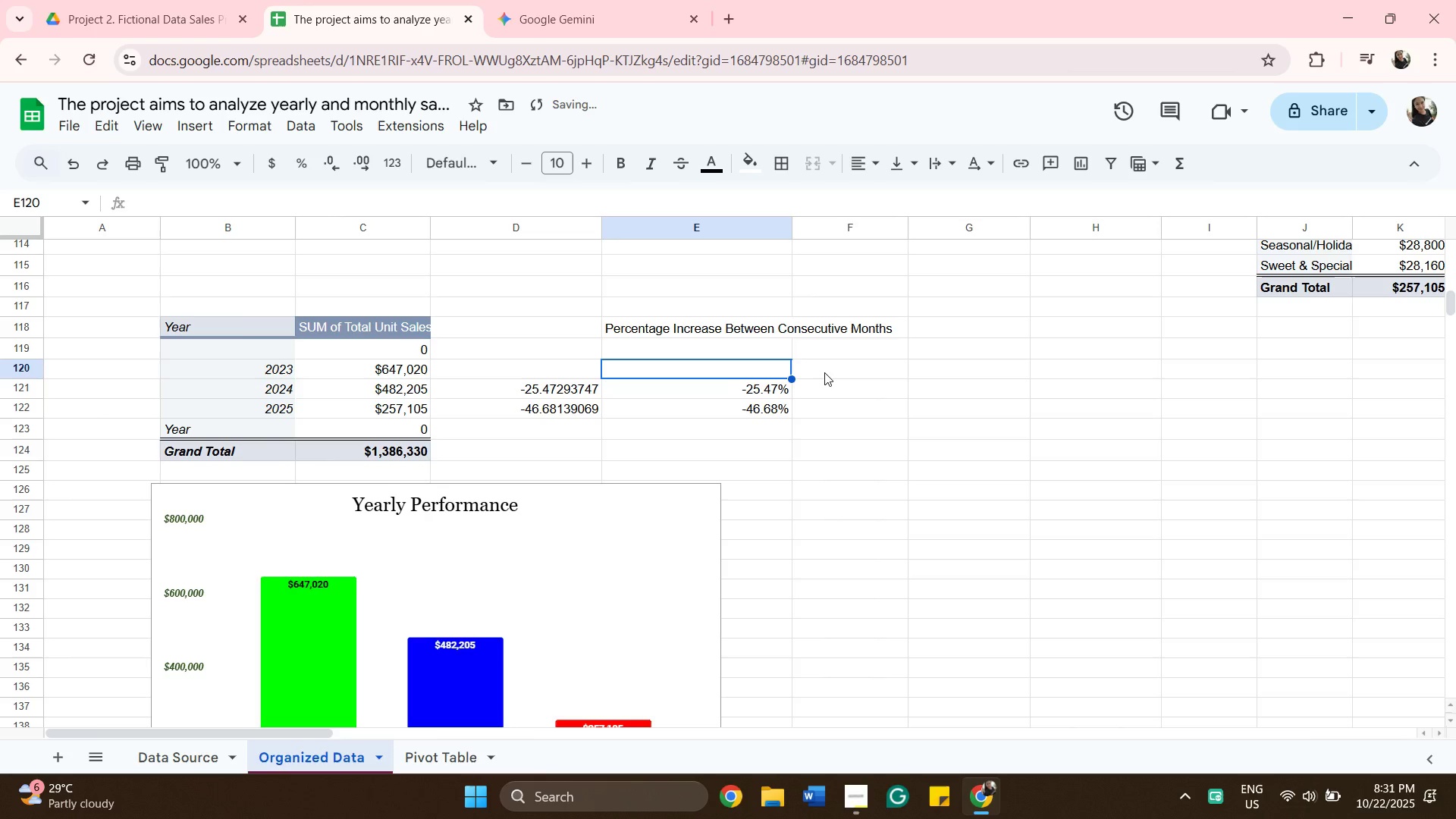 
scroll: coordinate [710, 433], scroll_direction: down, amount: 1.0
 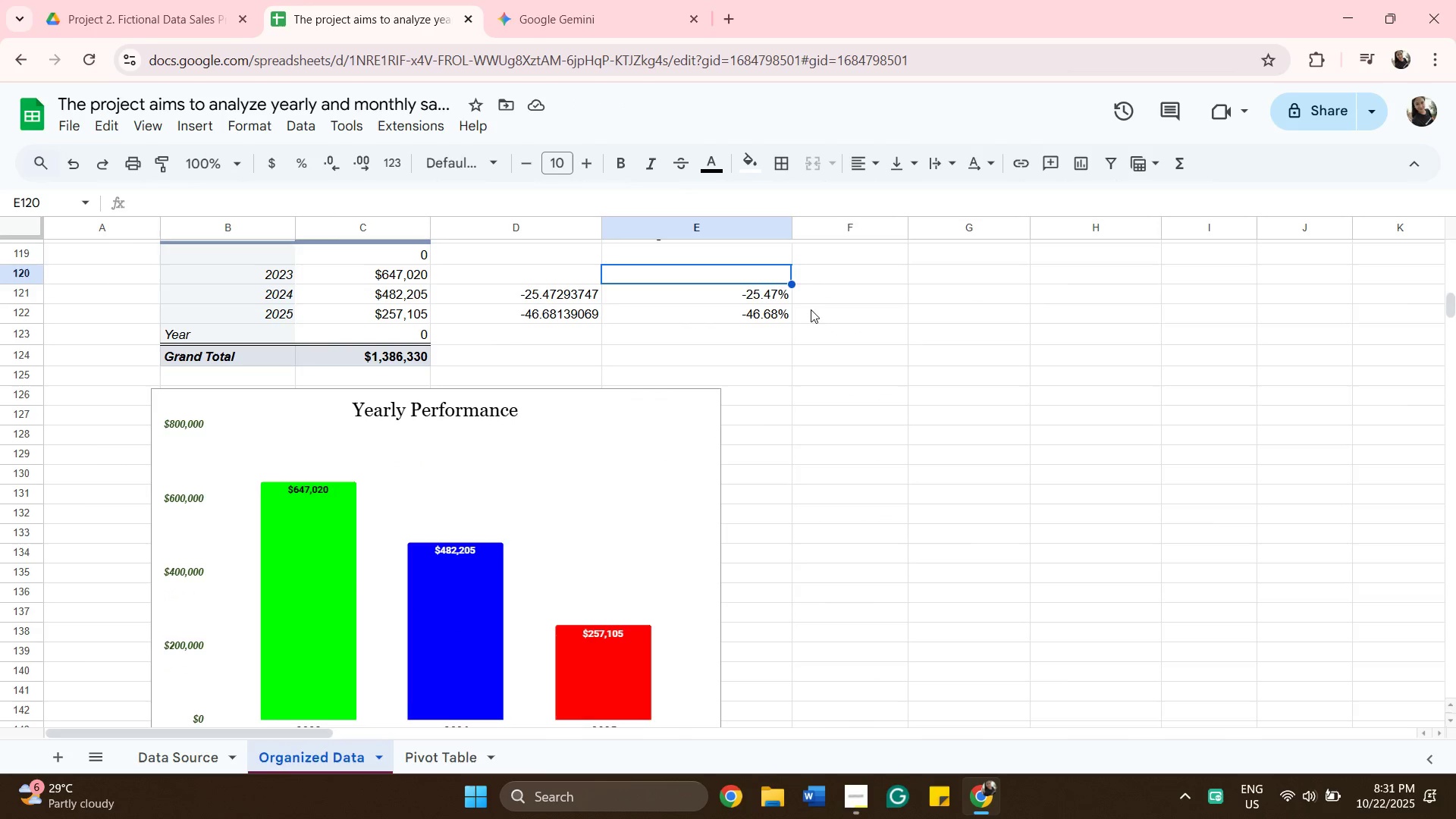 
scroll: coordinate [817, 331], scroll_direction: none, amount: 0.0
 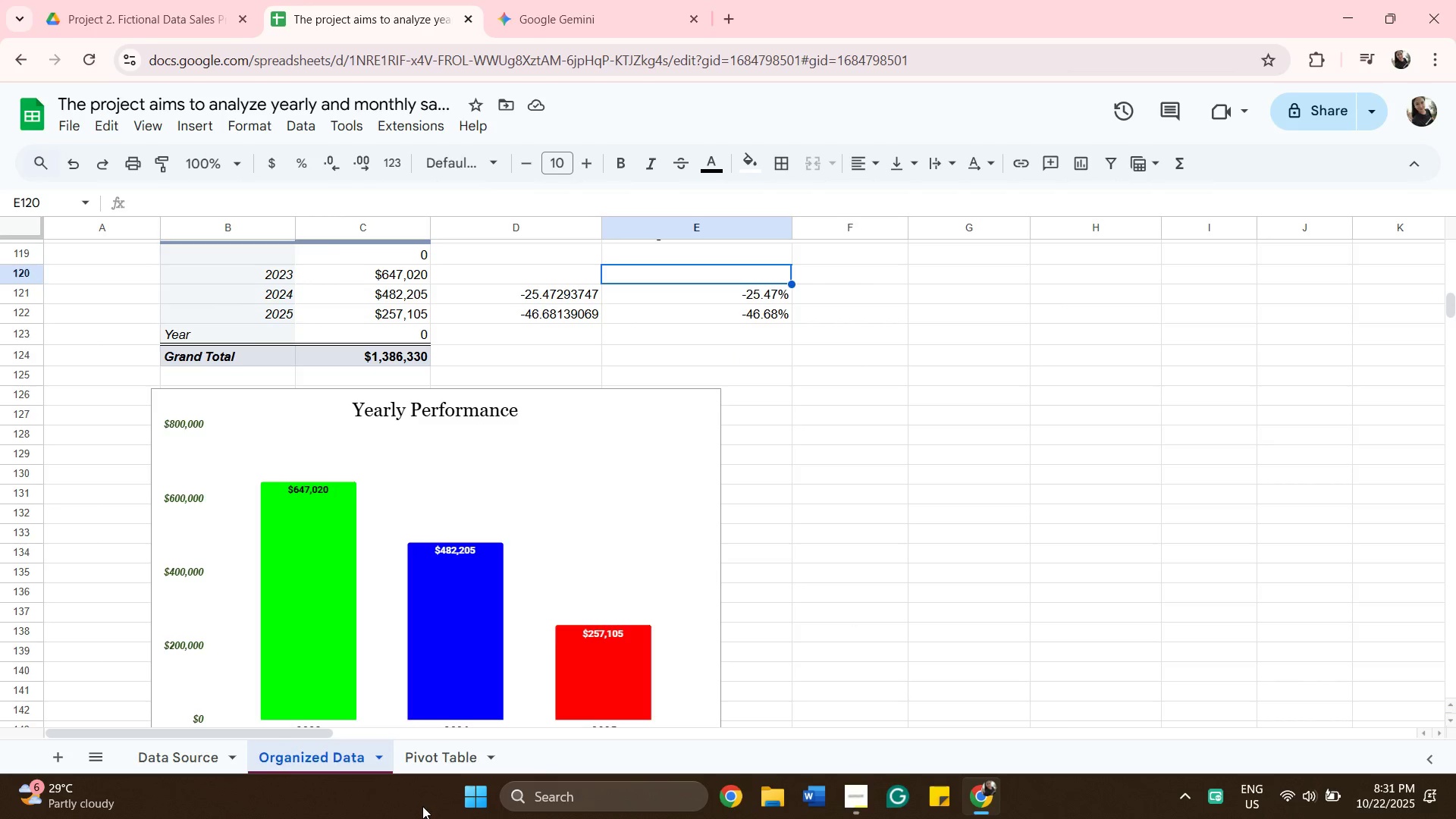 
wait(5.46)
 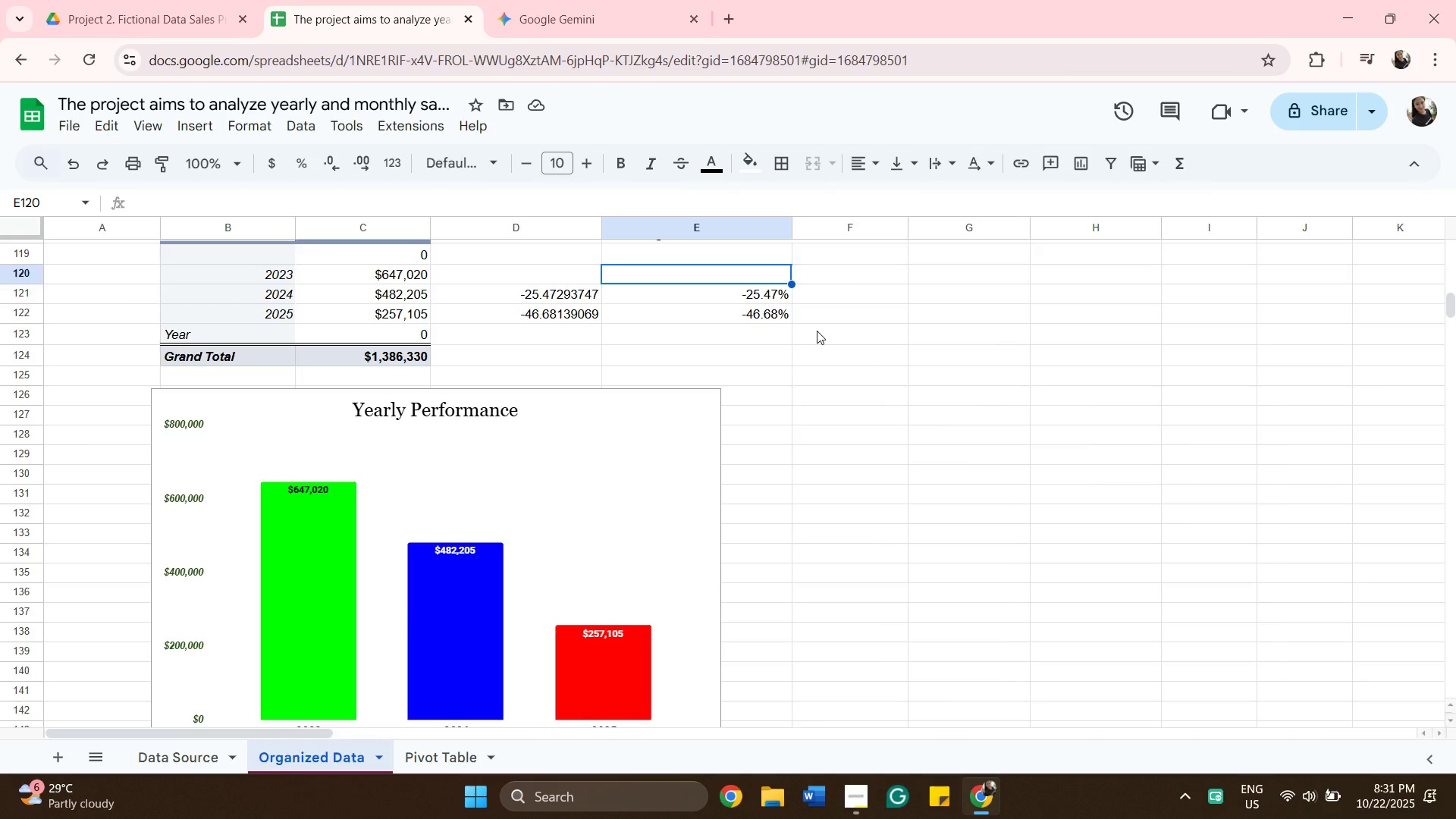 
scroll: coordinate [814, 511], scroll_direction: down, amount: 4.0
 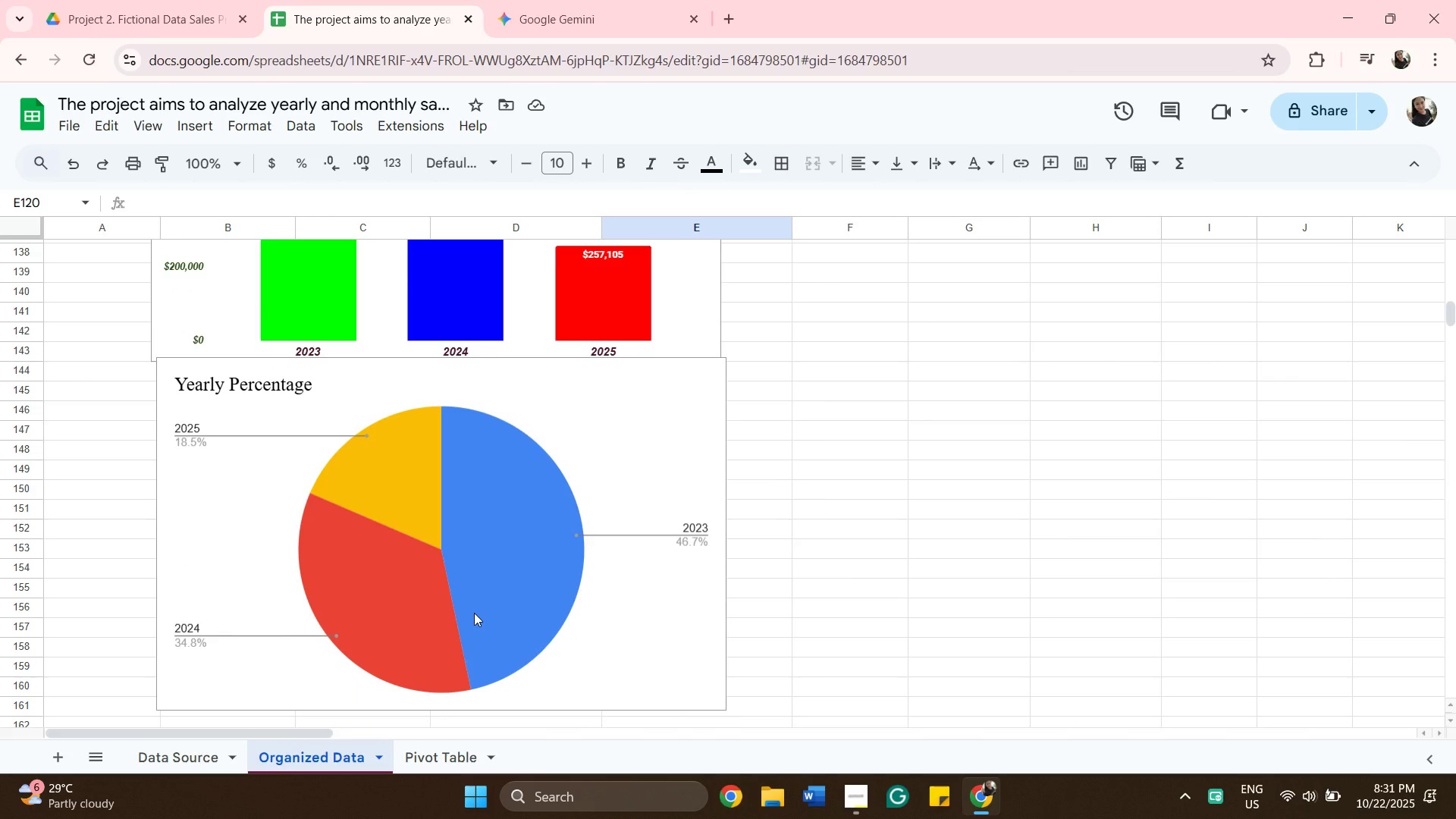 
left_click([474, 613])
 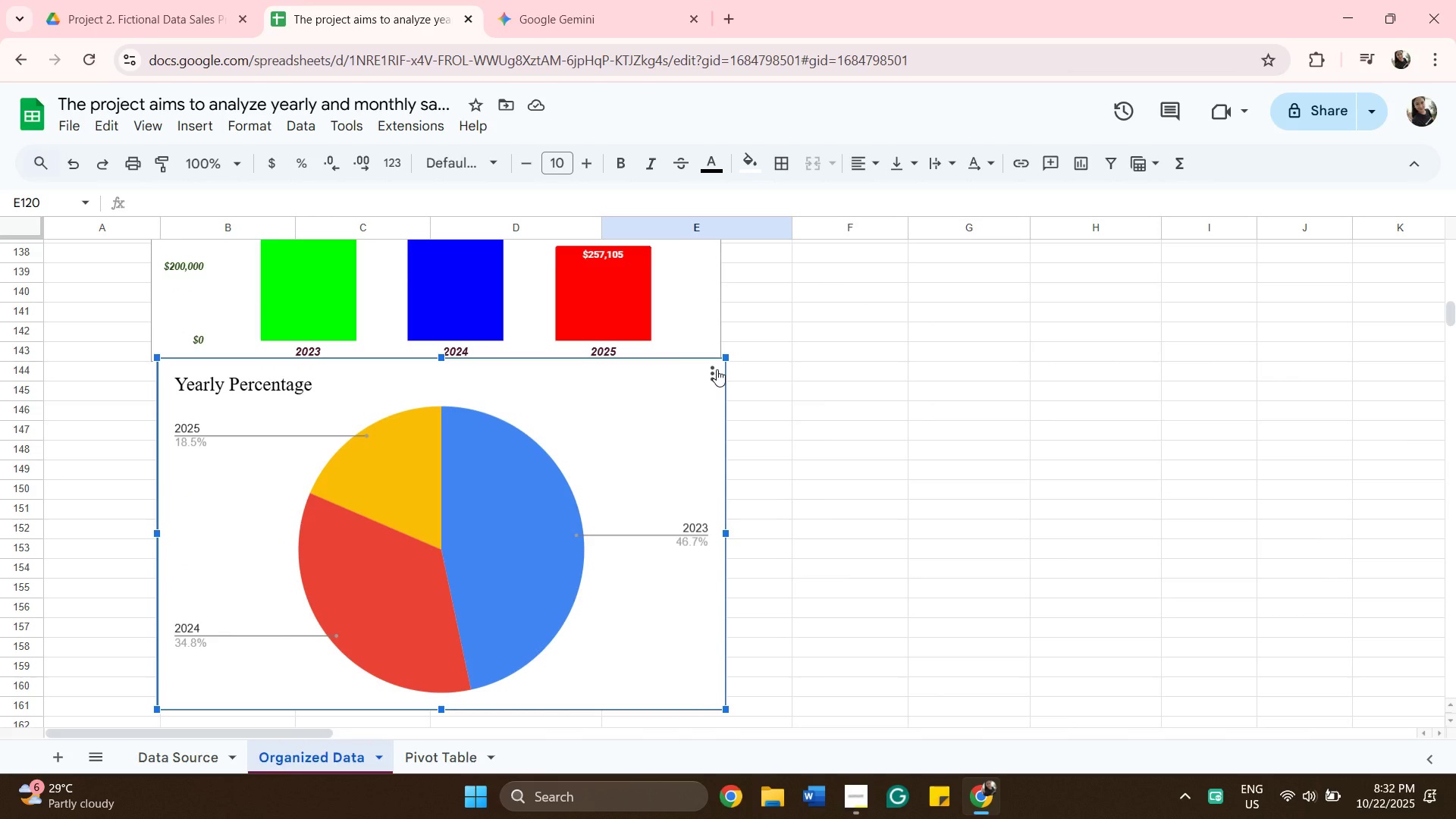 
scroll: coordinate [792, 446], scroll_direction: up, amount: 4.0
 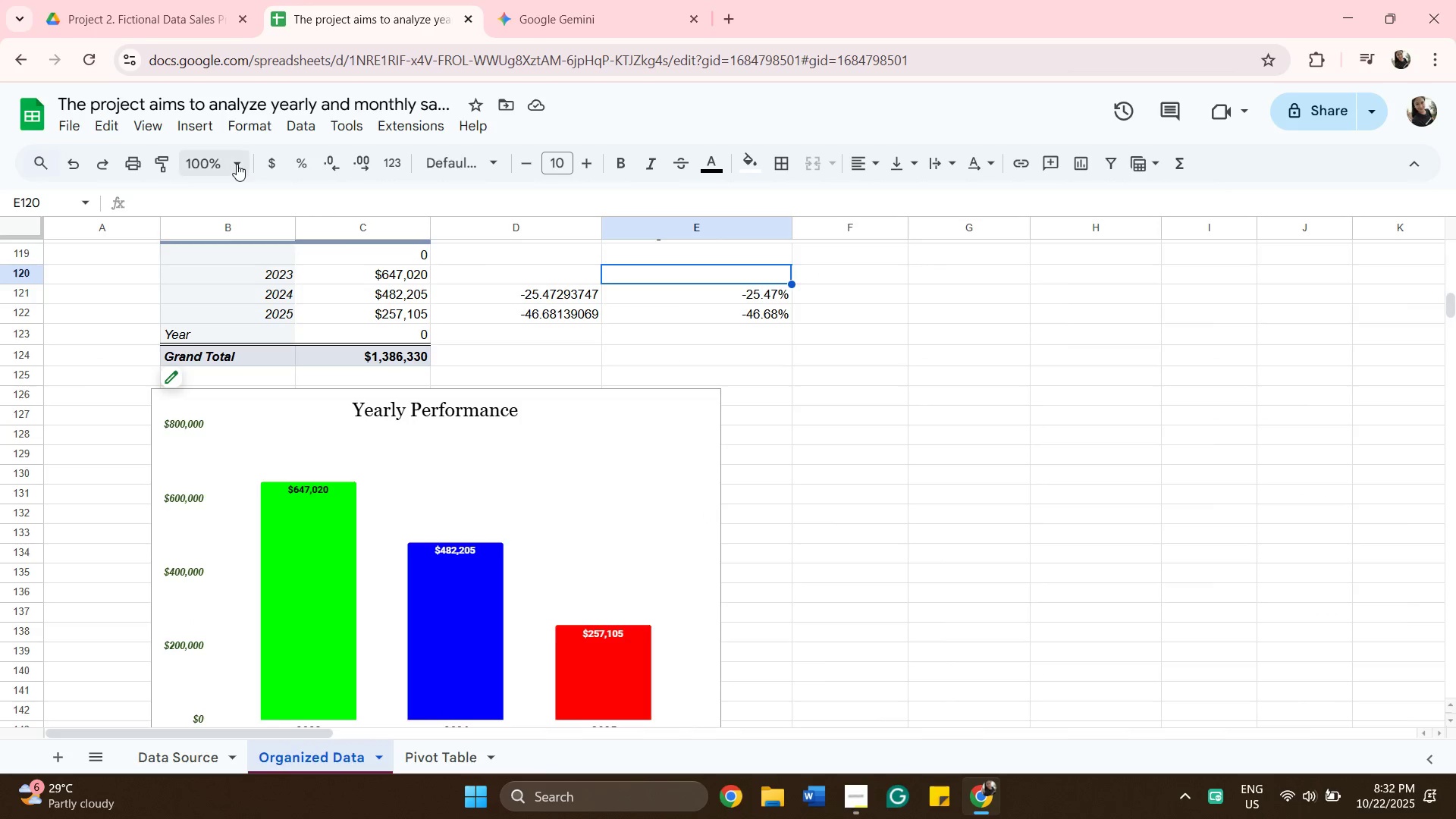 
left_click([237, 164])
 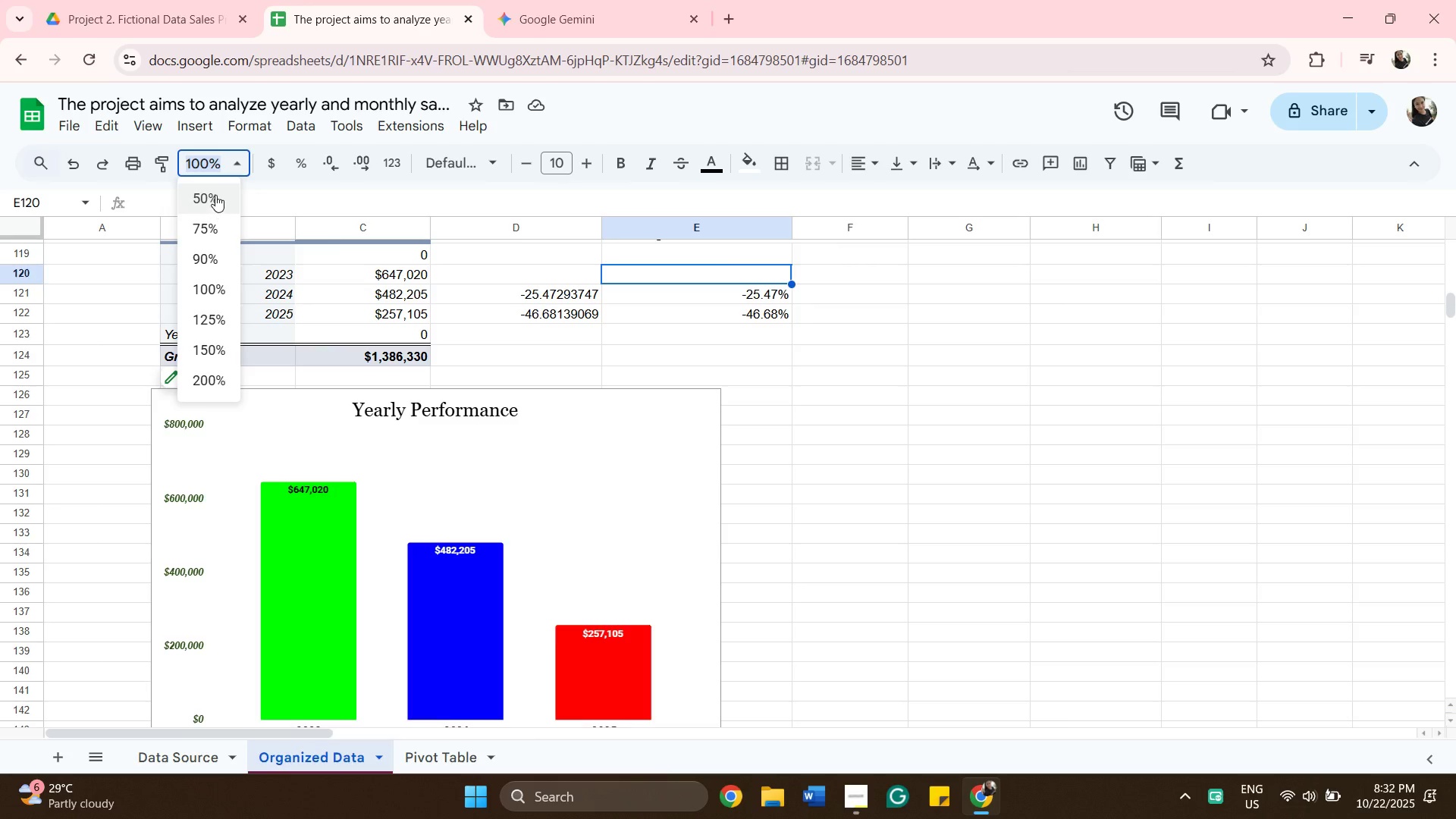 
left_click([215, 195])
 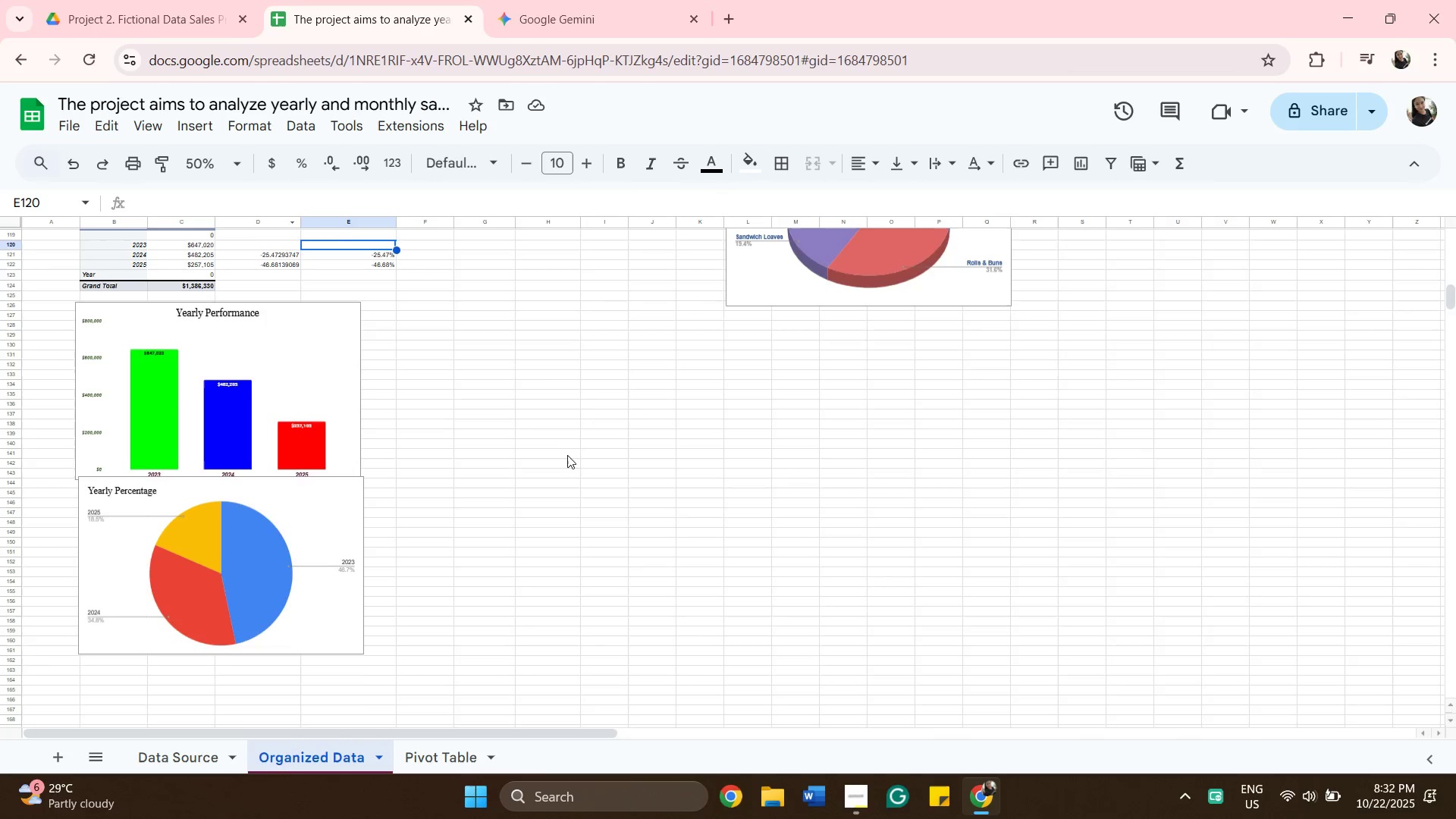 
scroll: coordinate [551, 551], scroll_direction: up, amount: 14.0
 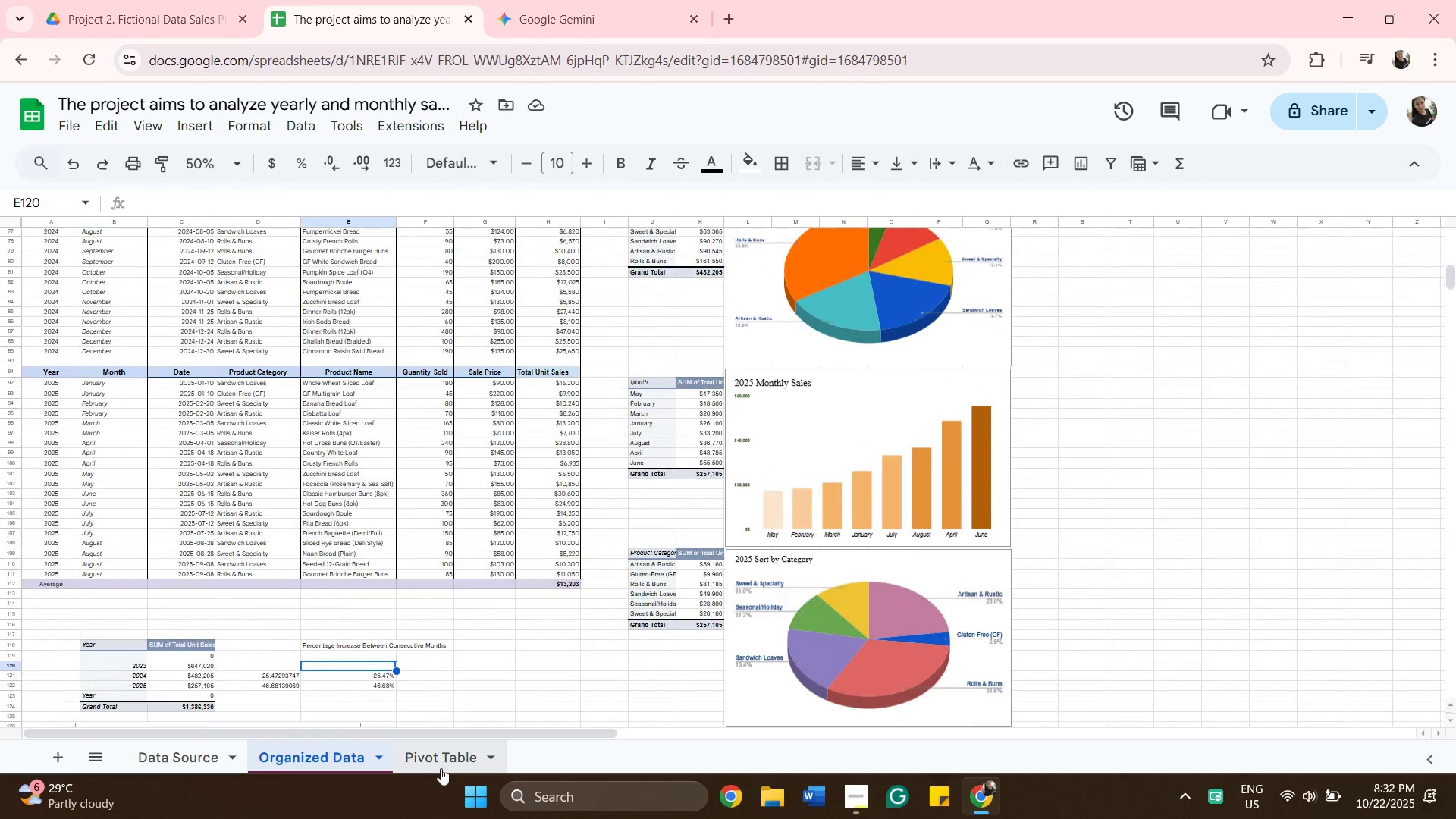 
left_click([441, 768])
 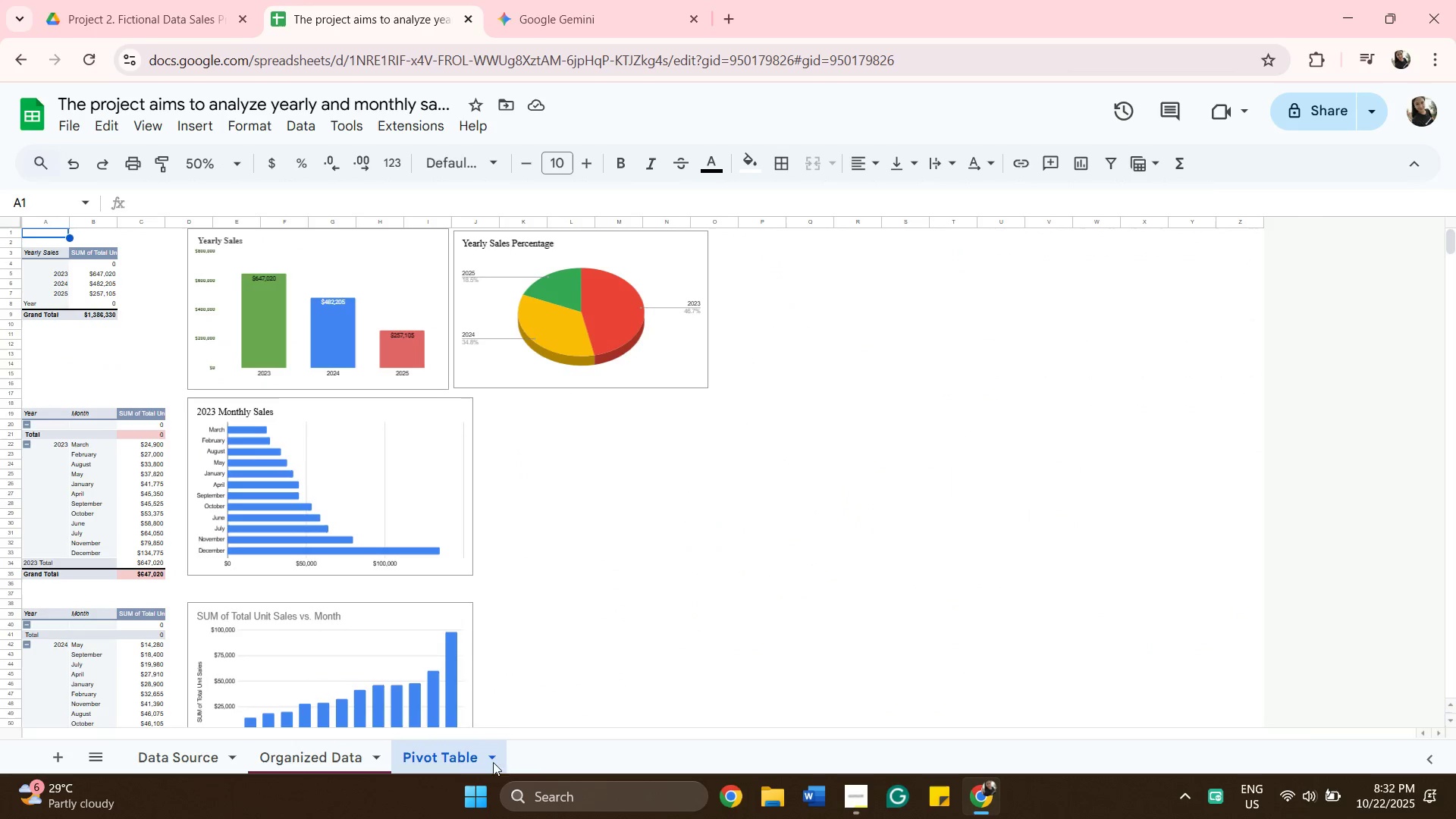 
scroll: coordinate [503, 688], scroll_direction: up, amount: 4.0
 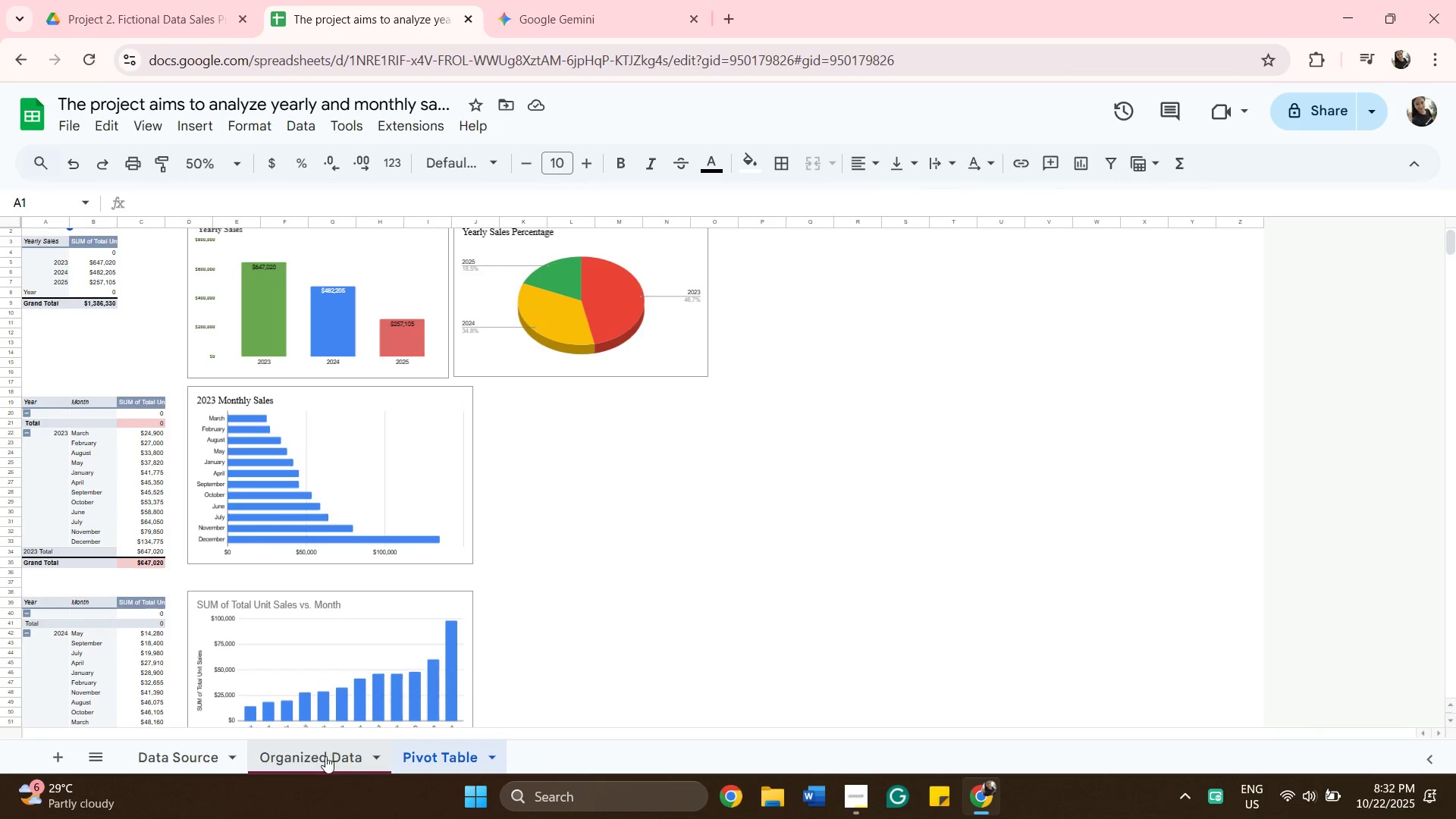 
left_click([325, 756])
 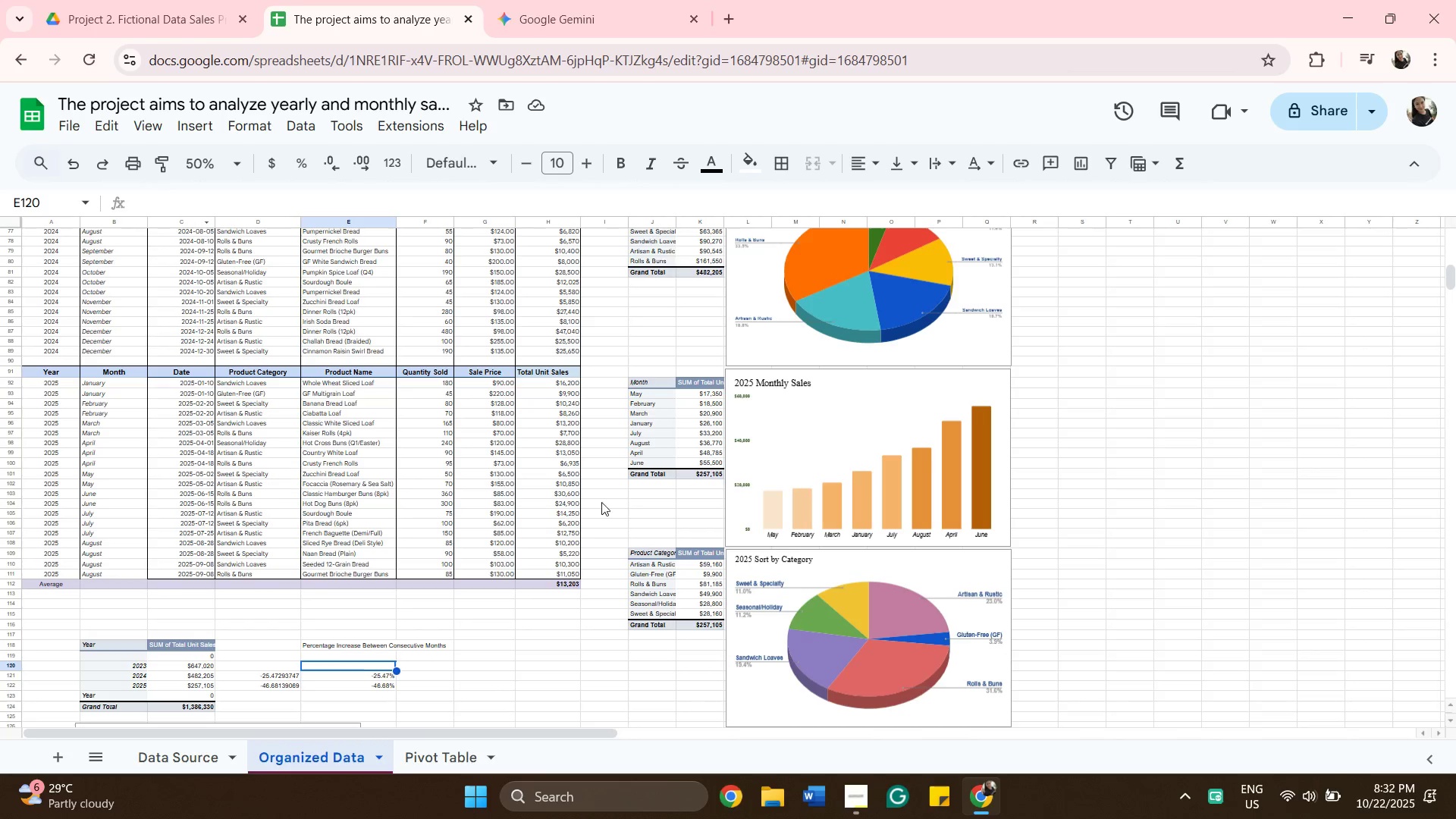 
scroll: coordinate [652, 457], scroll_direction: down, amount: 8.0
 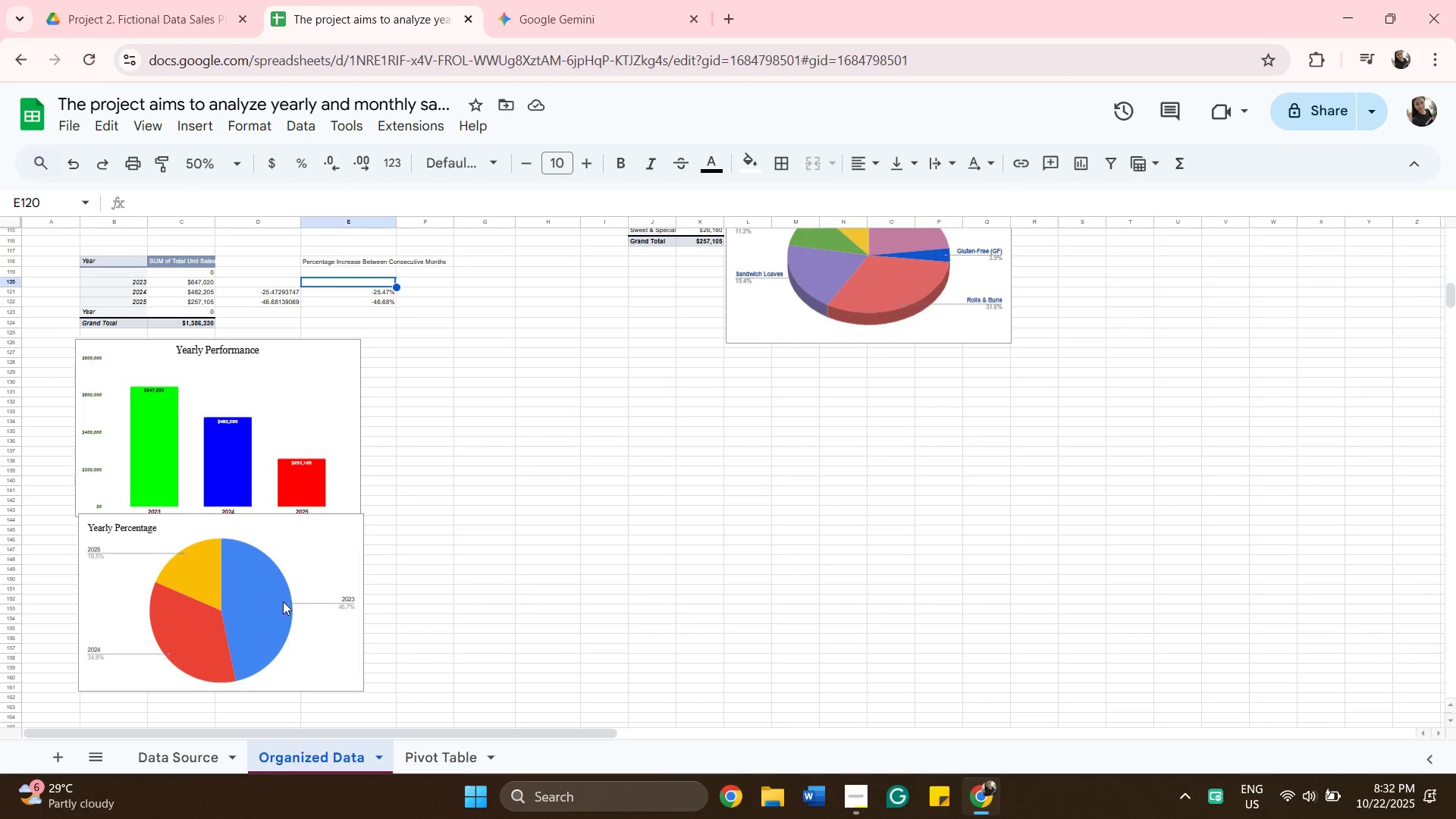 
left_click_drag(start_coordinate=[300, 573], to_coordinate=[305, 571])
 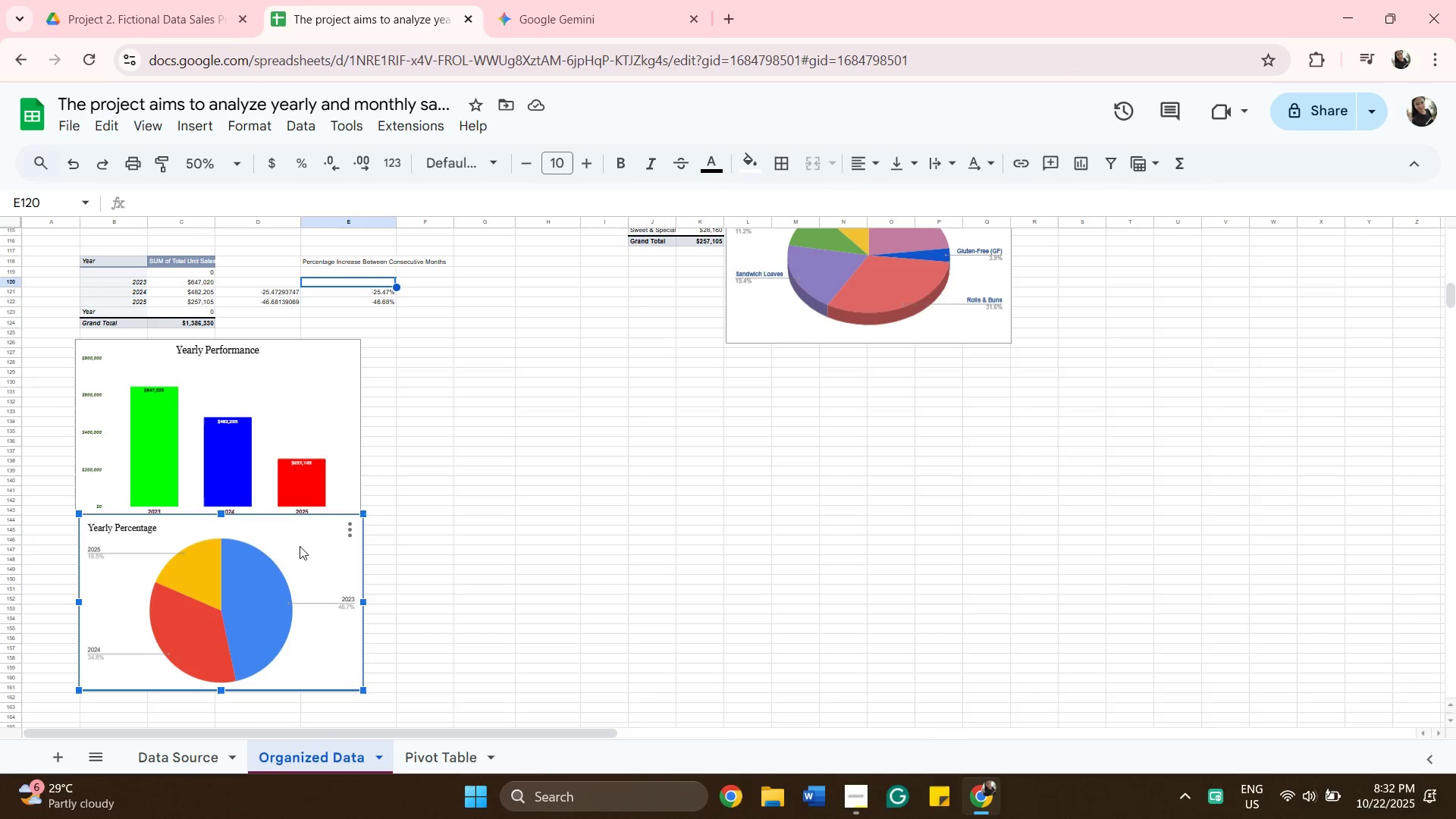 
left_click_drag(start_coordinate=[297, 546], to_coordinate=[587, 369])
 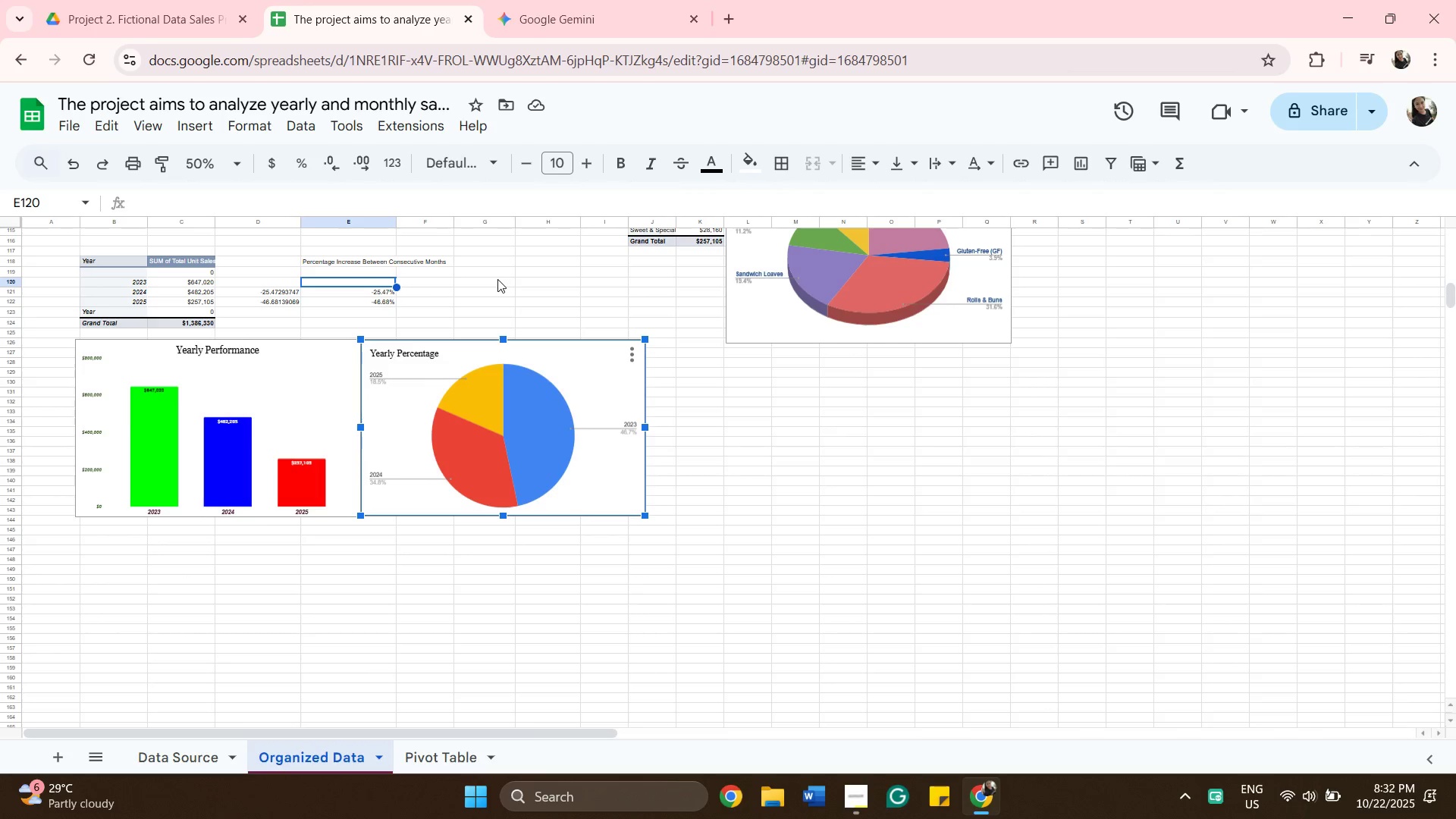 
wait(7.15)
 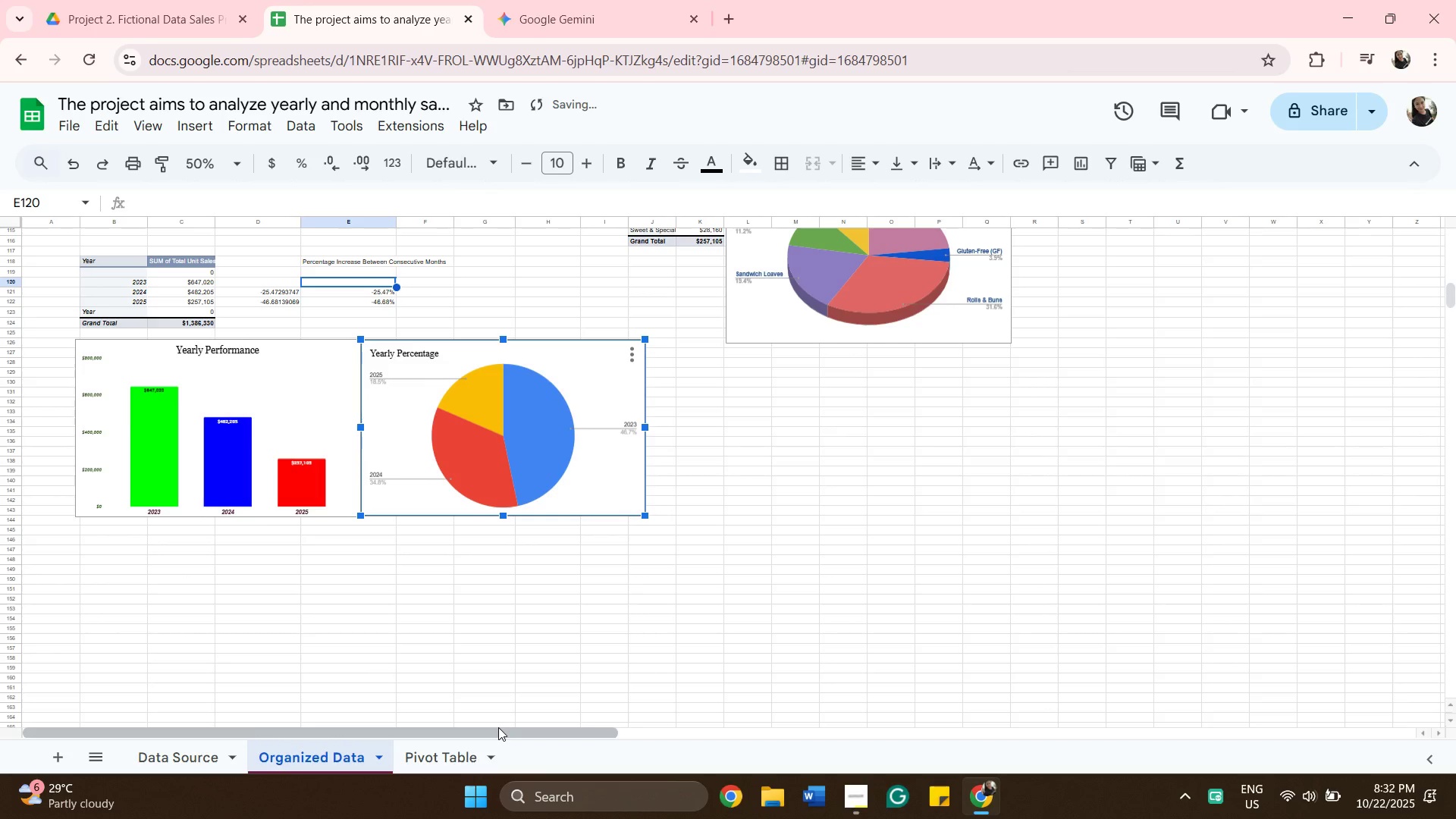 
scroll: coordinate [613, 350], scroll_direction: up, amount: 2.0
 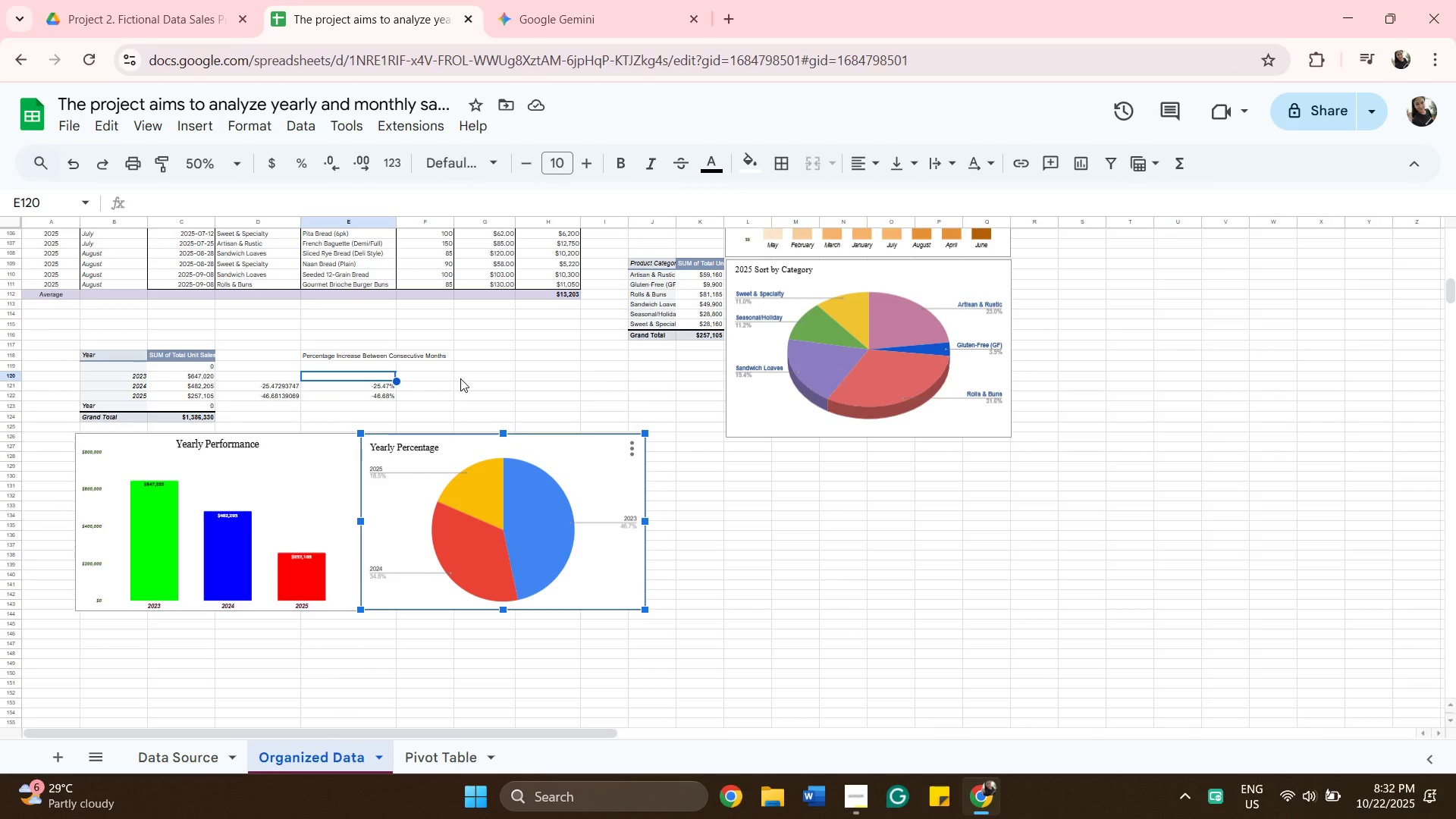 
left_click([460, 378])
 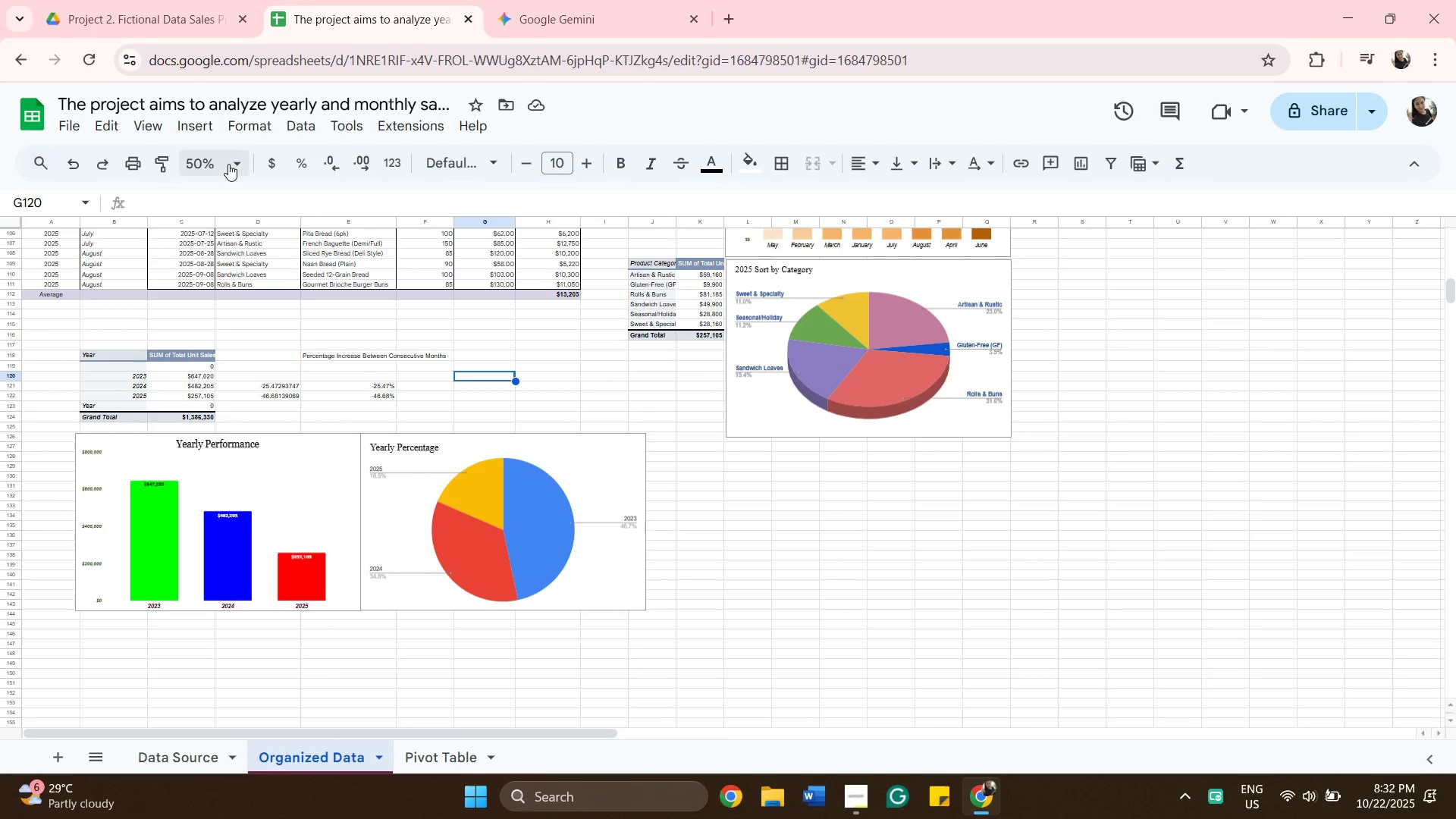 
left_click([233, 162])
 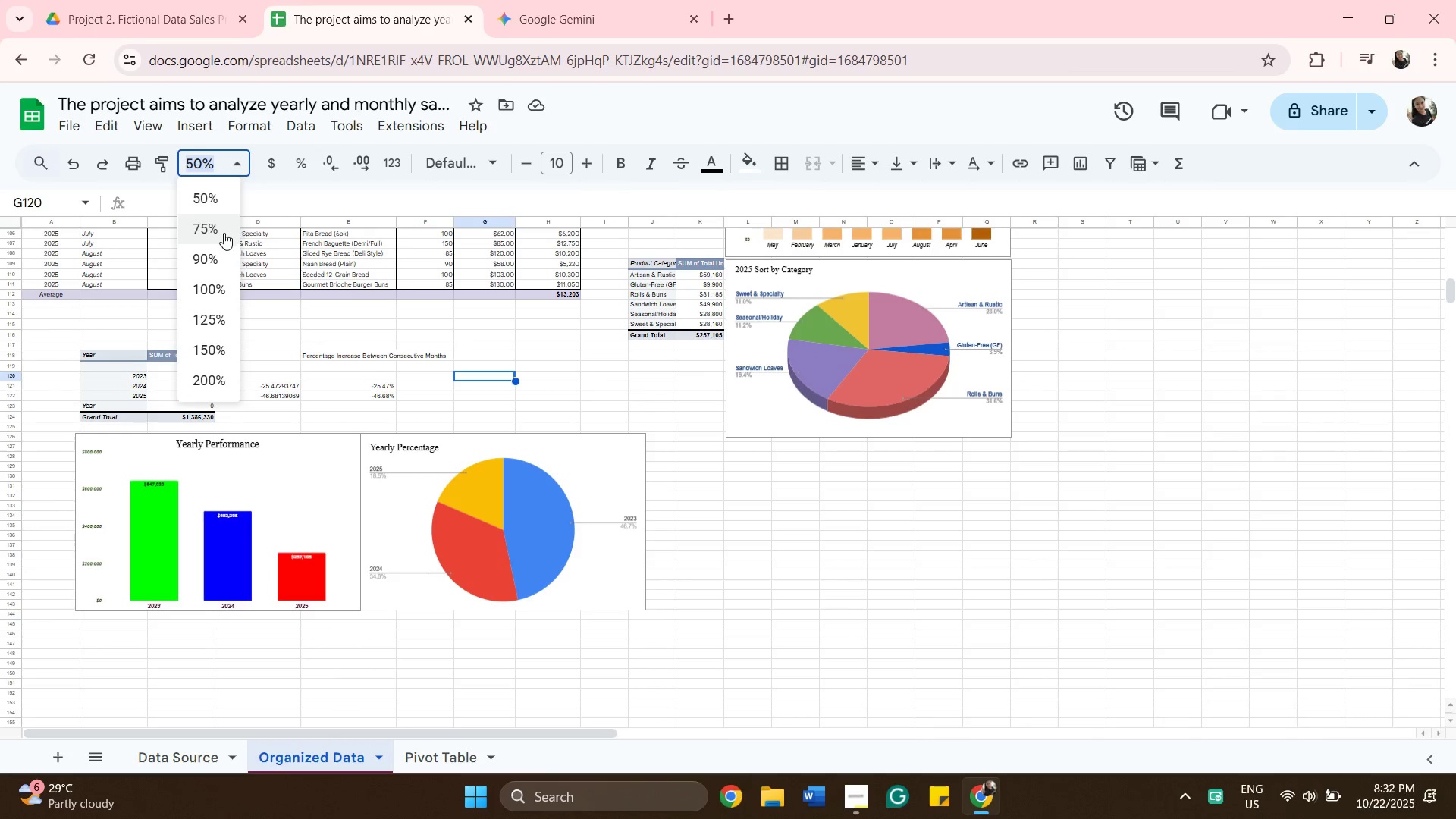 
left_click([224, 233])
 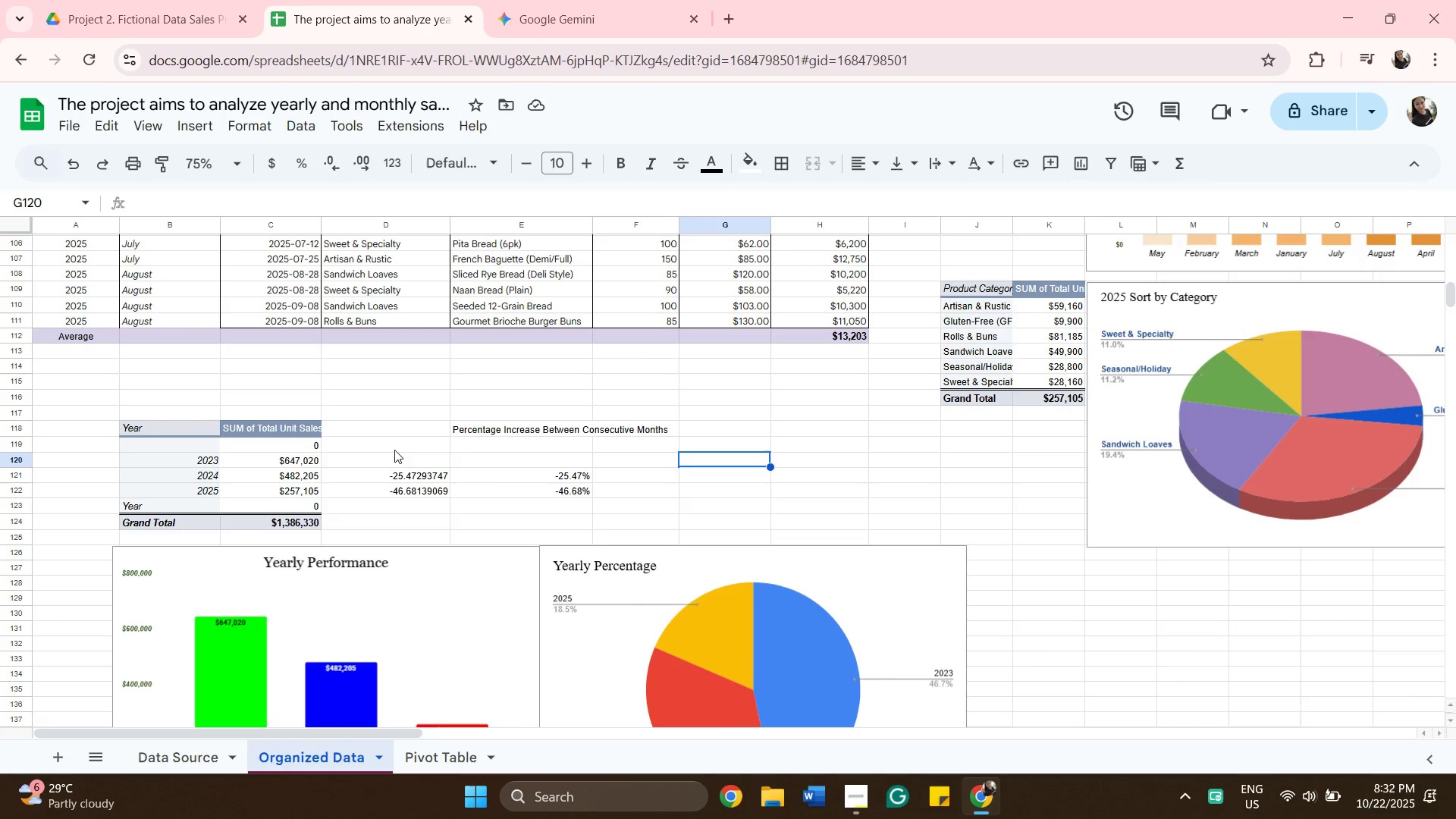 
left_click([396, 429])
 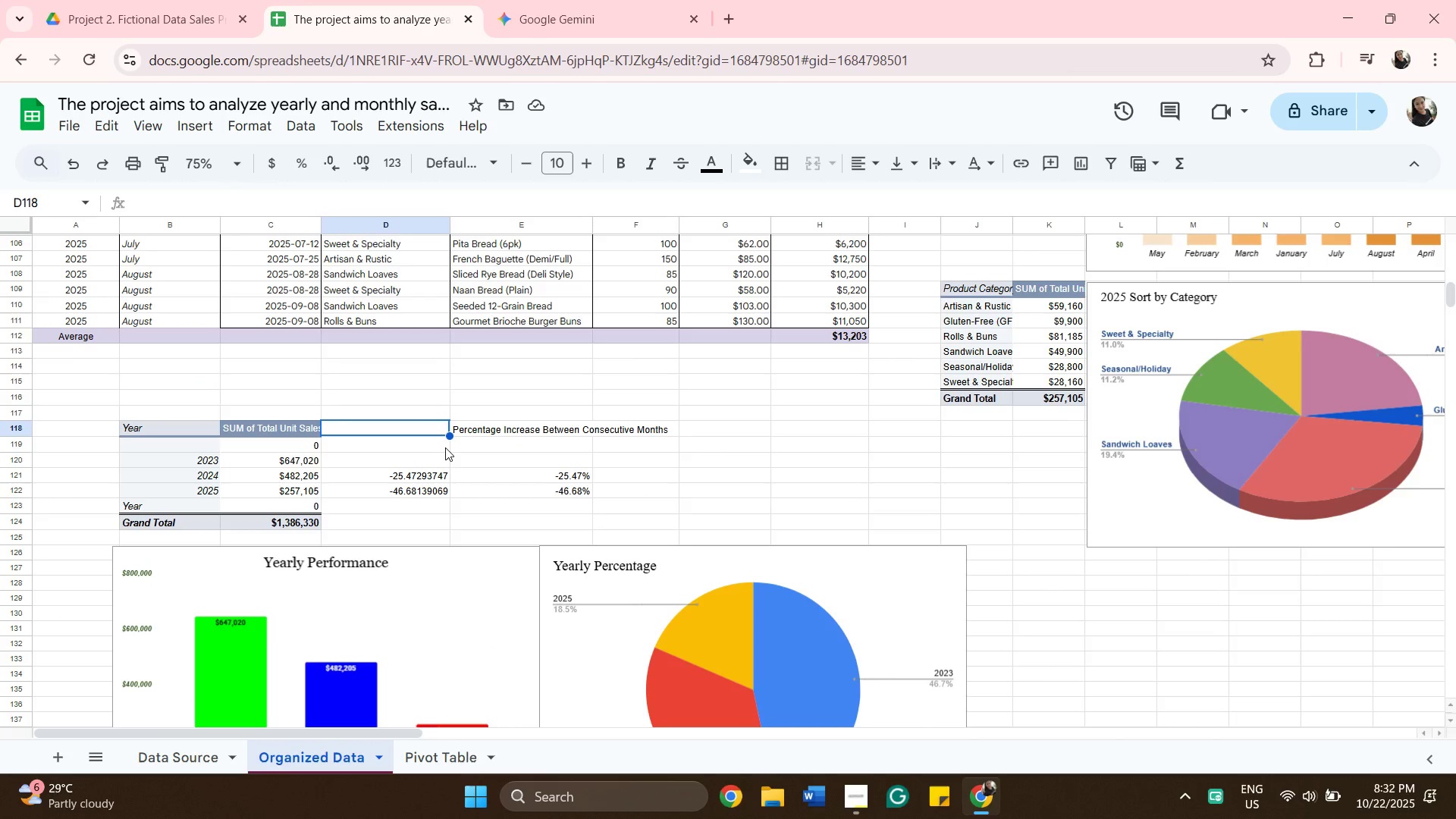 
left_click([468, 426])
 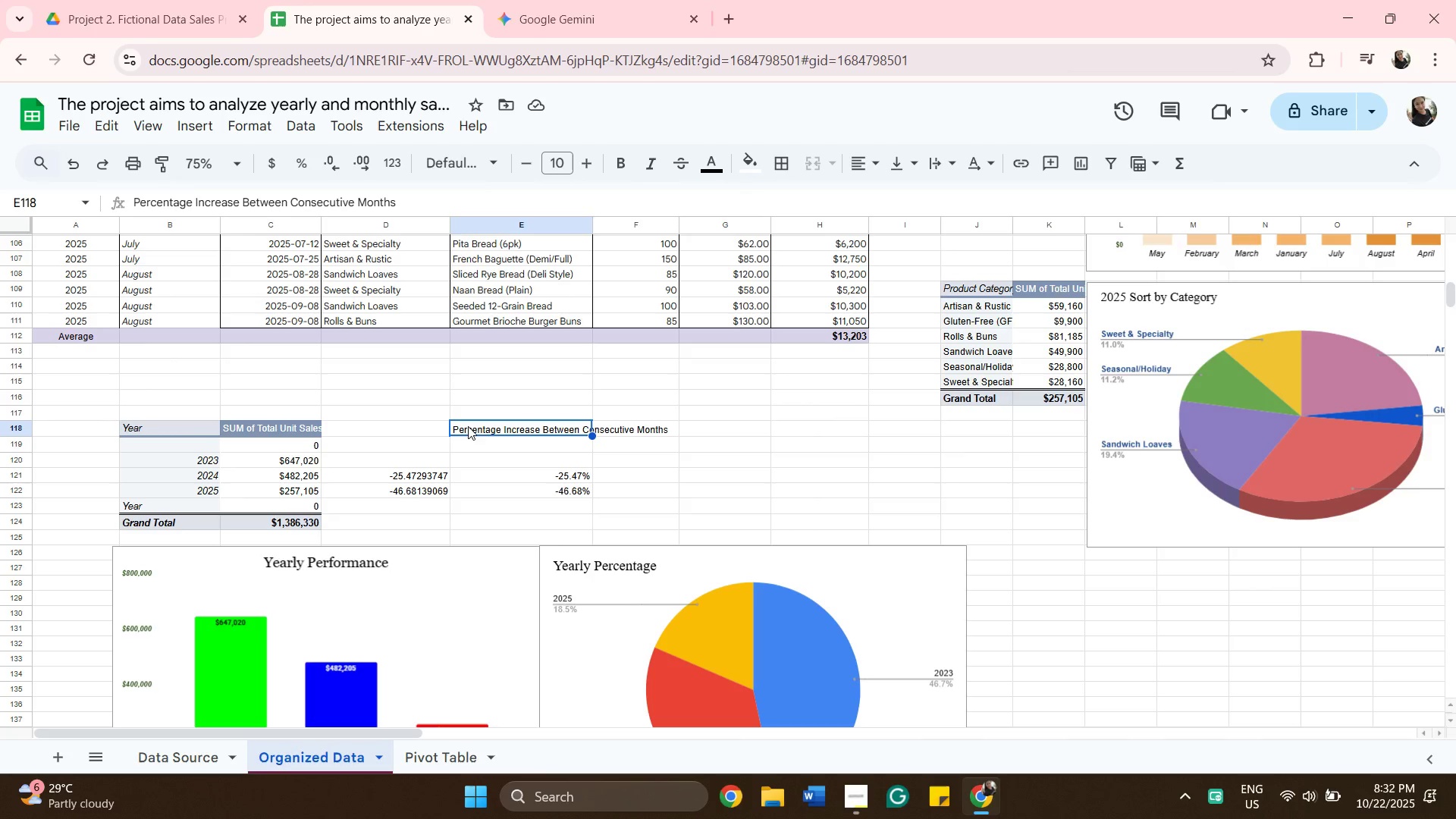 
right_click([468, 426])
 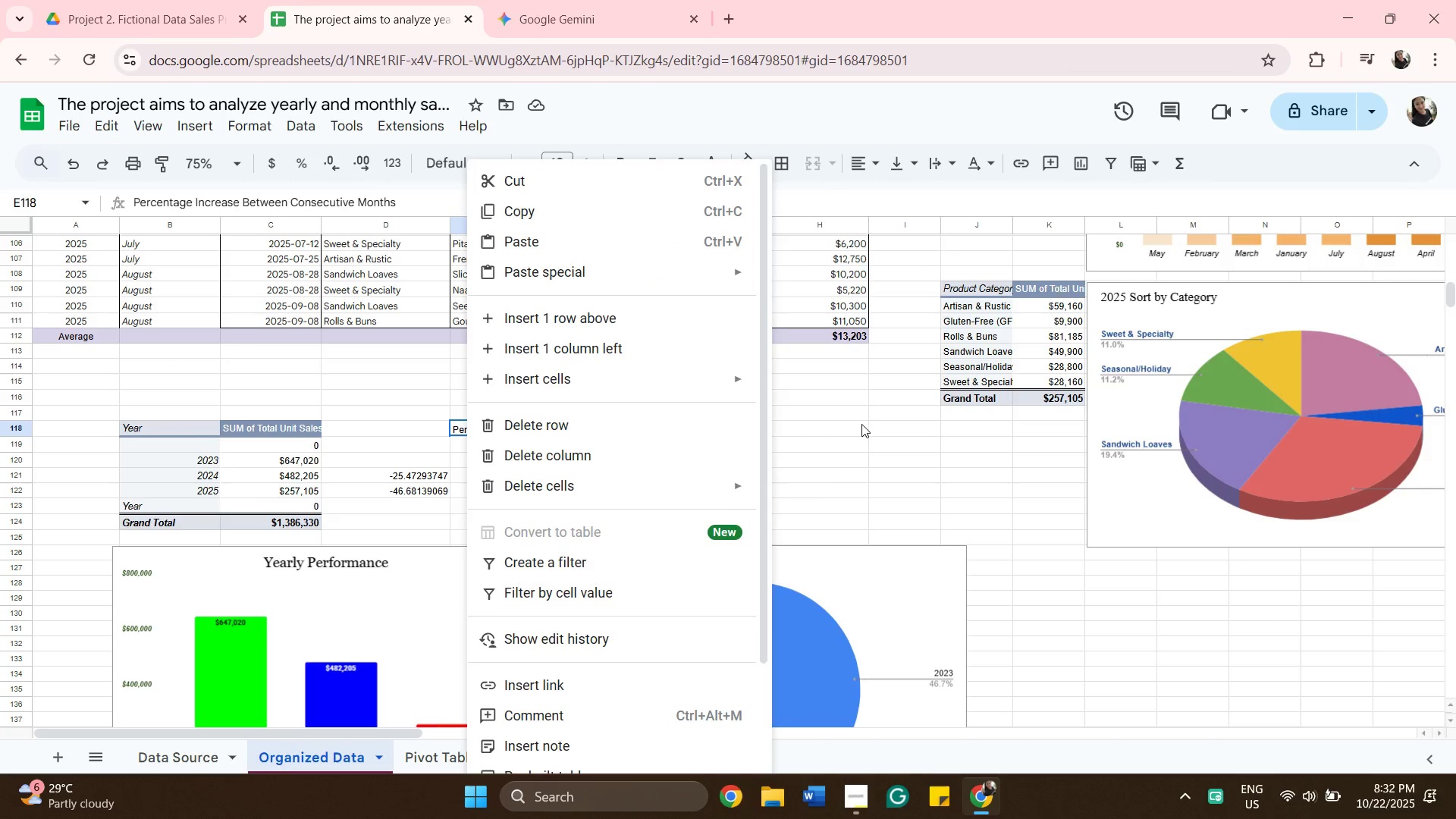 
left_click([864, 424])
 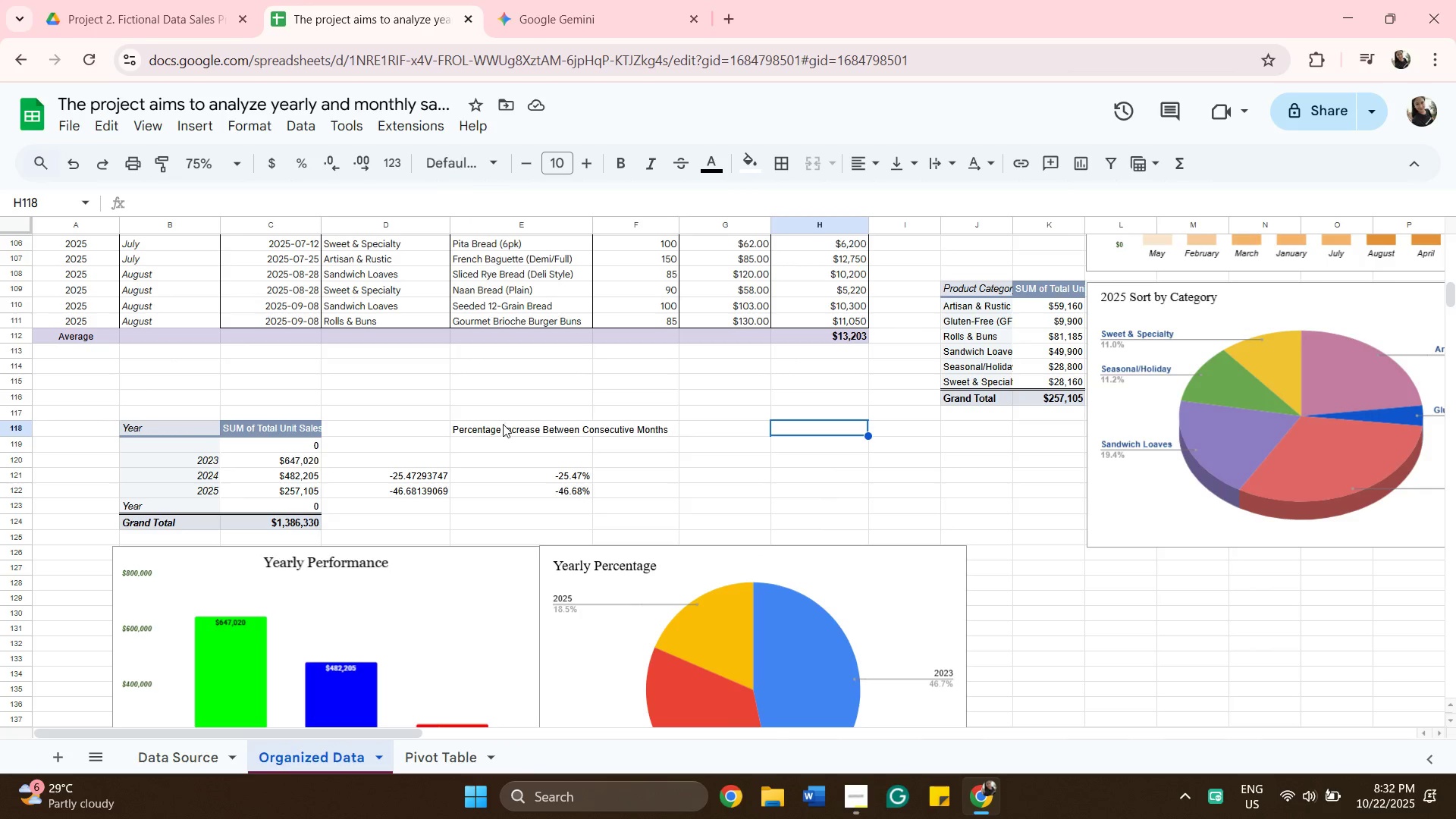 
left_click([505, 428])
 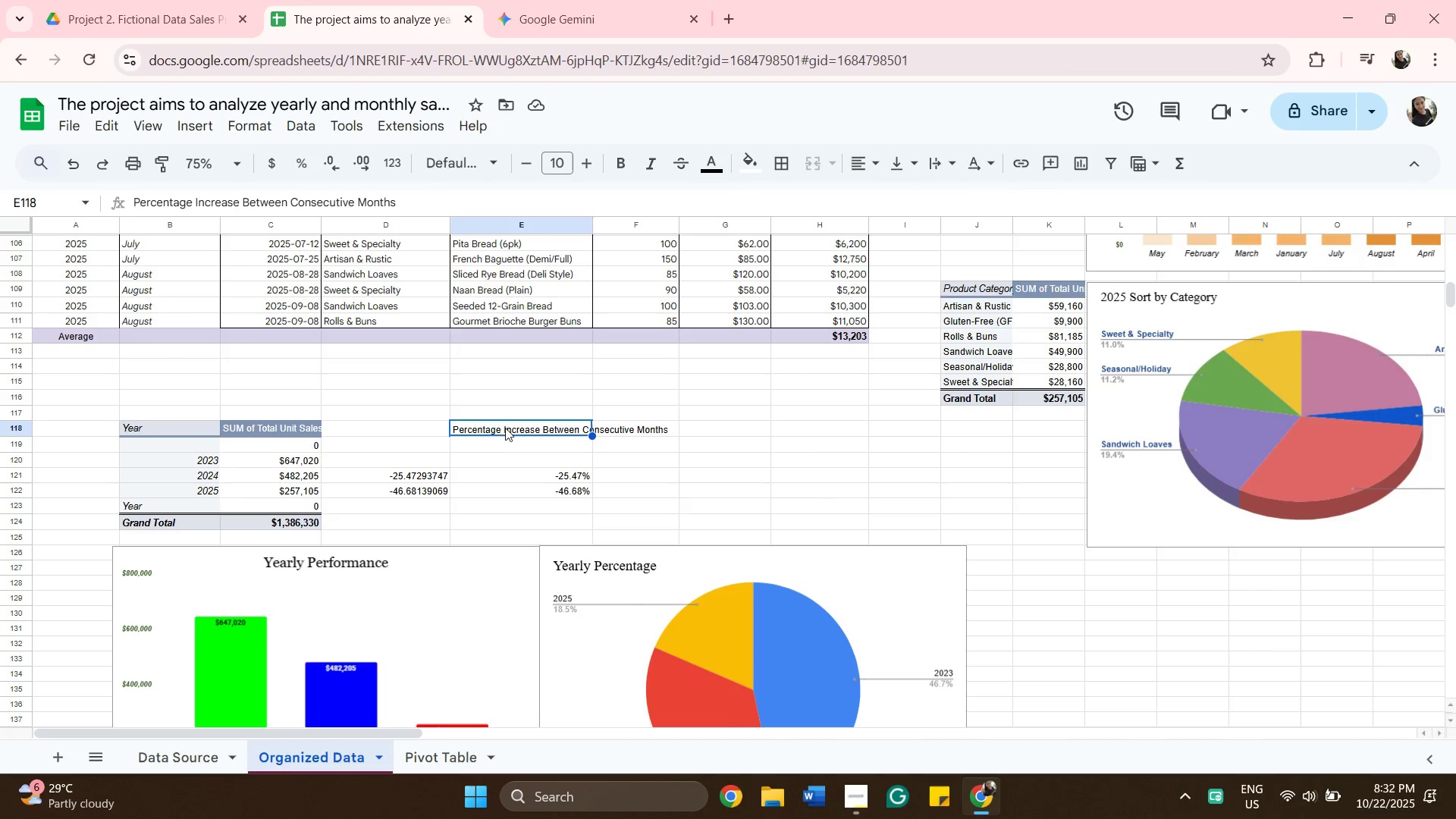 
left_click_drag(start_coordinate=[505, 428], to_coordinate=[383, 434])
 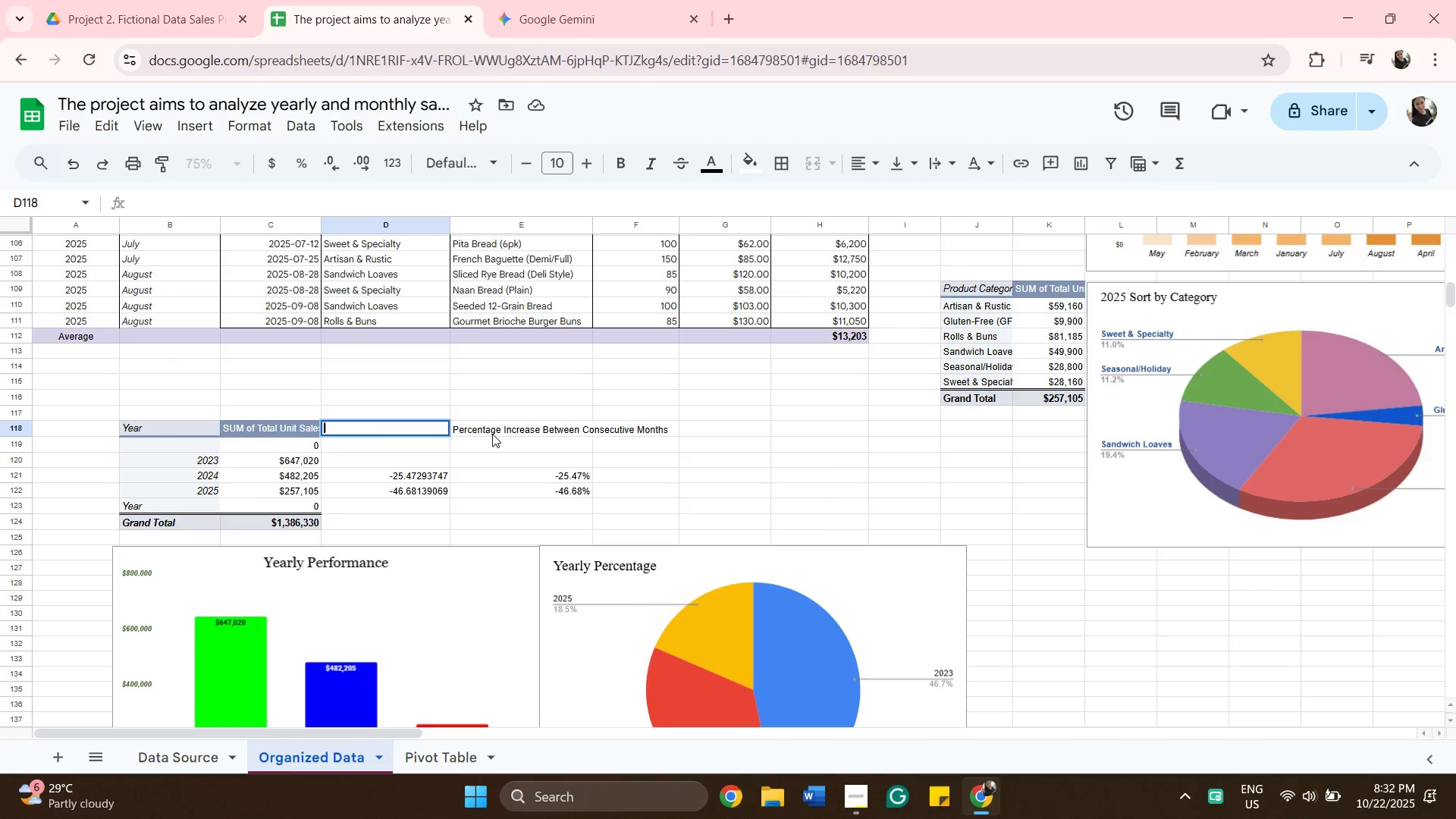 
left_click([492, 434])
 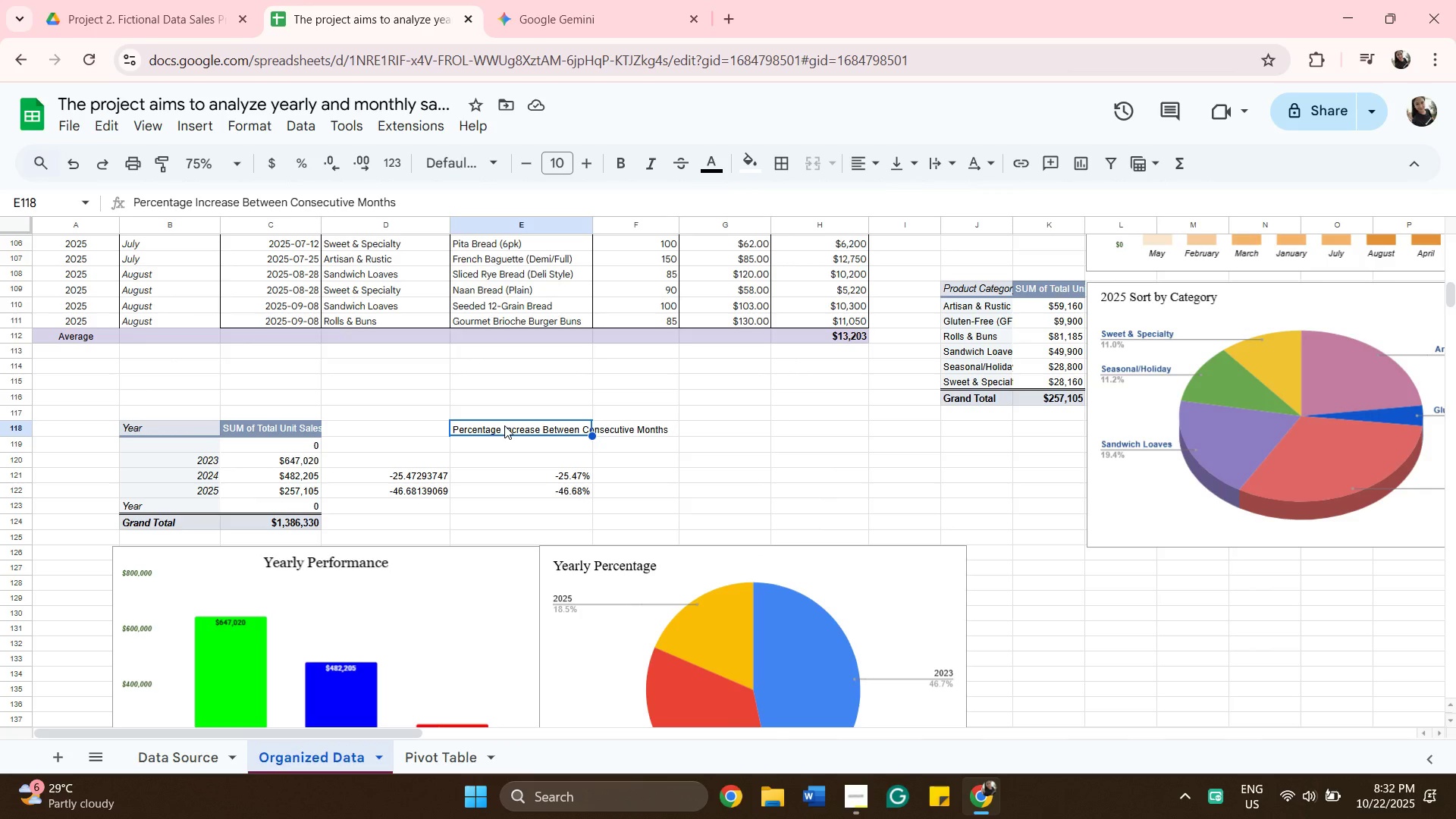 
double_click([504, 425])
 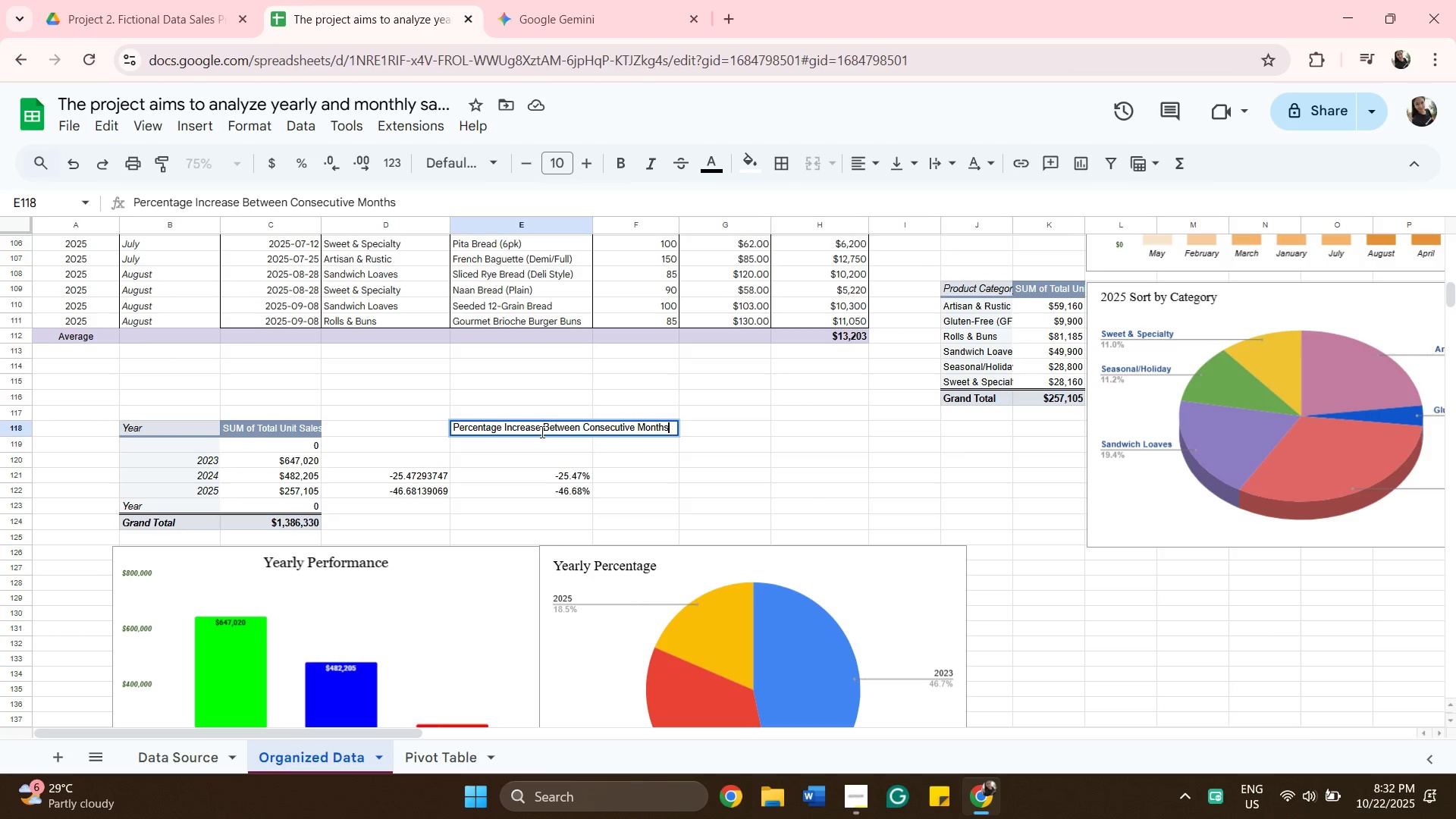 
key(Control+C)
 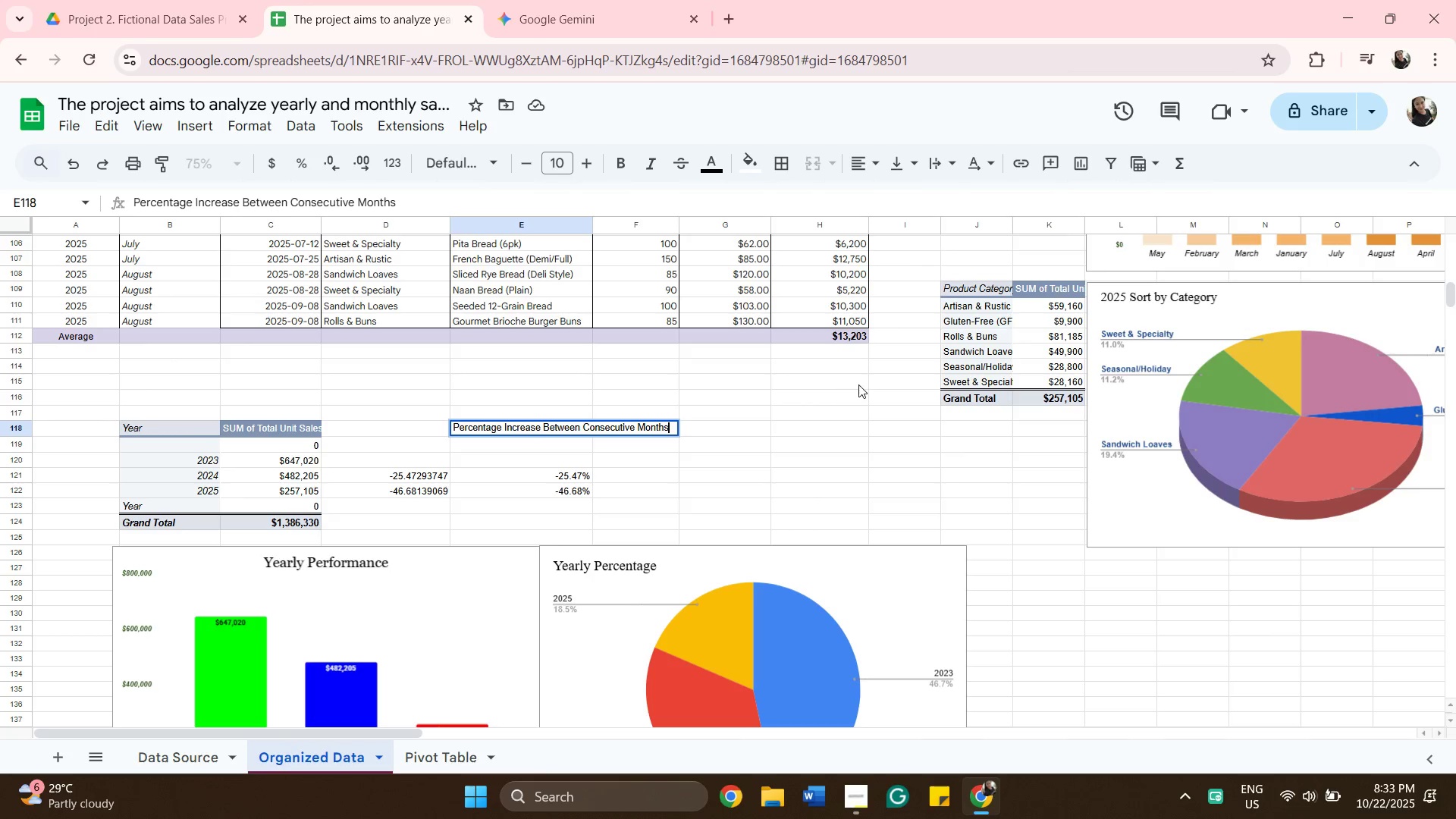 
left_click([836, 439])
 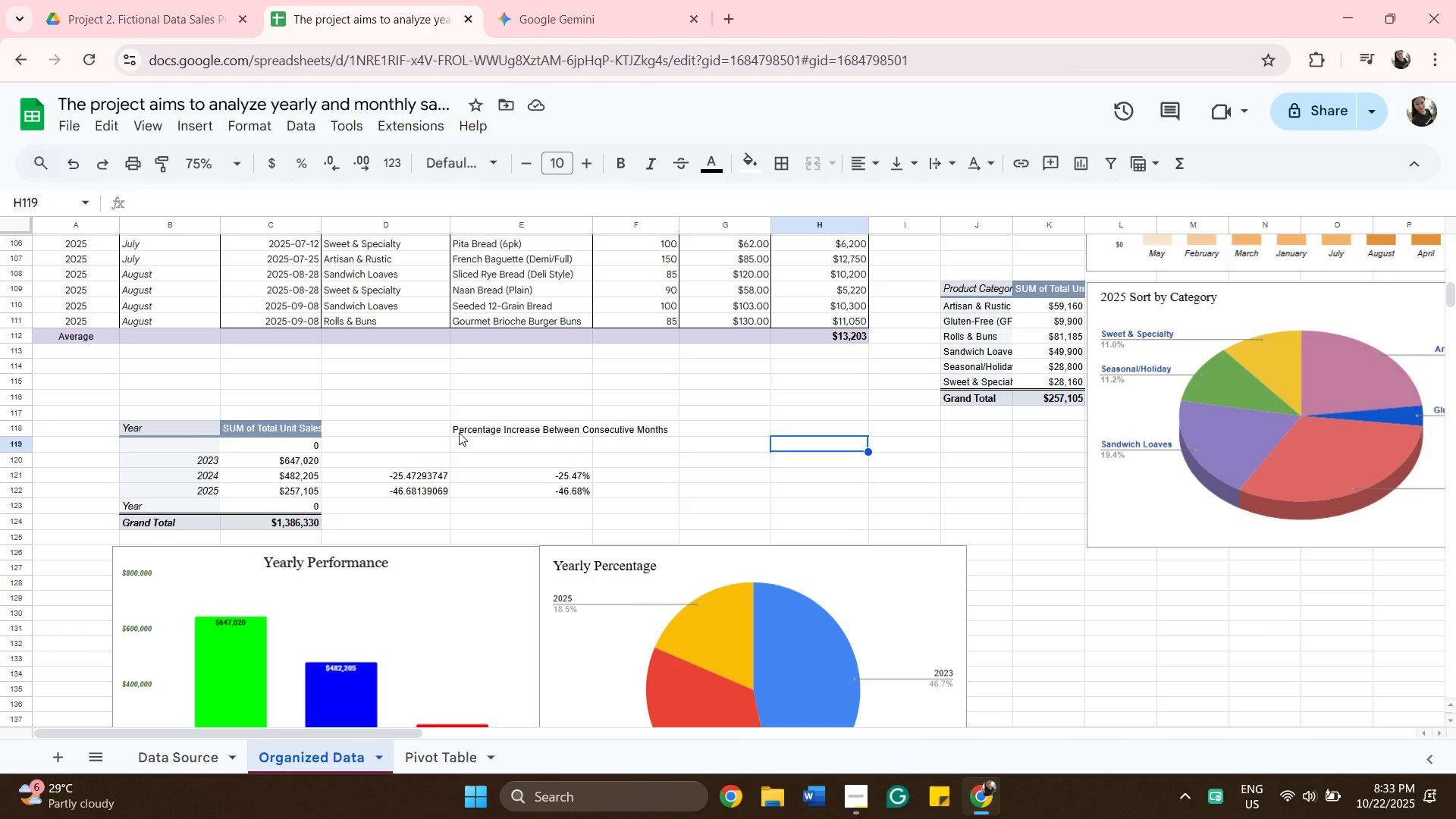 
left_click([459, 432])
 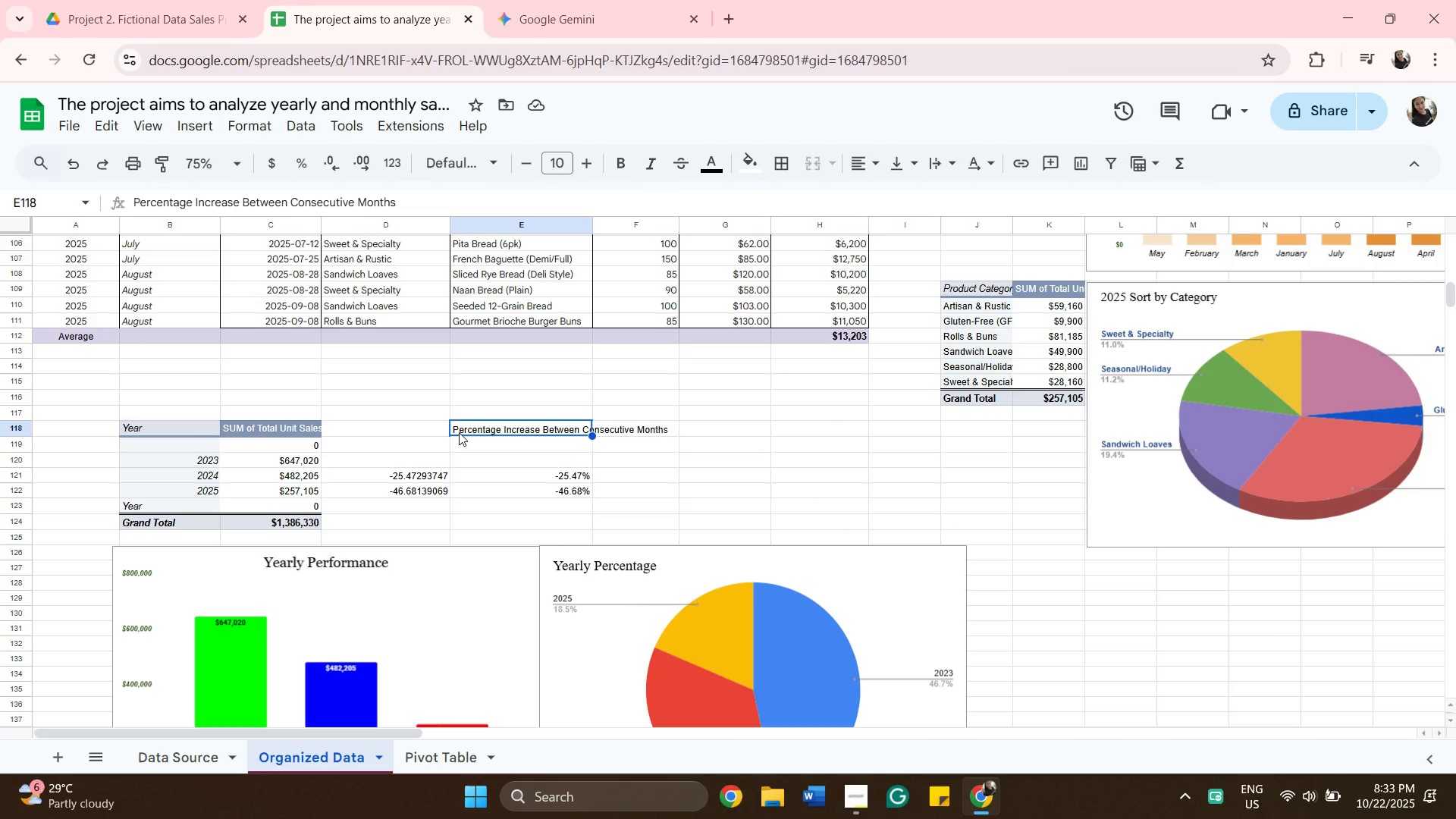 
key(Control+C)
 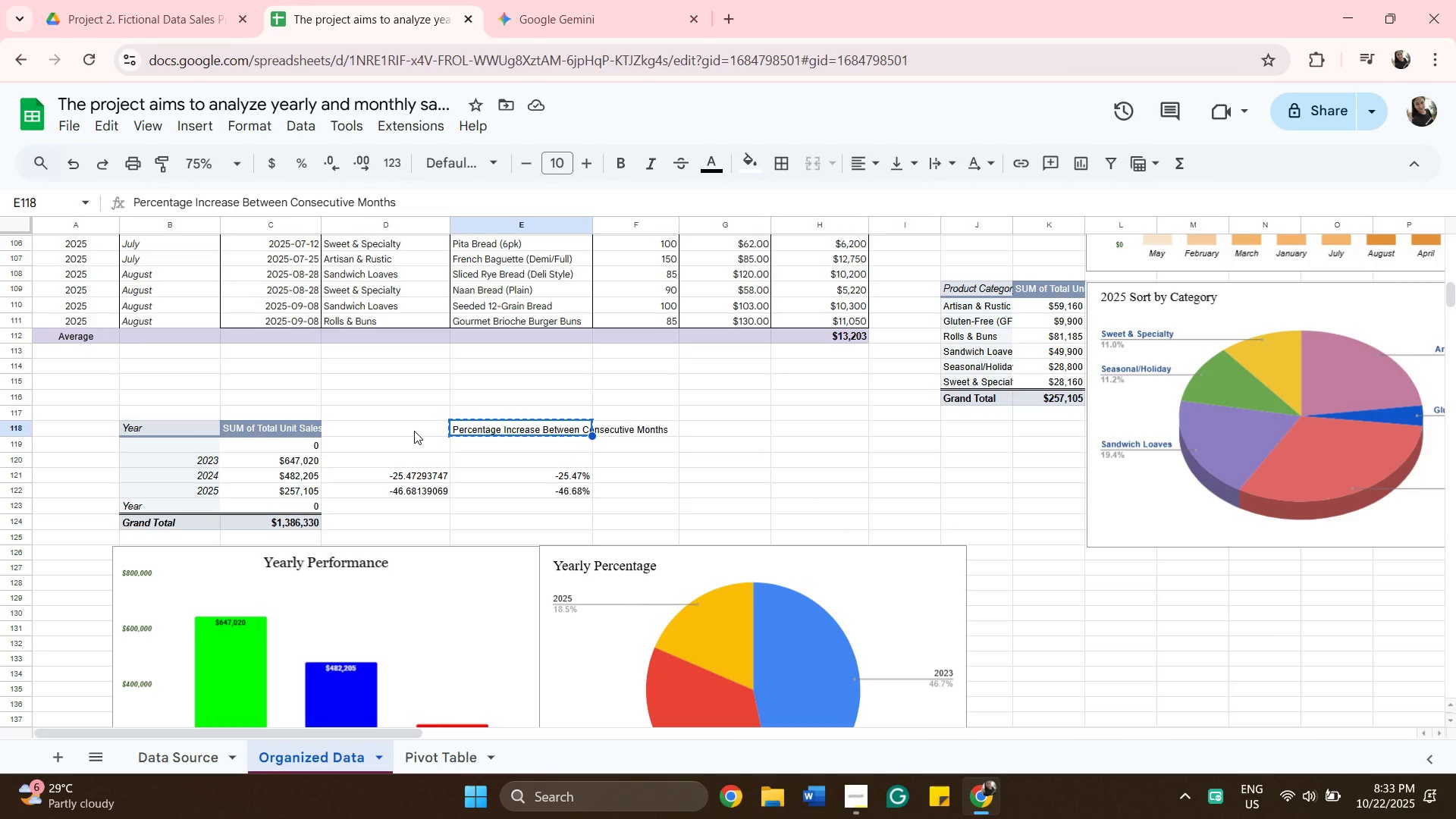 
left_click([414, 431])
 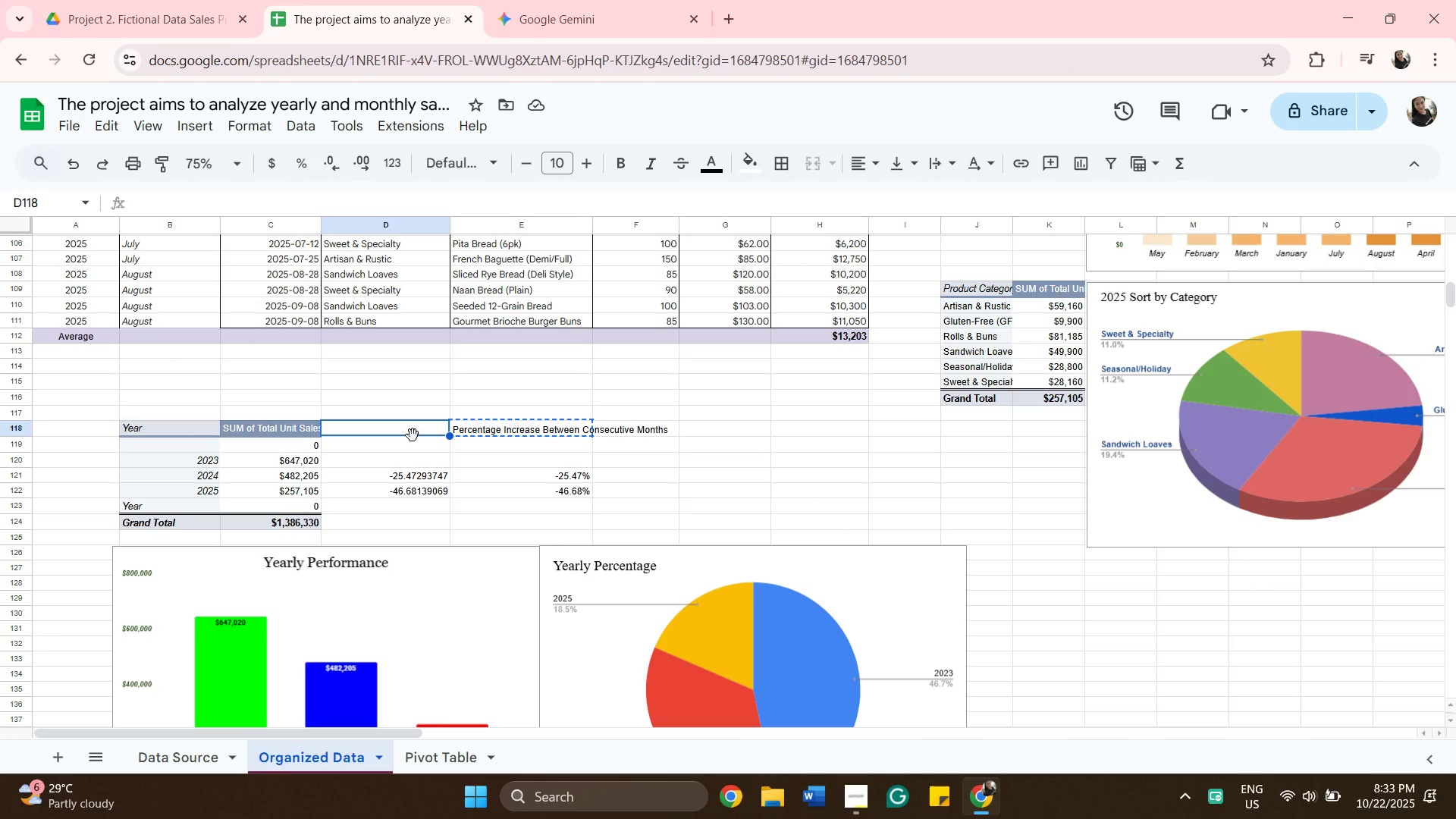 
key(Control+C)
 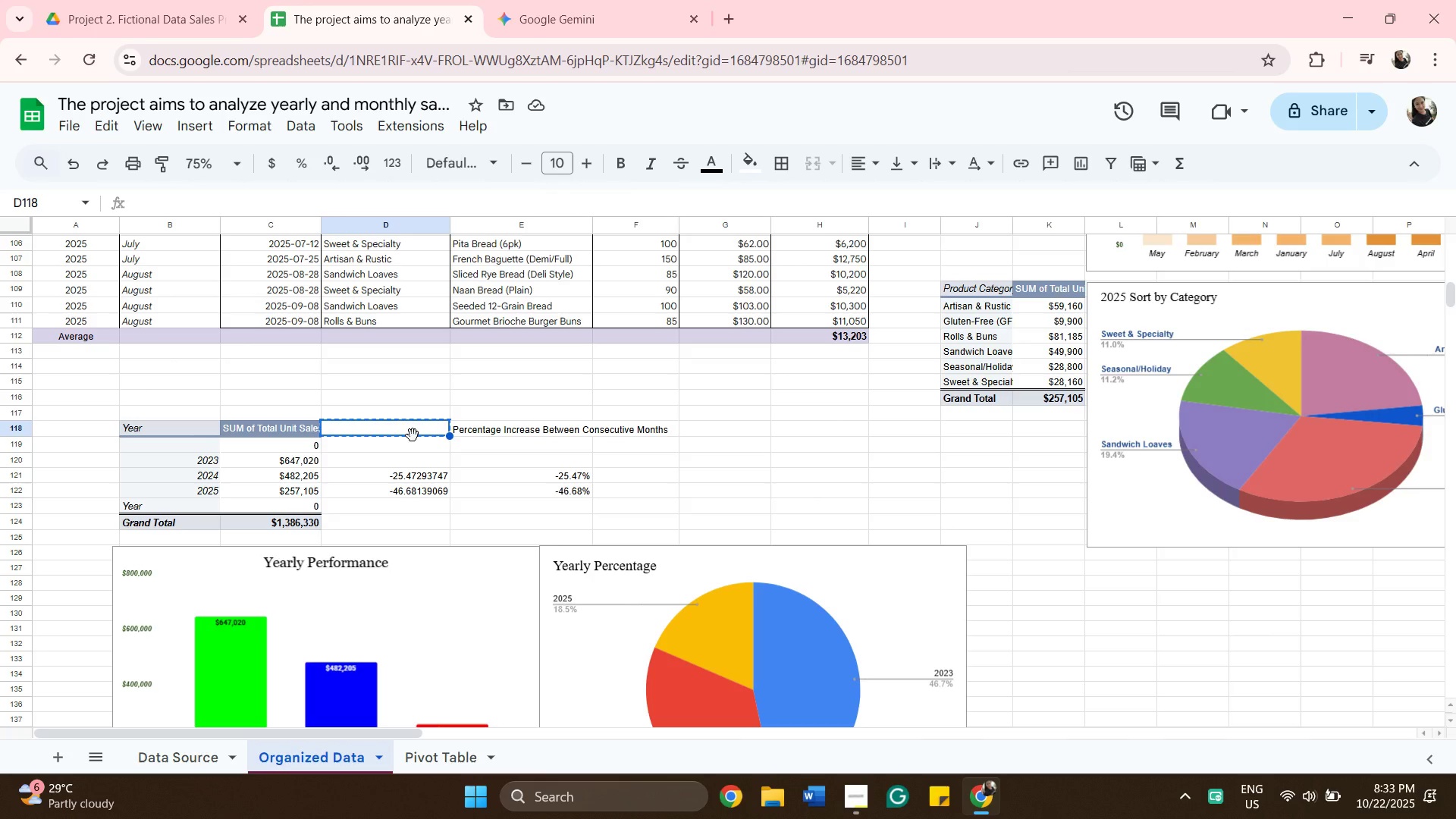 
key(Control+V)
 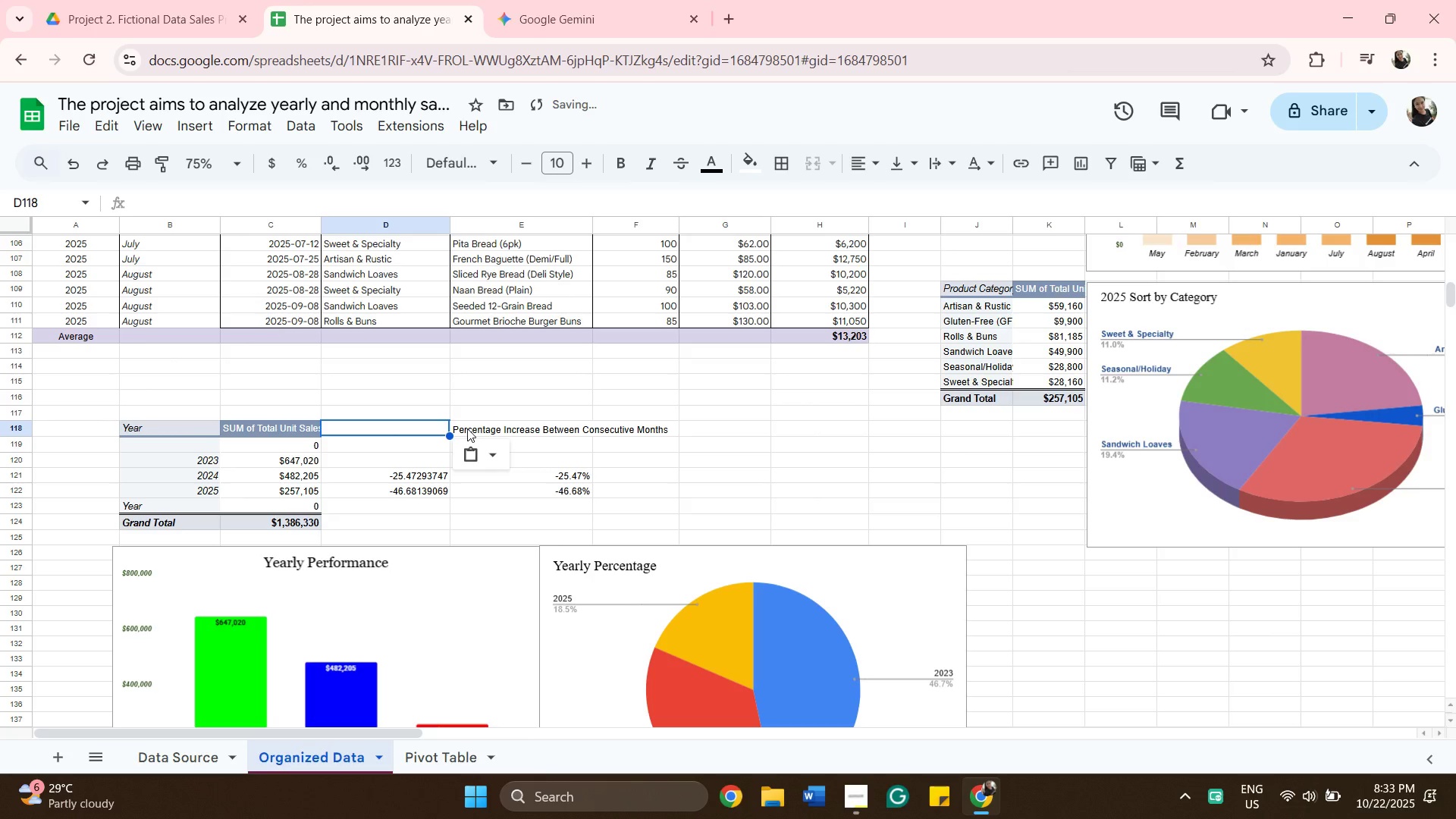 
left_click([468, 428])
 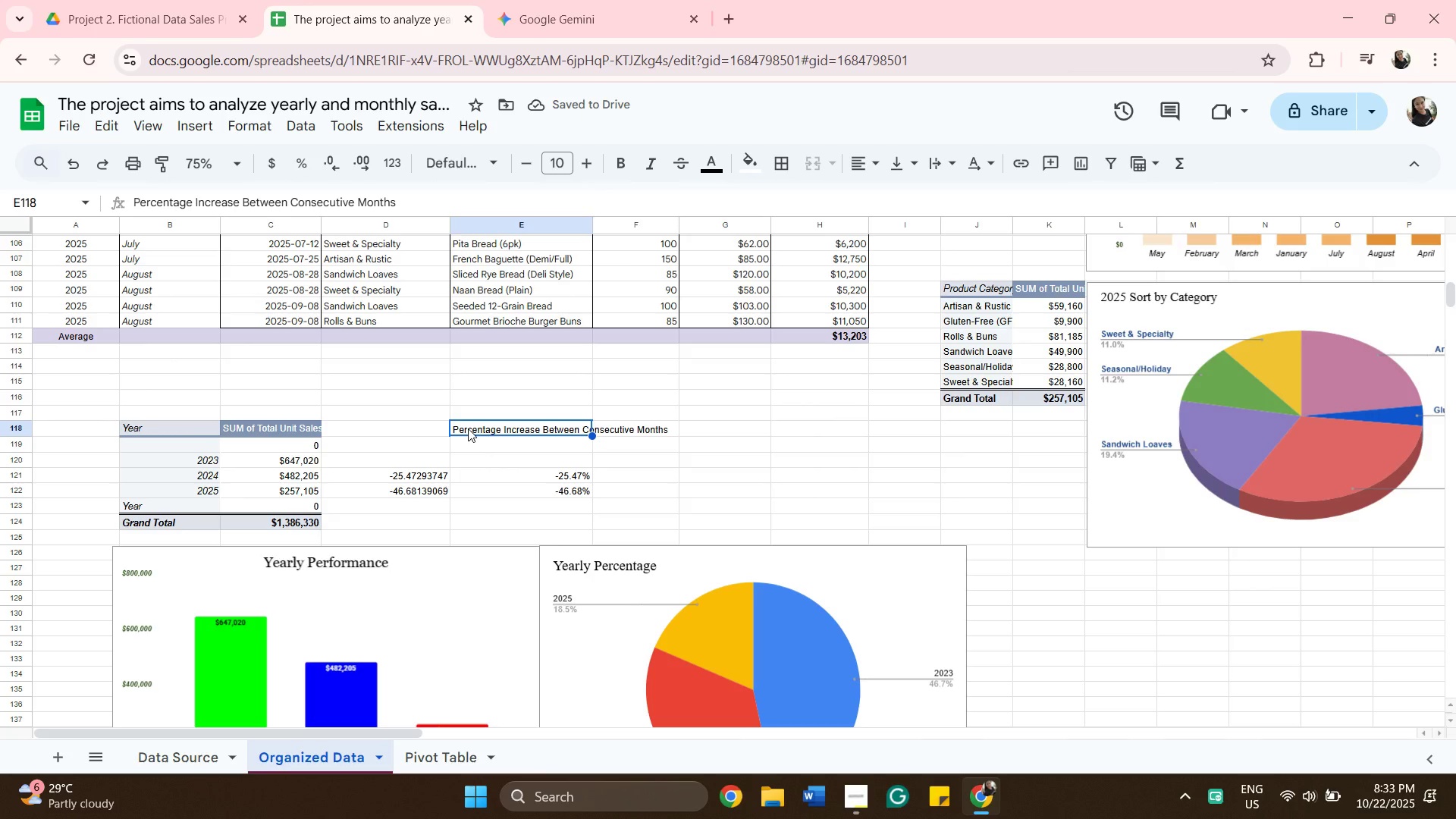 
key(Control+C)
 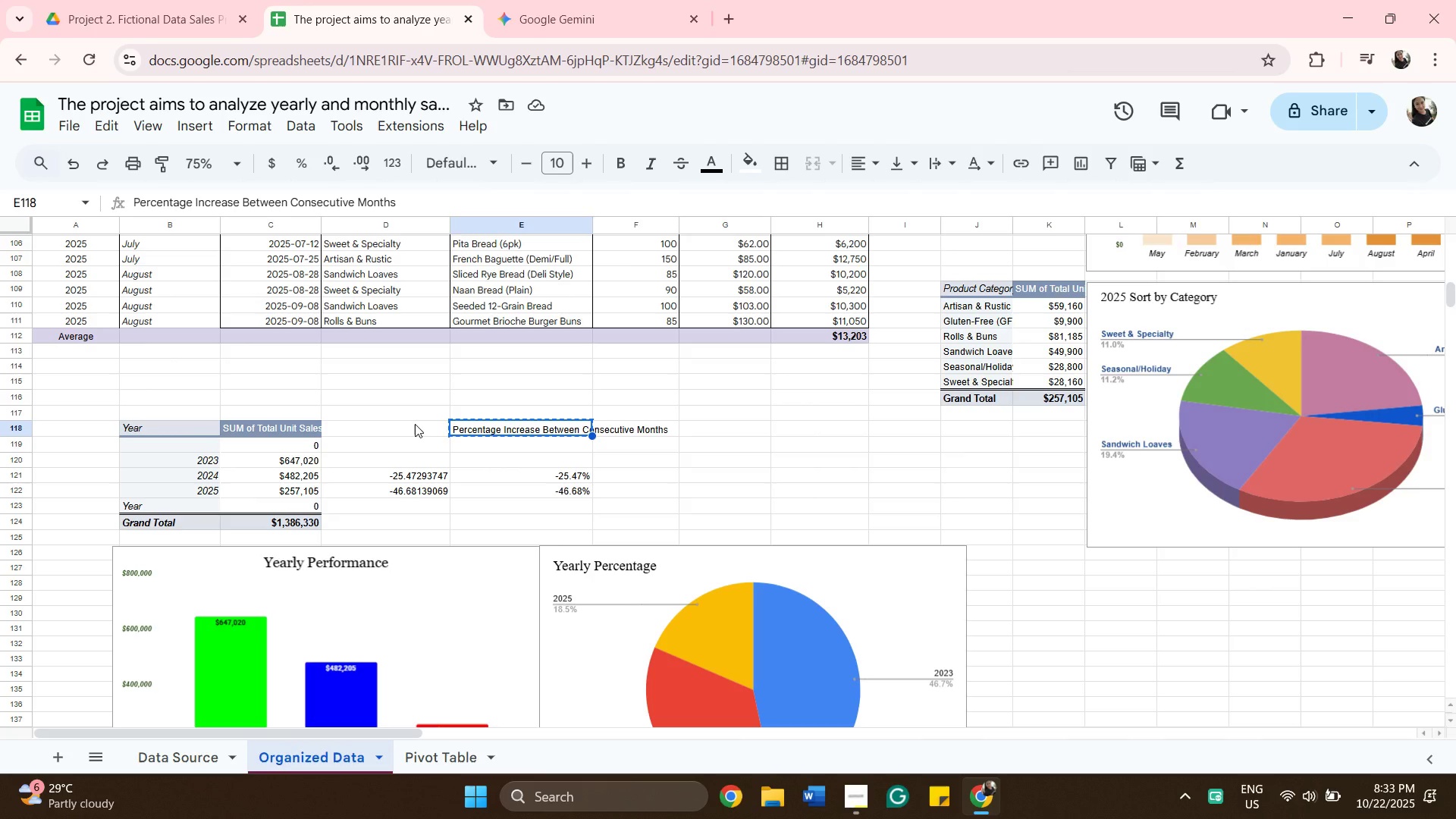 
left_click([415, 424])
 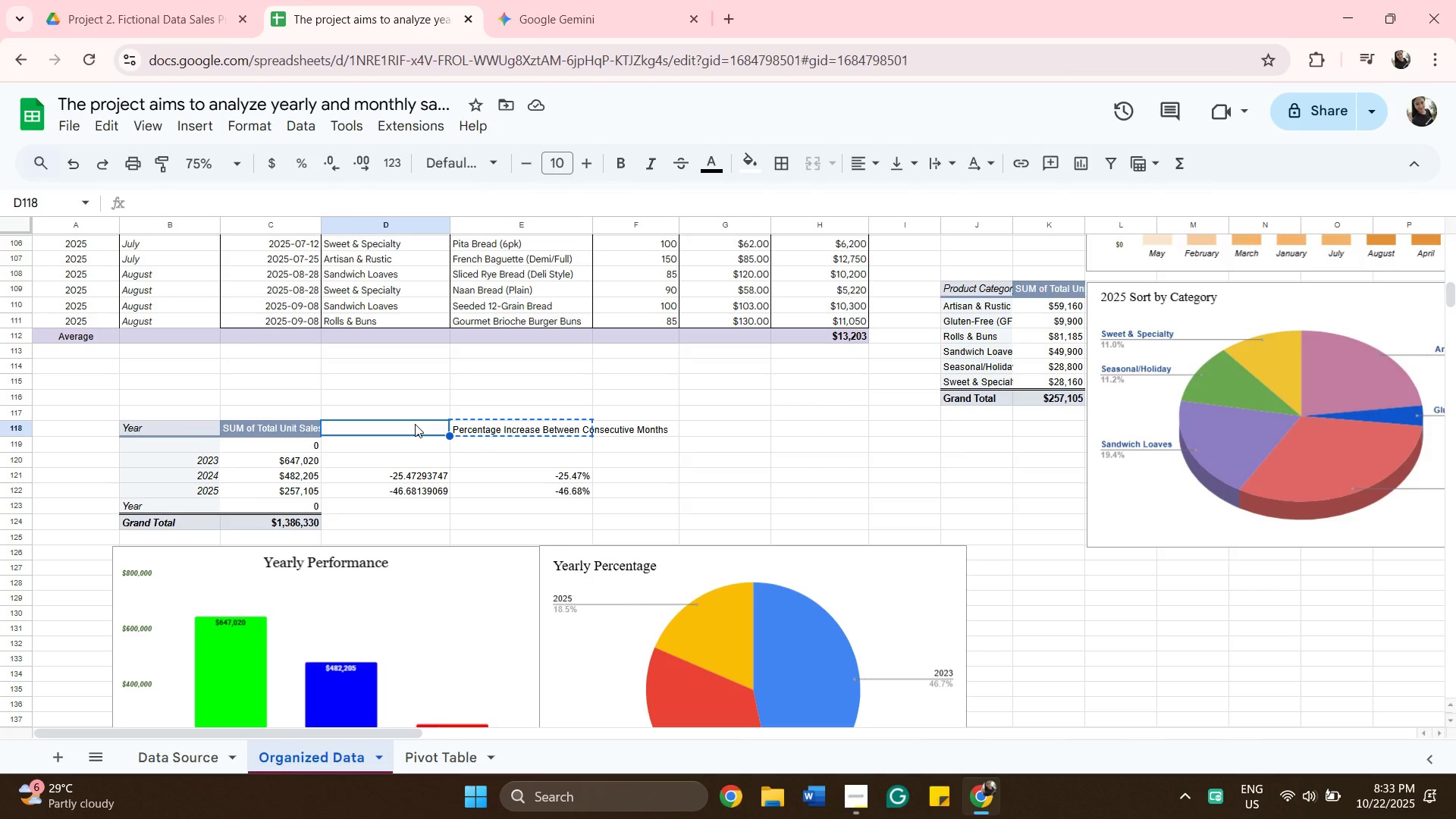 
key(Control+V)
 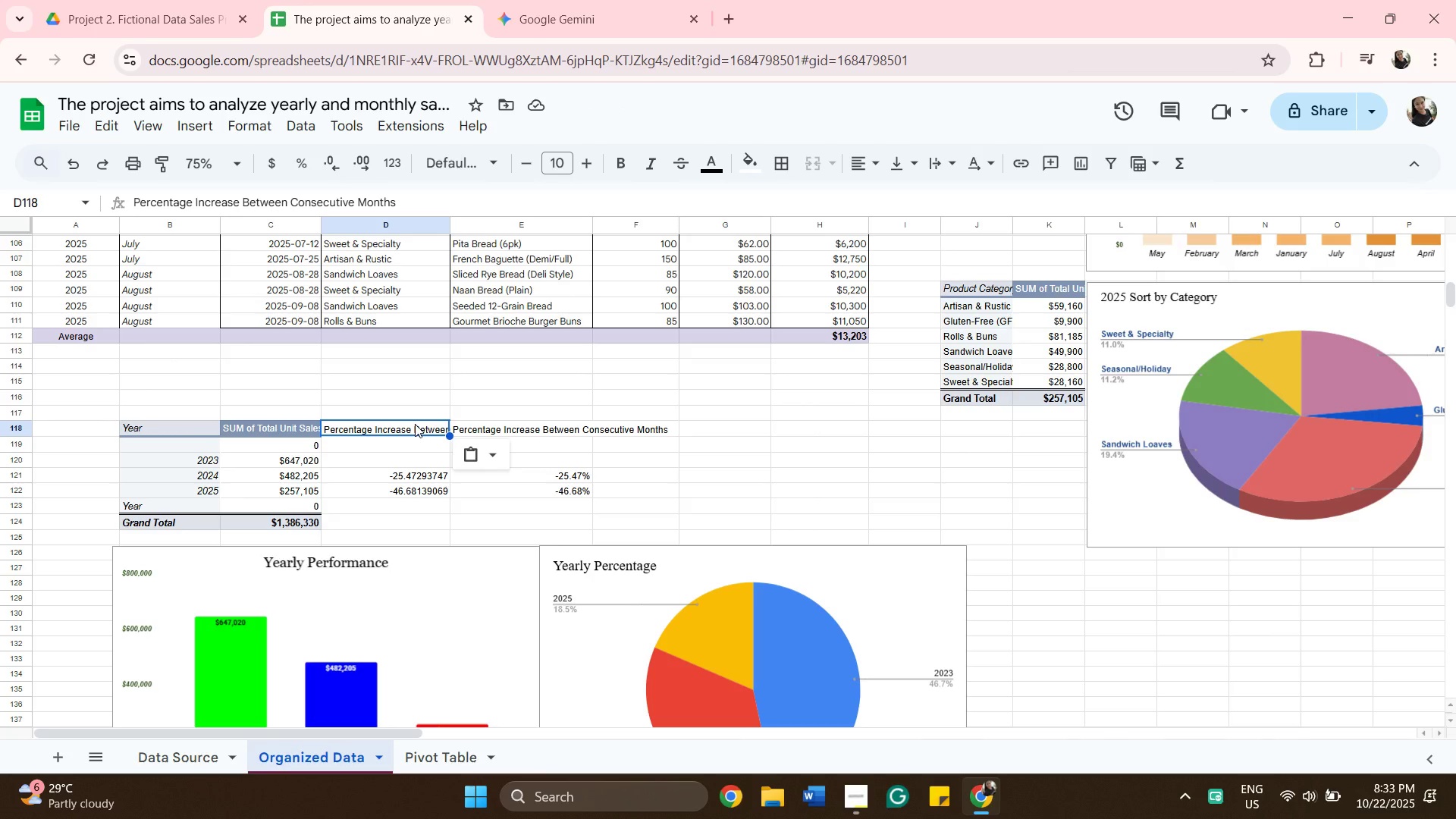 
wait(41.12)
 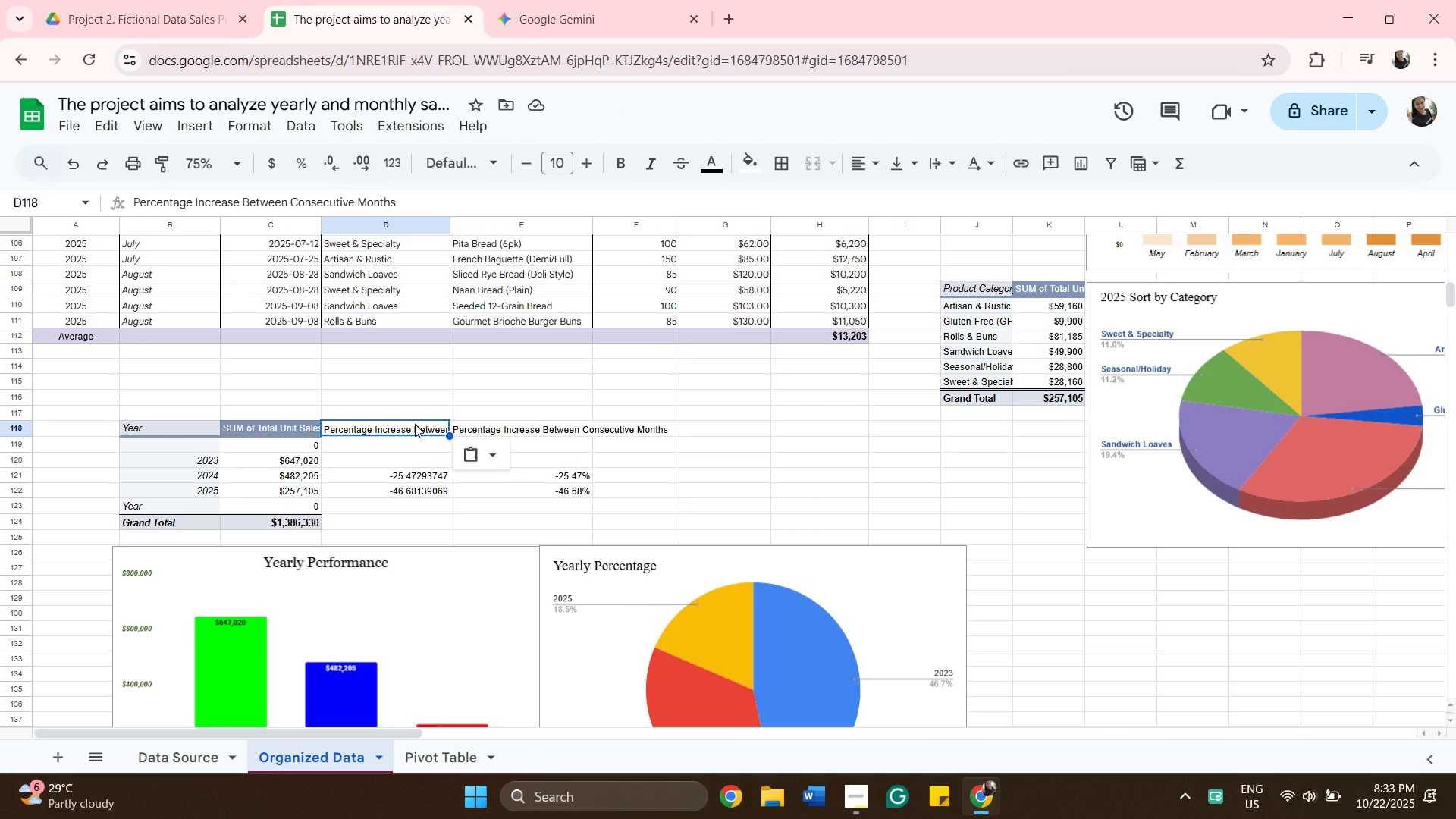 
scroll: coordinate [634, 510], scroll_direction: down, amount: 1.0
 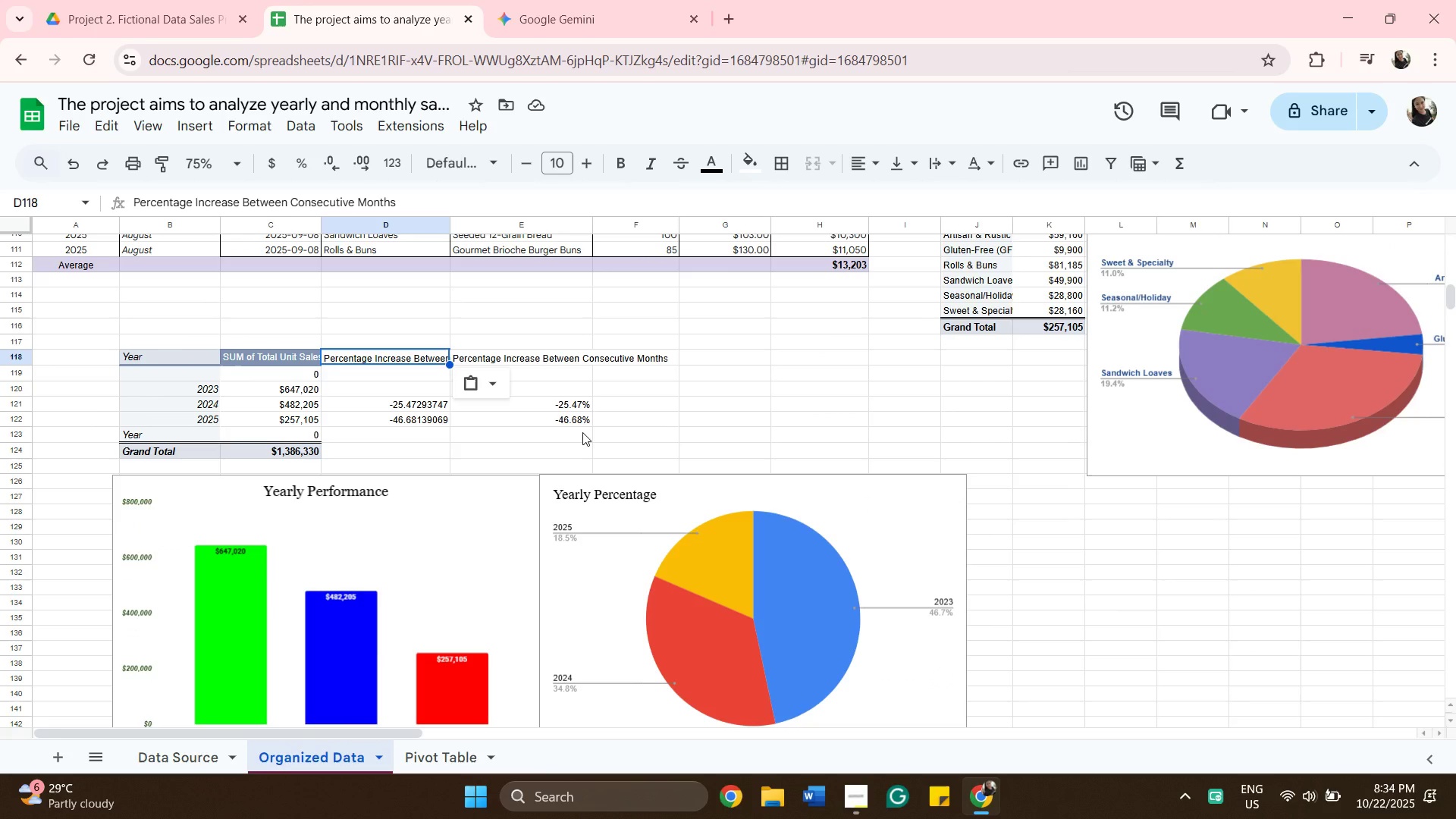 
hold_key(key=ShiftLeft, duration=0.5)
left_click([582, 432])
 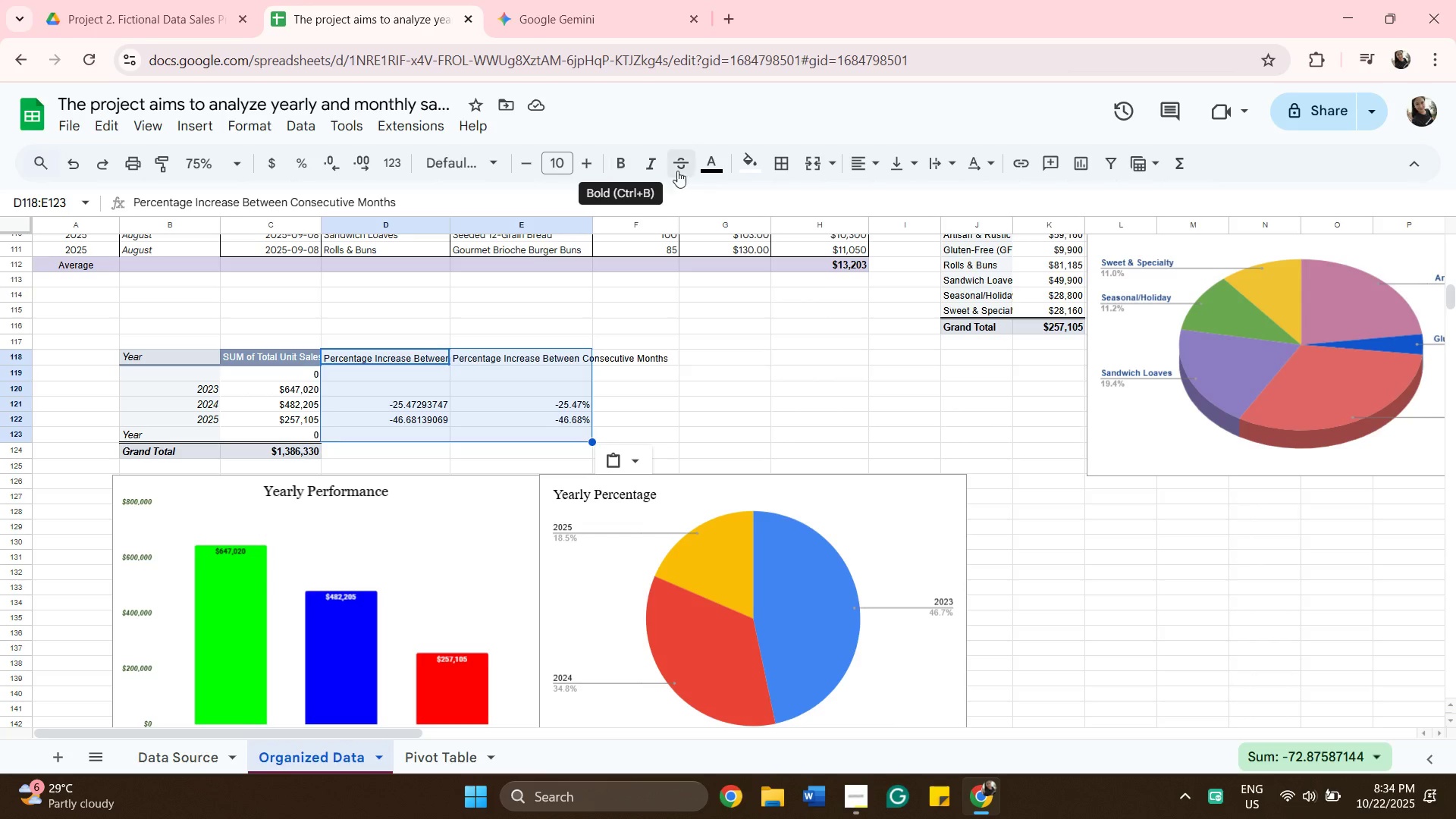 
wait(6.1)
 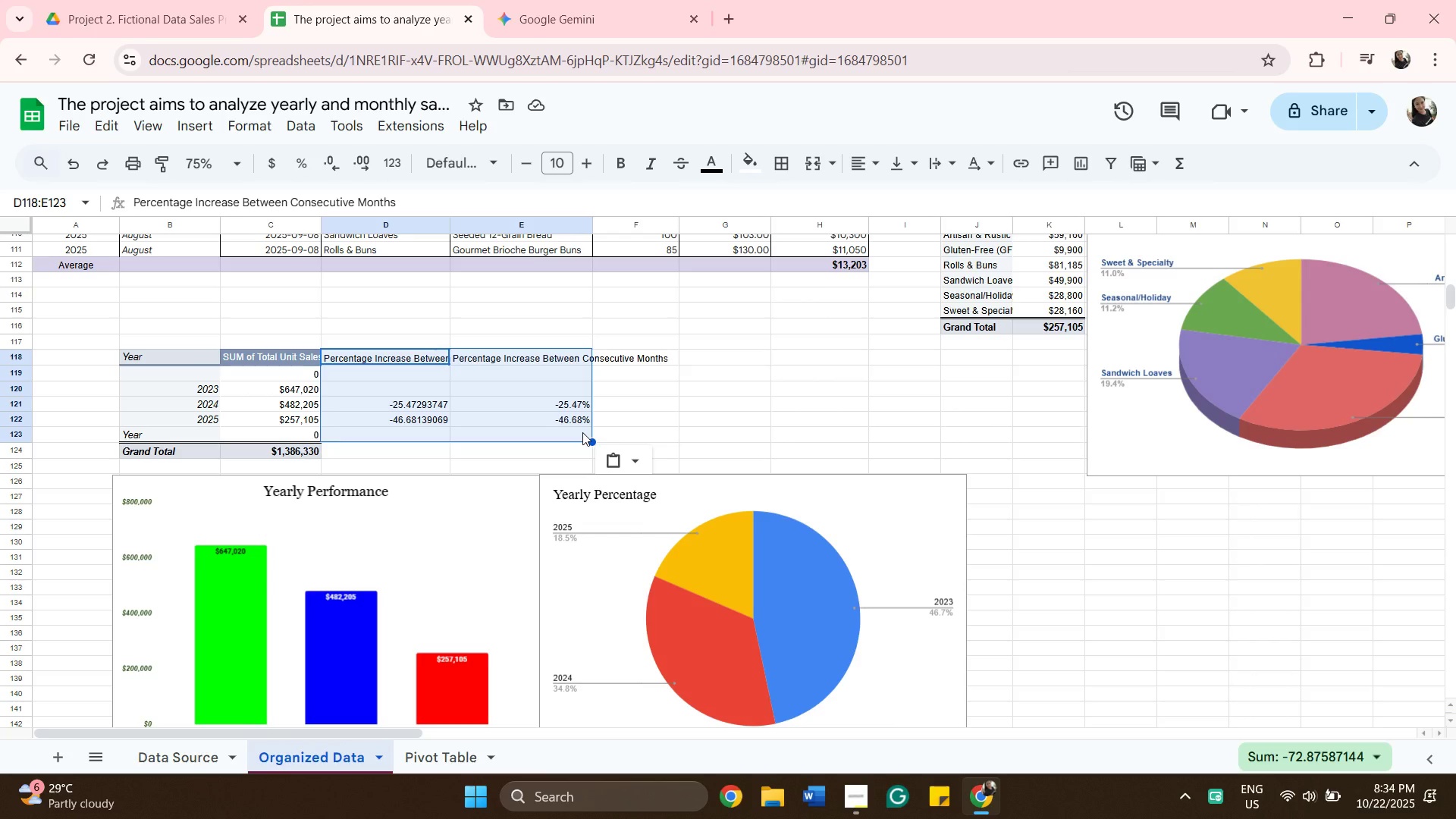 
left_click([777, 172])
 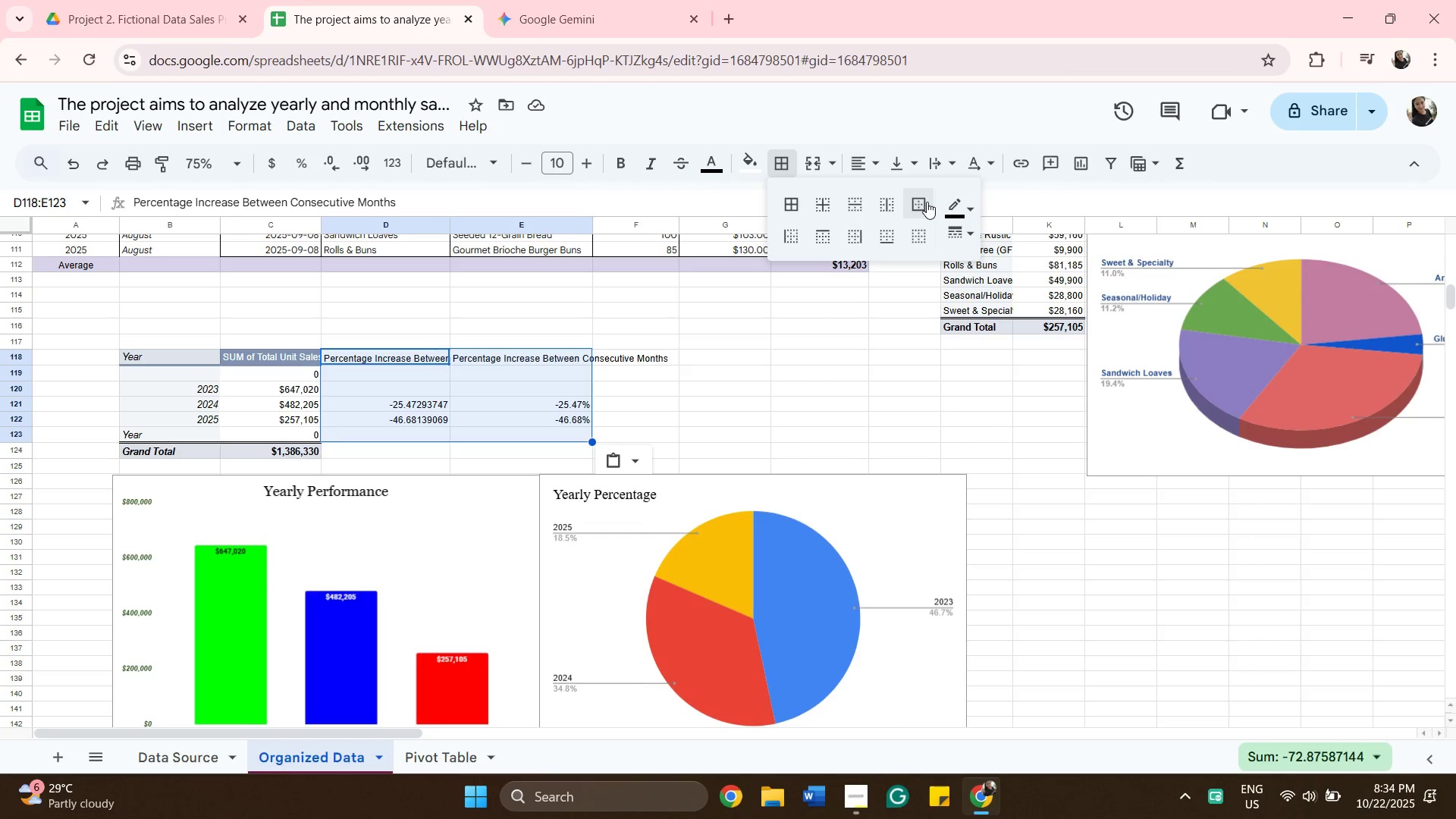 
left_click([927, 202])
 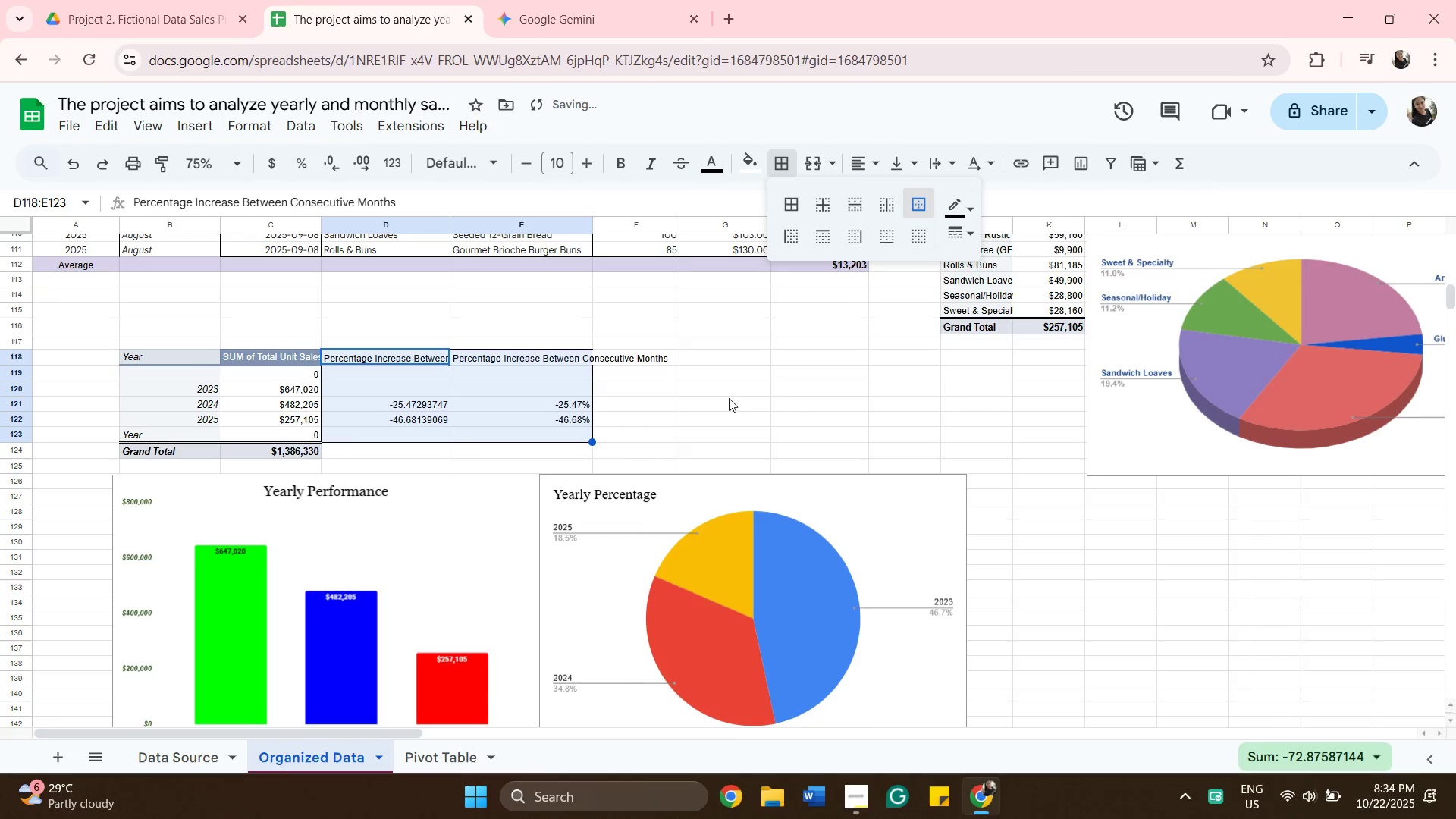 
left_click([729, 398])
 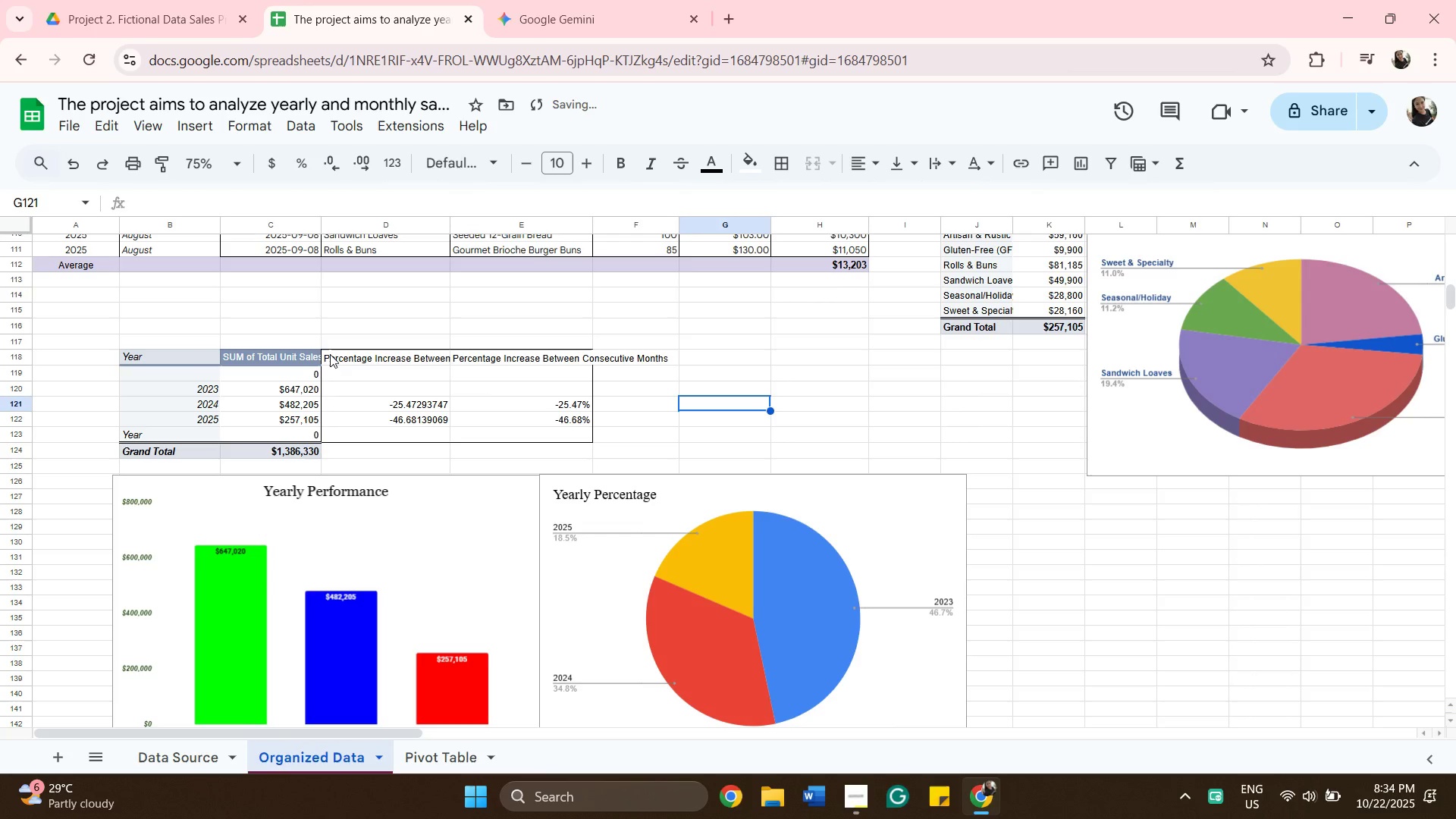 
left_click([330, 354])
 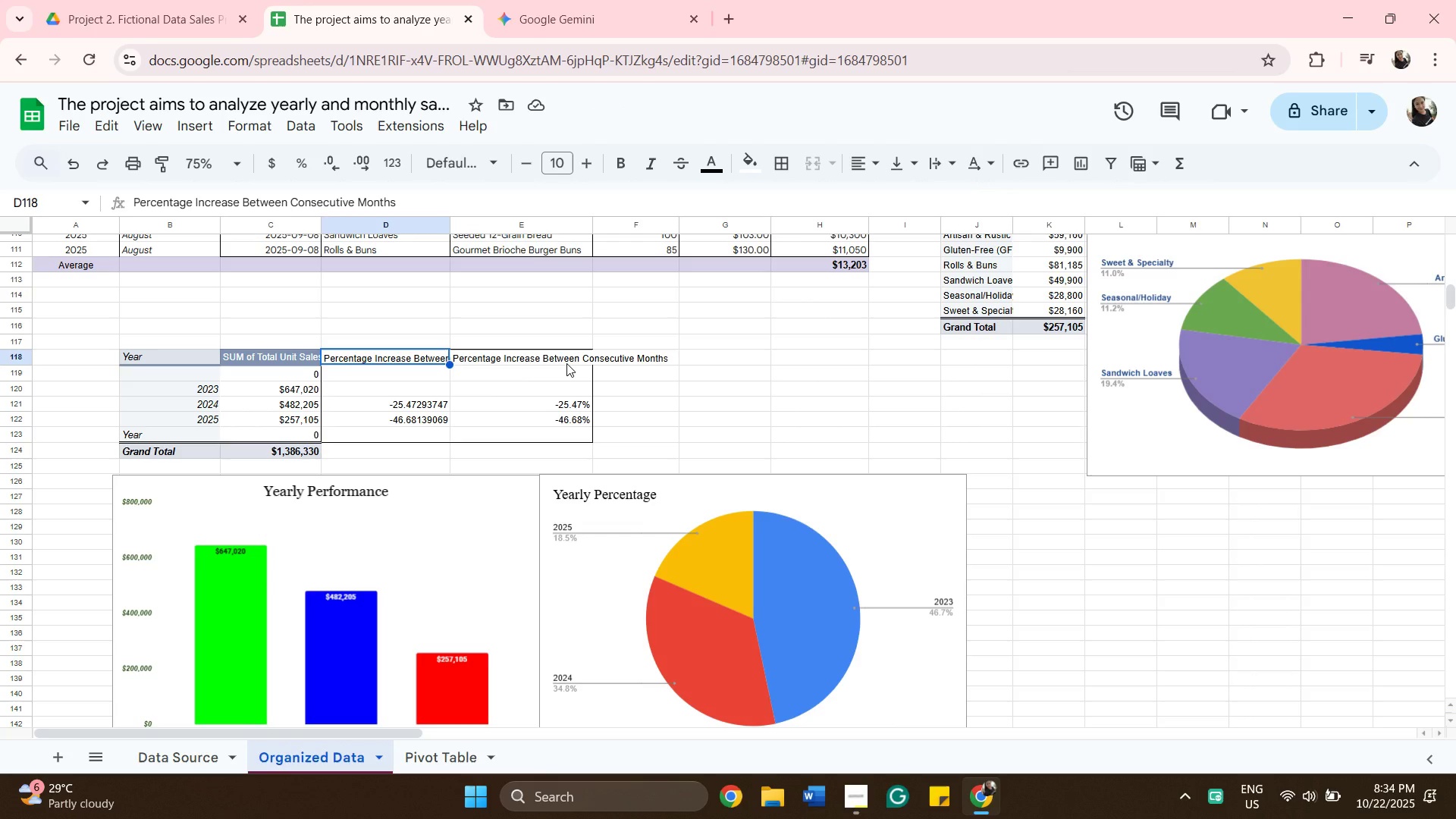 
hold_key(key=ShiftLeft, duration=0.52)
 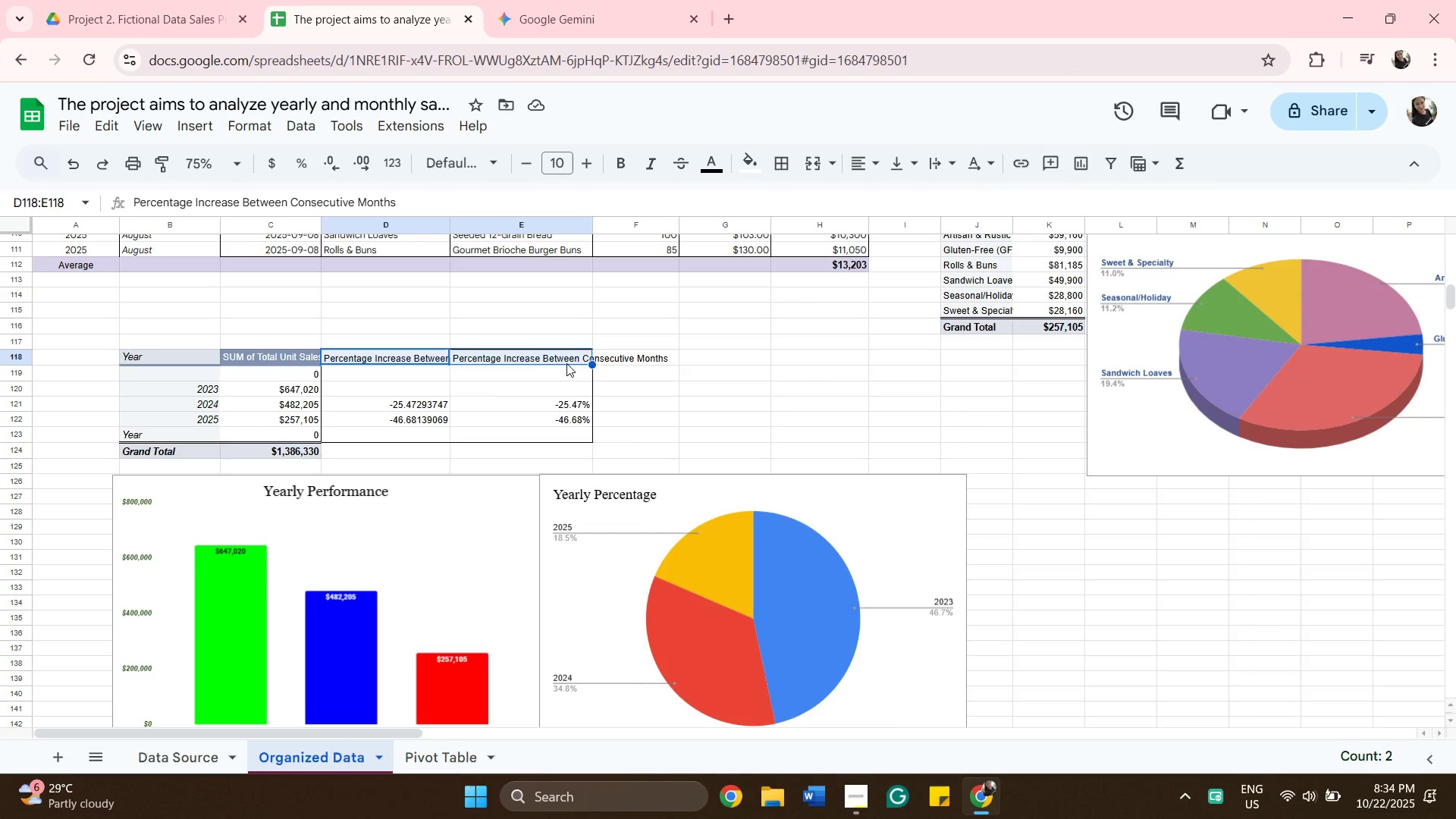 
left_click([566, 363])
 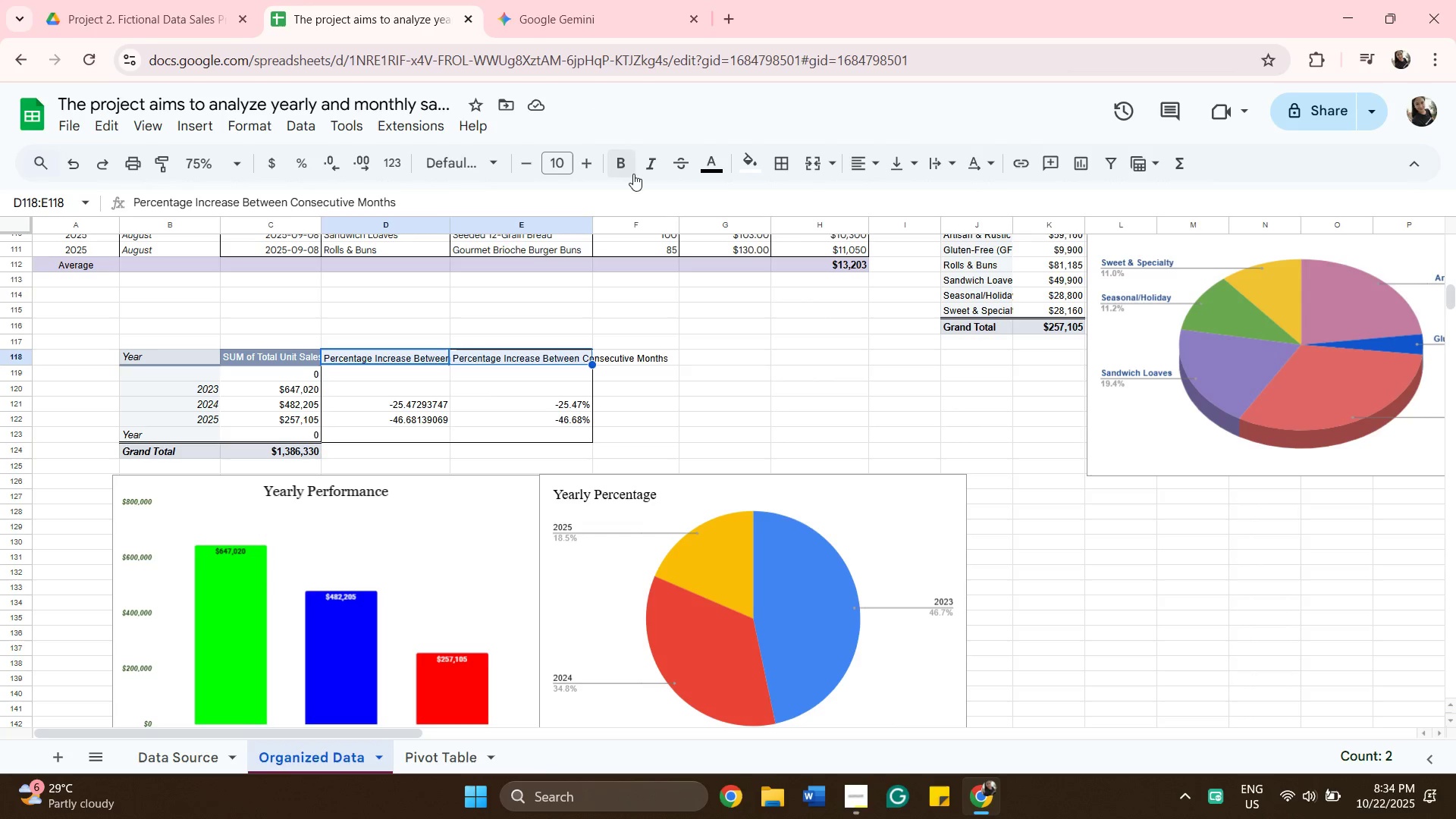 
left_click([786, 171])
 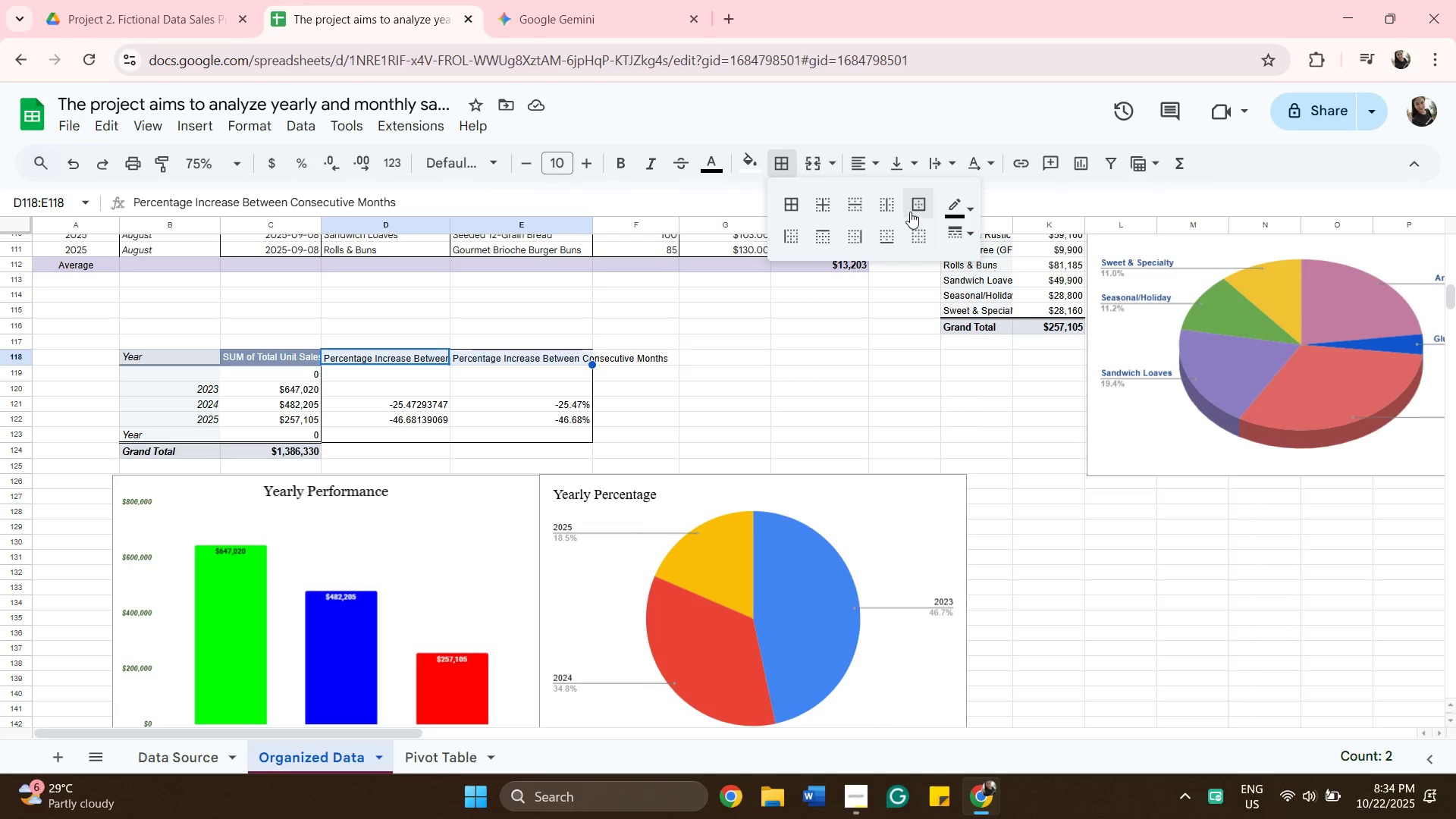 
left_click_drag(start_coordinate=[914, 212], to_coordinate=[921, 212])
 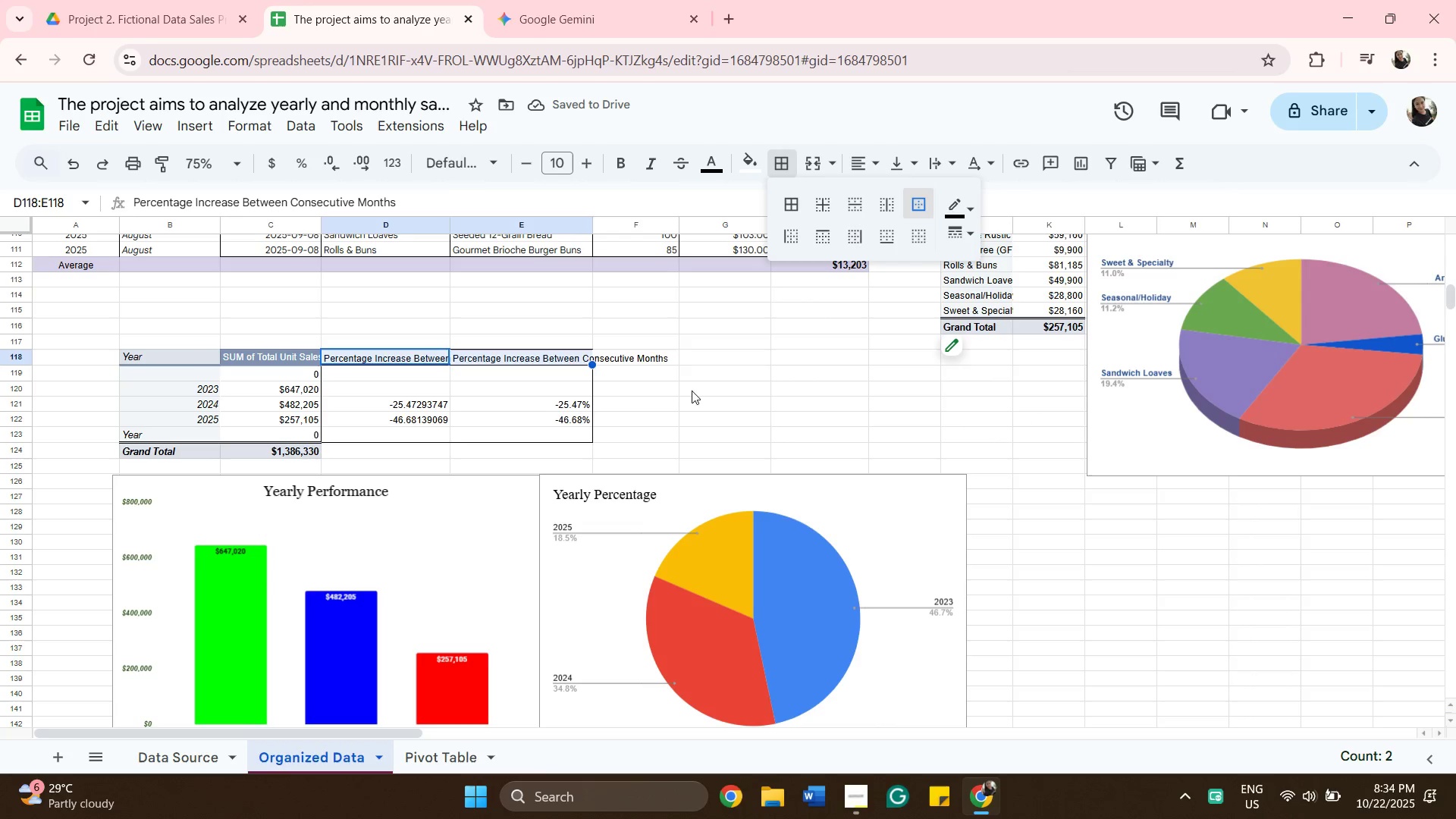 
left_click([704, 397])
 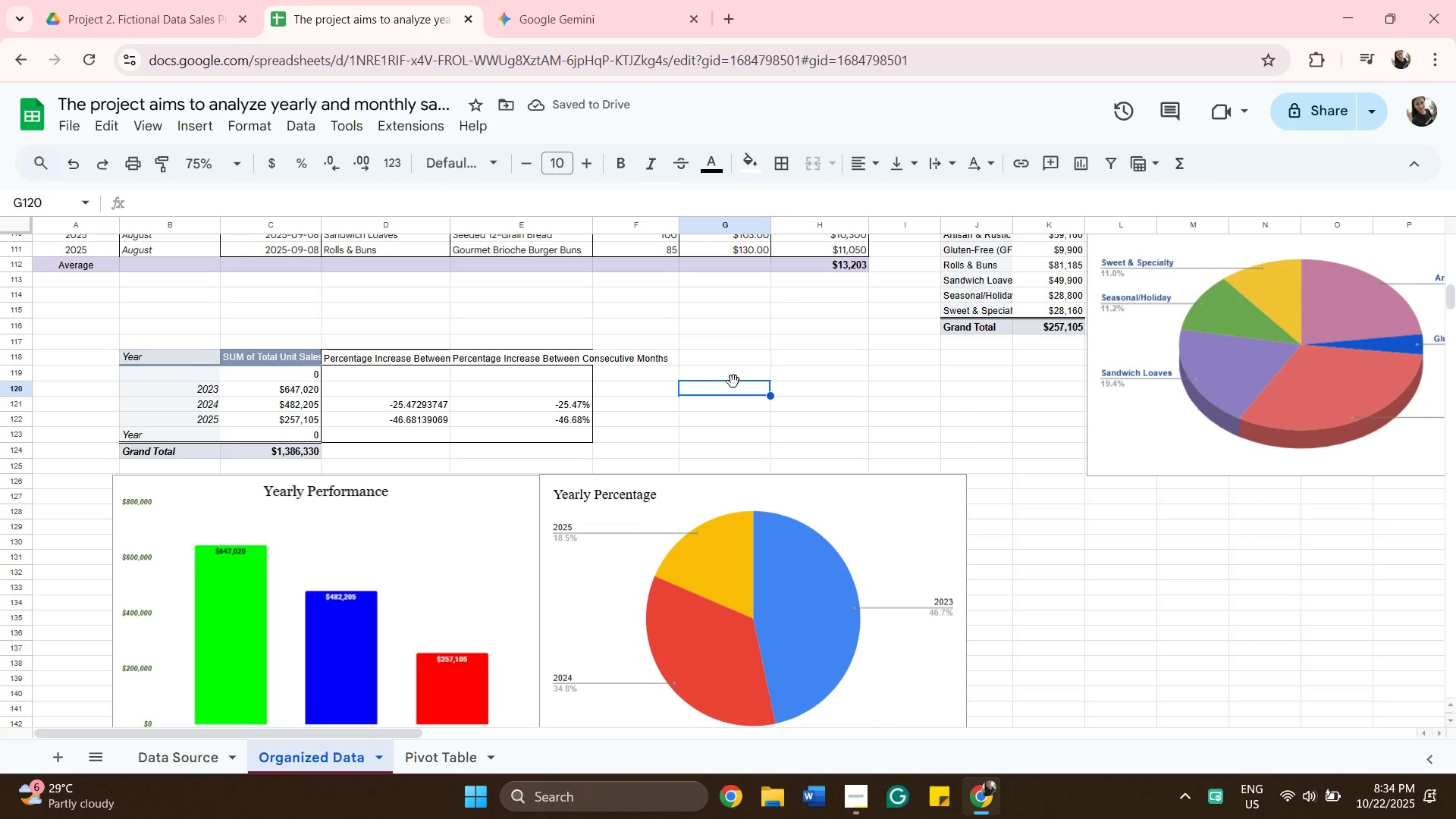 
scroll: coordinate [740, 375], scroll_direction: none, amount: 0.0
 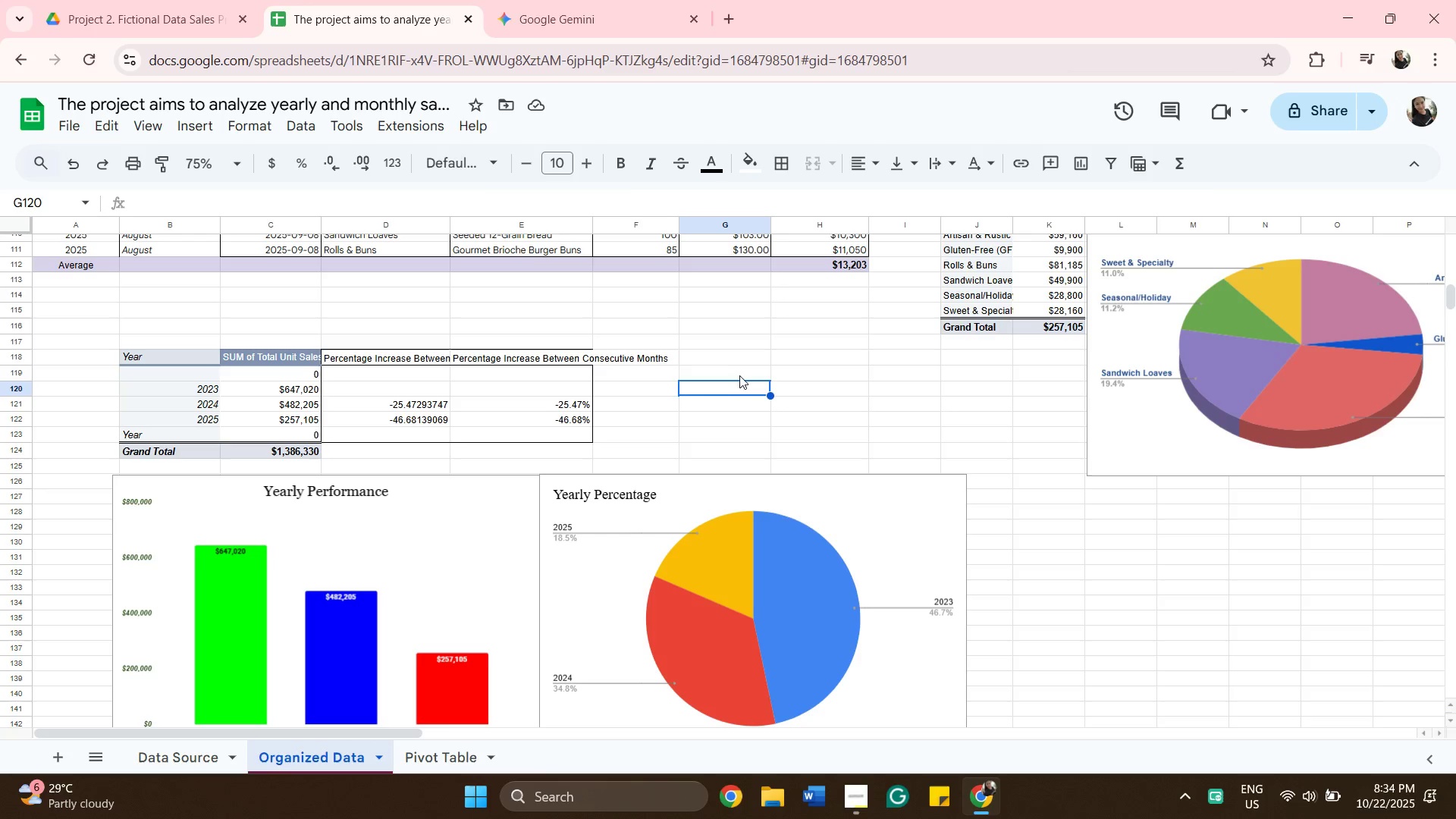 
wait(7.66)
 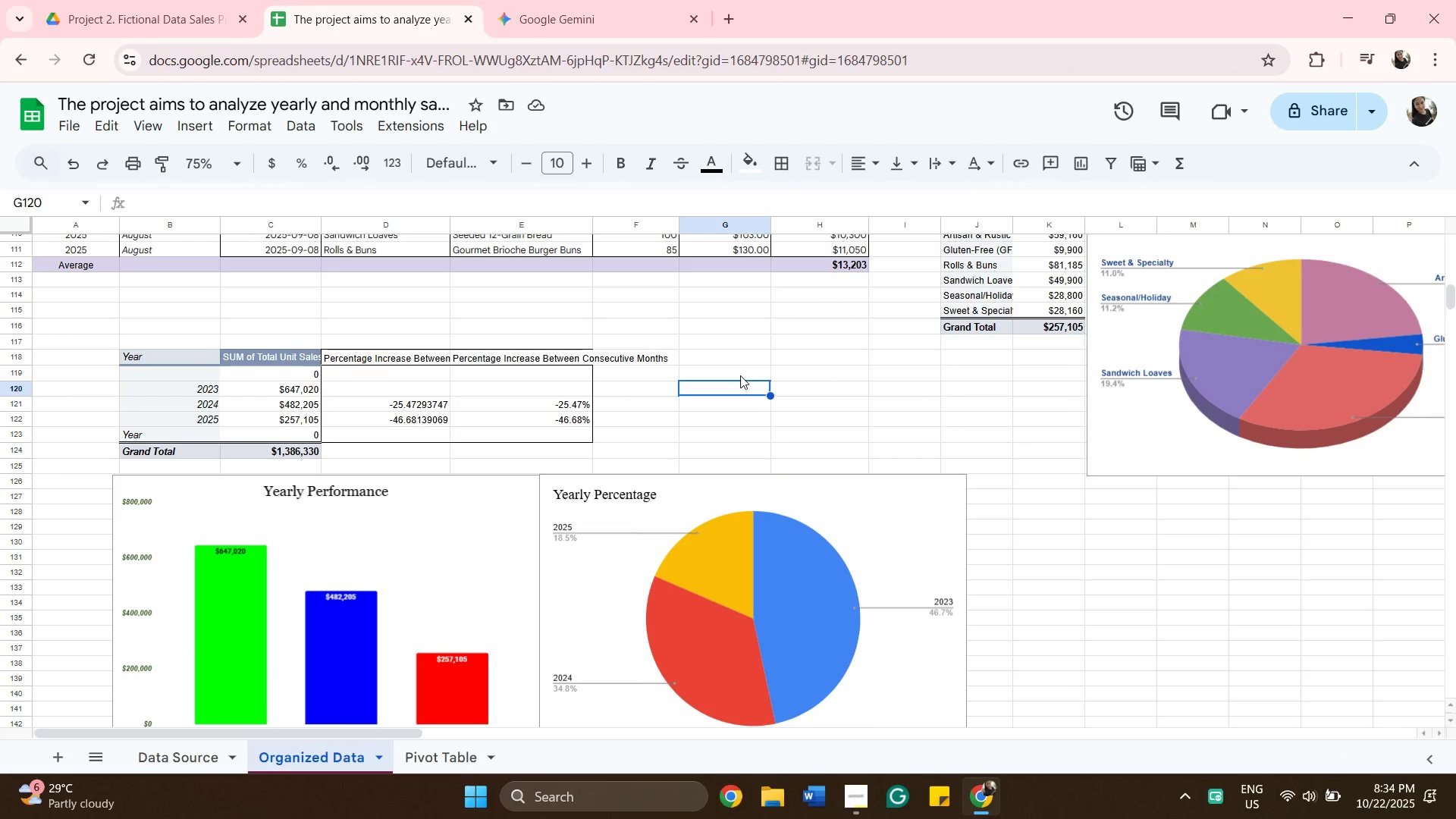 
left_click([500, 358])
 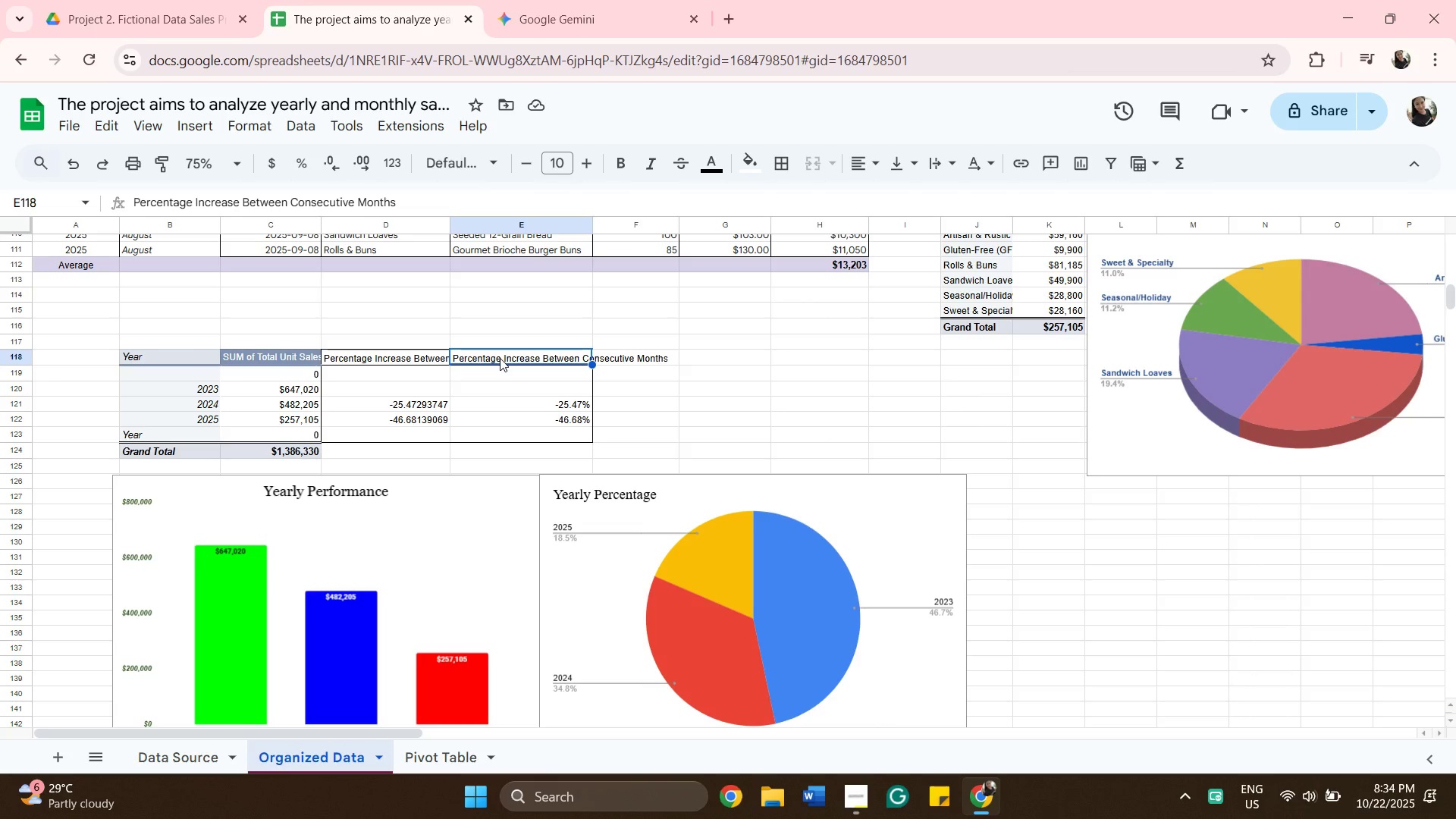 
key(Backspace)
 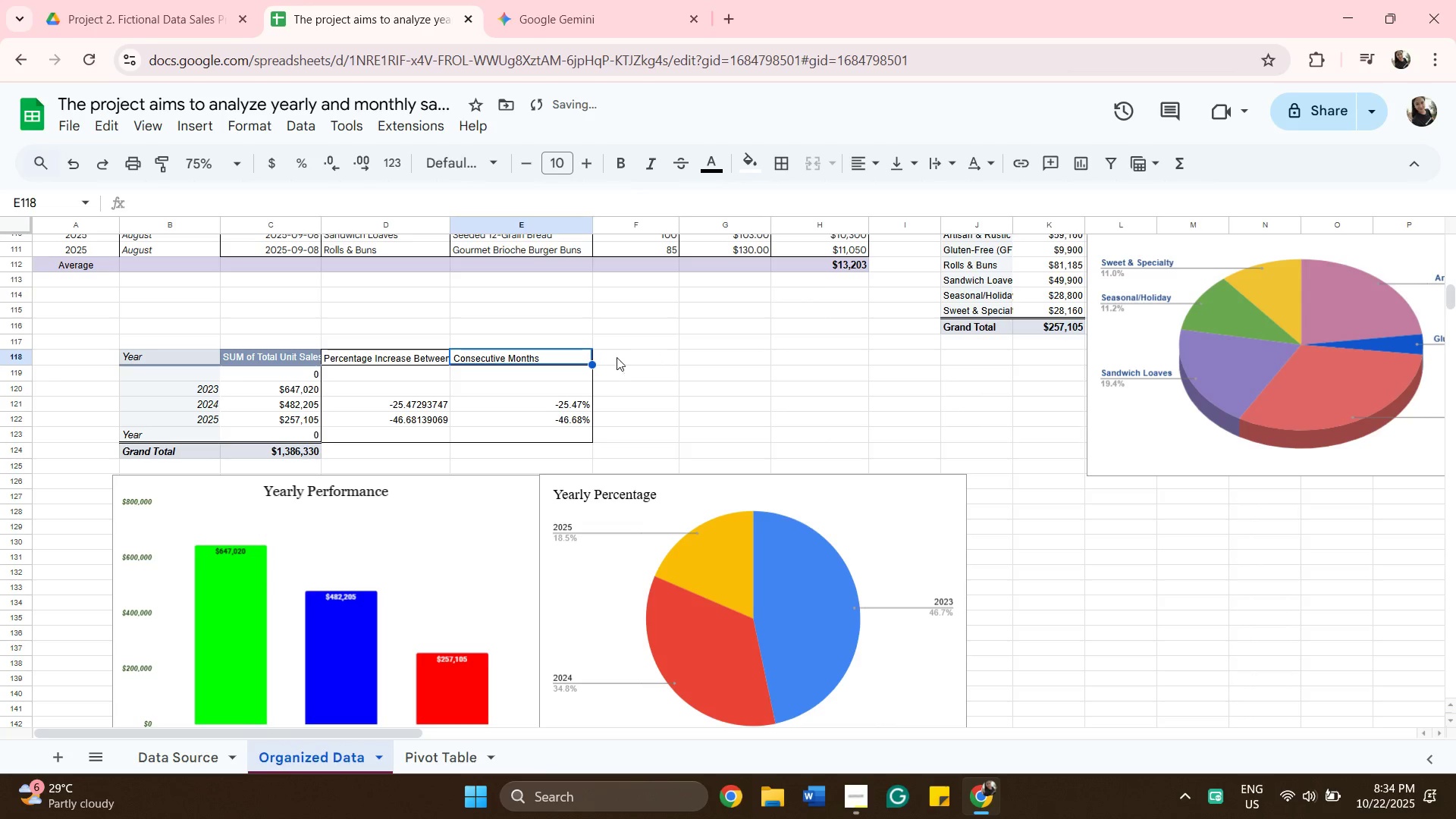 
left_click([614, 355])
 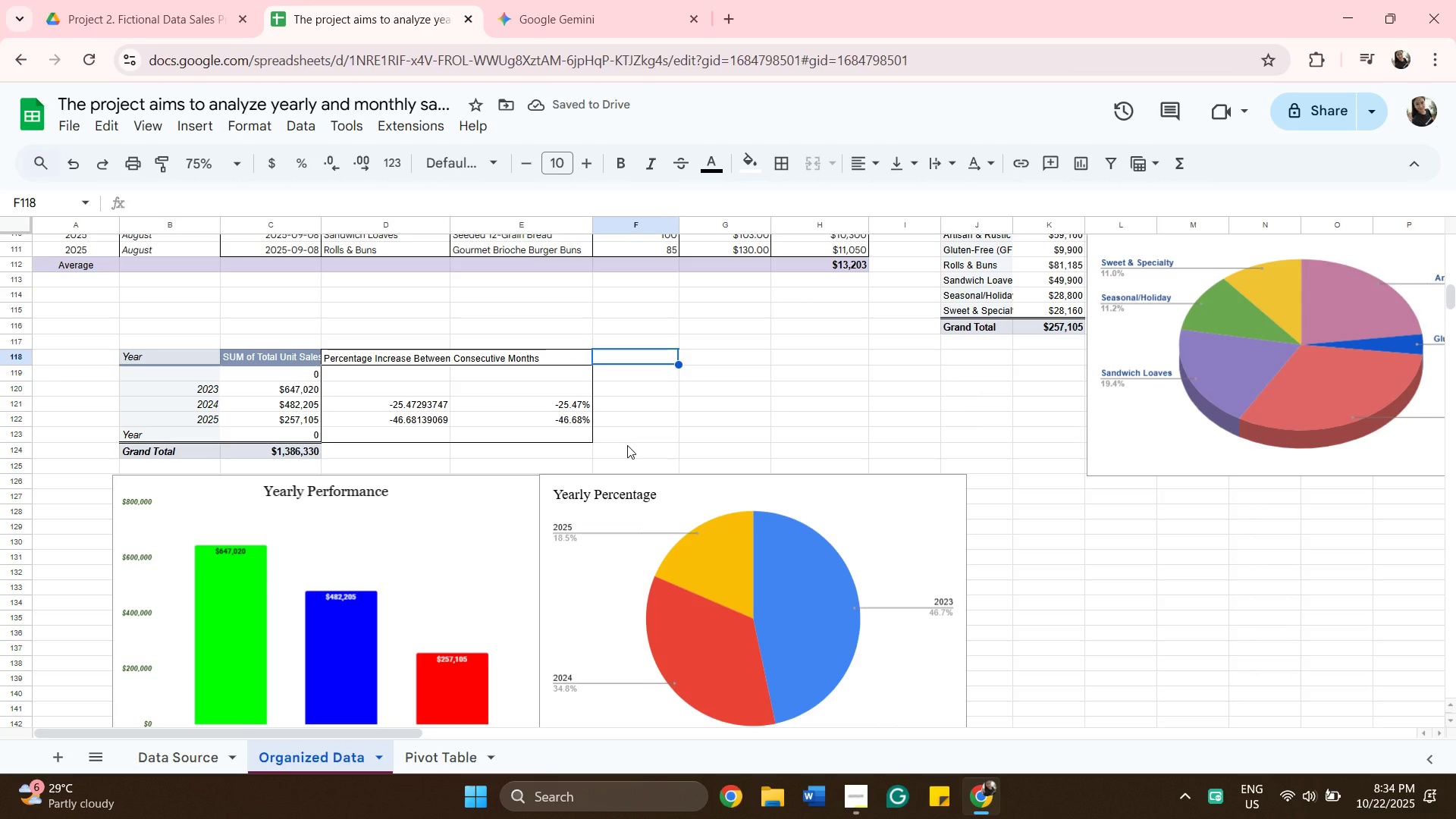 
hold_key(key=ShiftLeft, duration=0.42)
 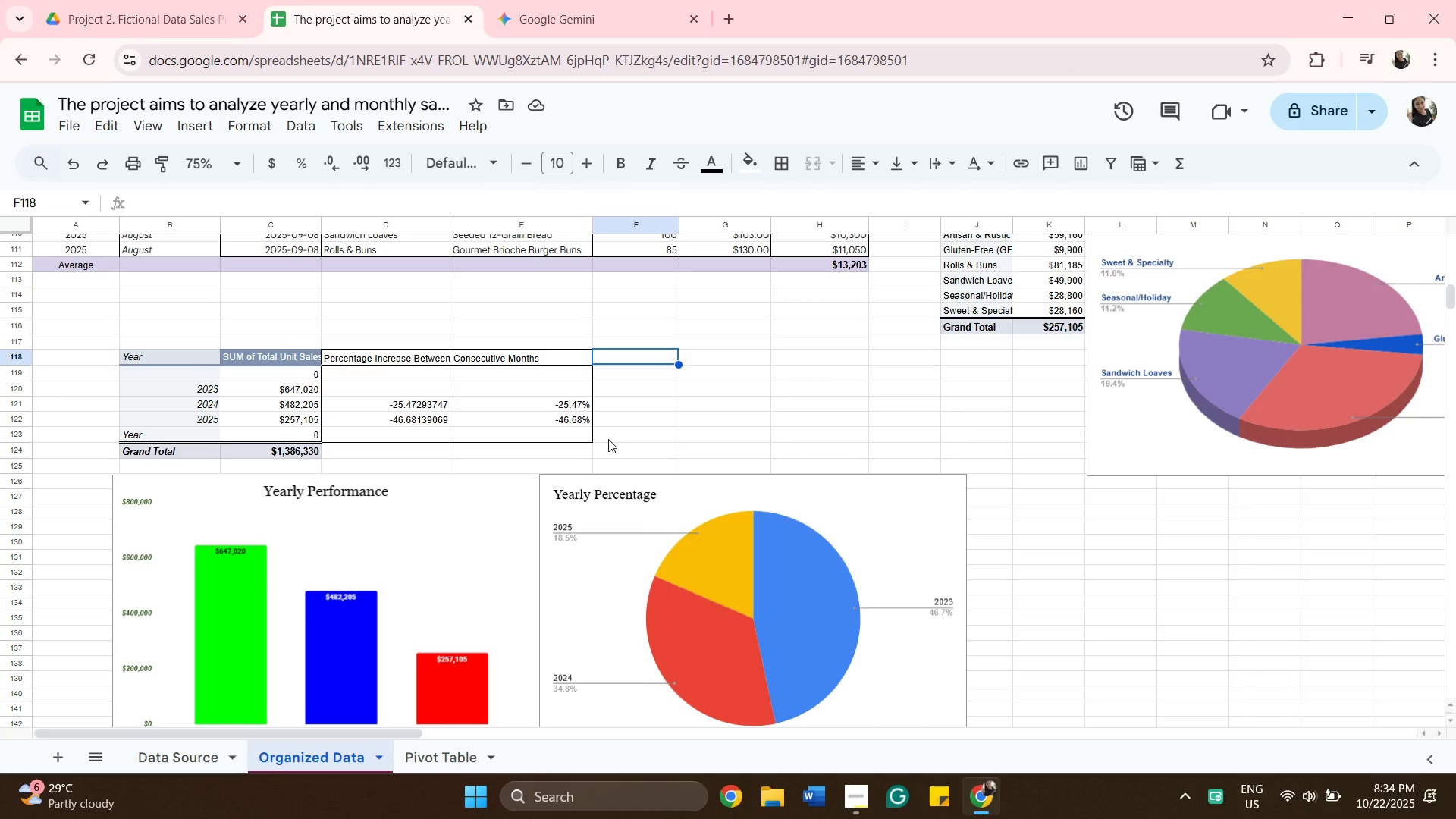 
hold_key(key=ShiftLeft, duration=0.61)
 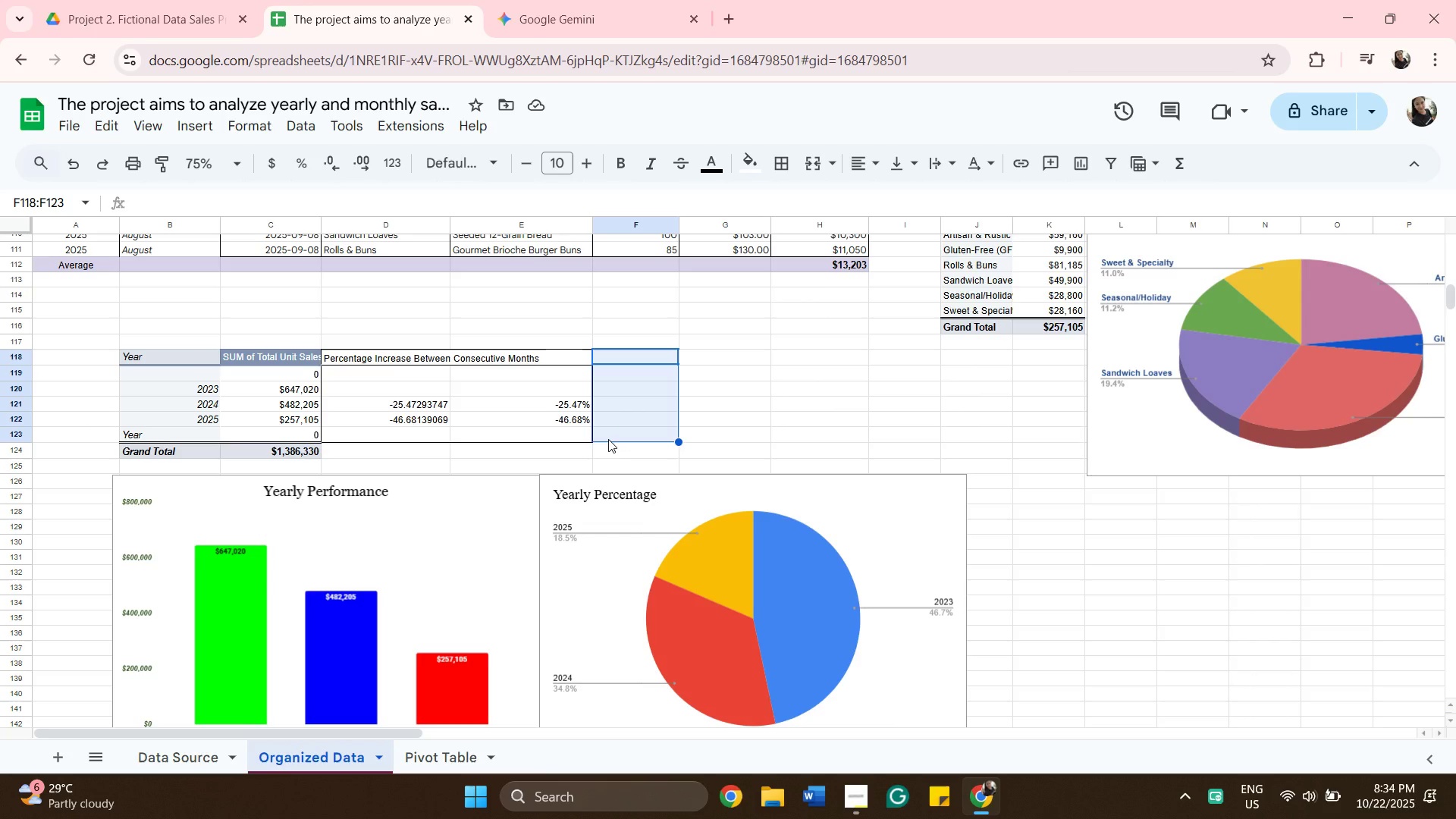 
left_click([608, 439])
 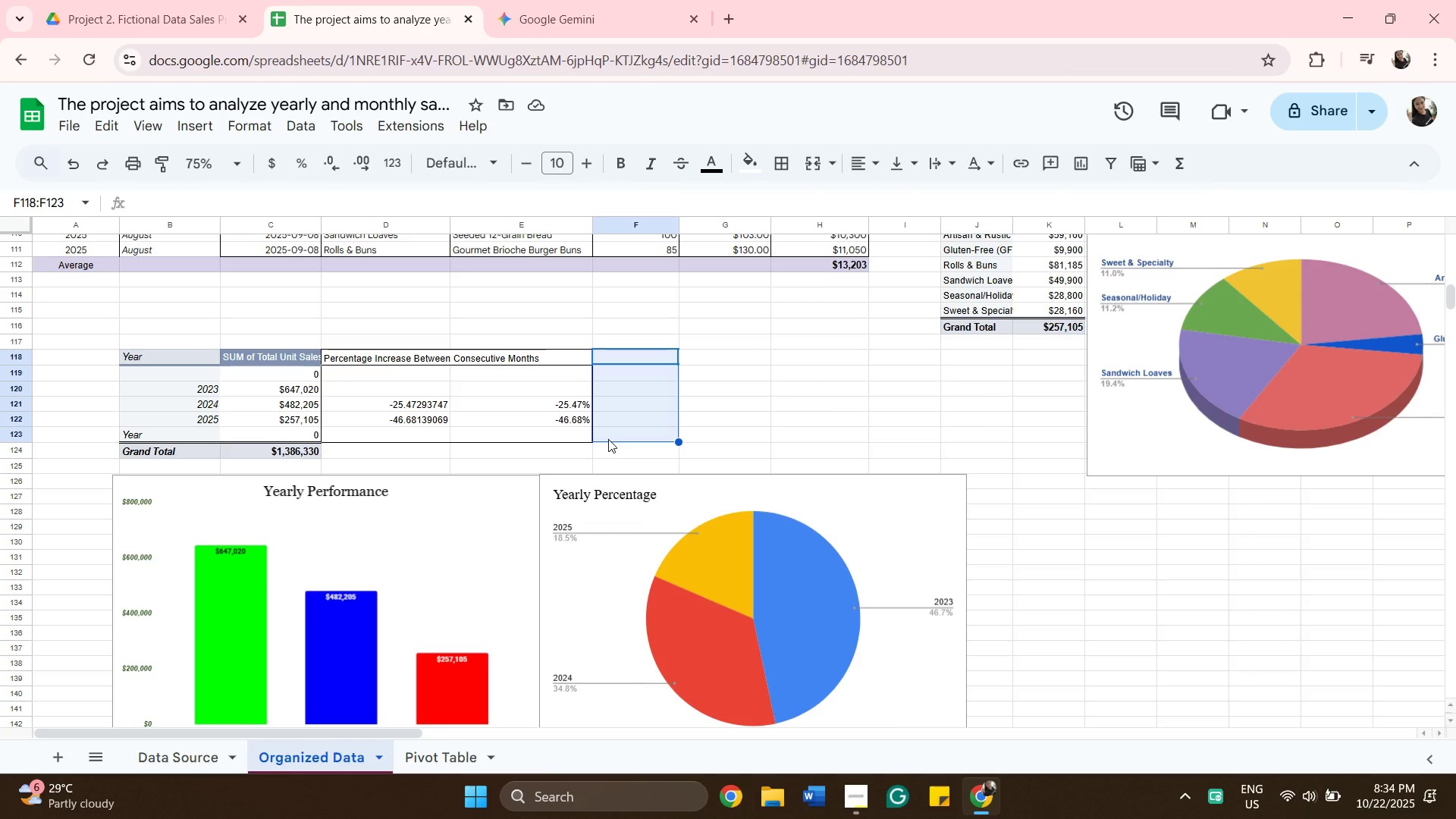 
wait(14.22)
 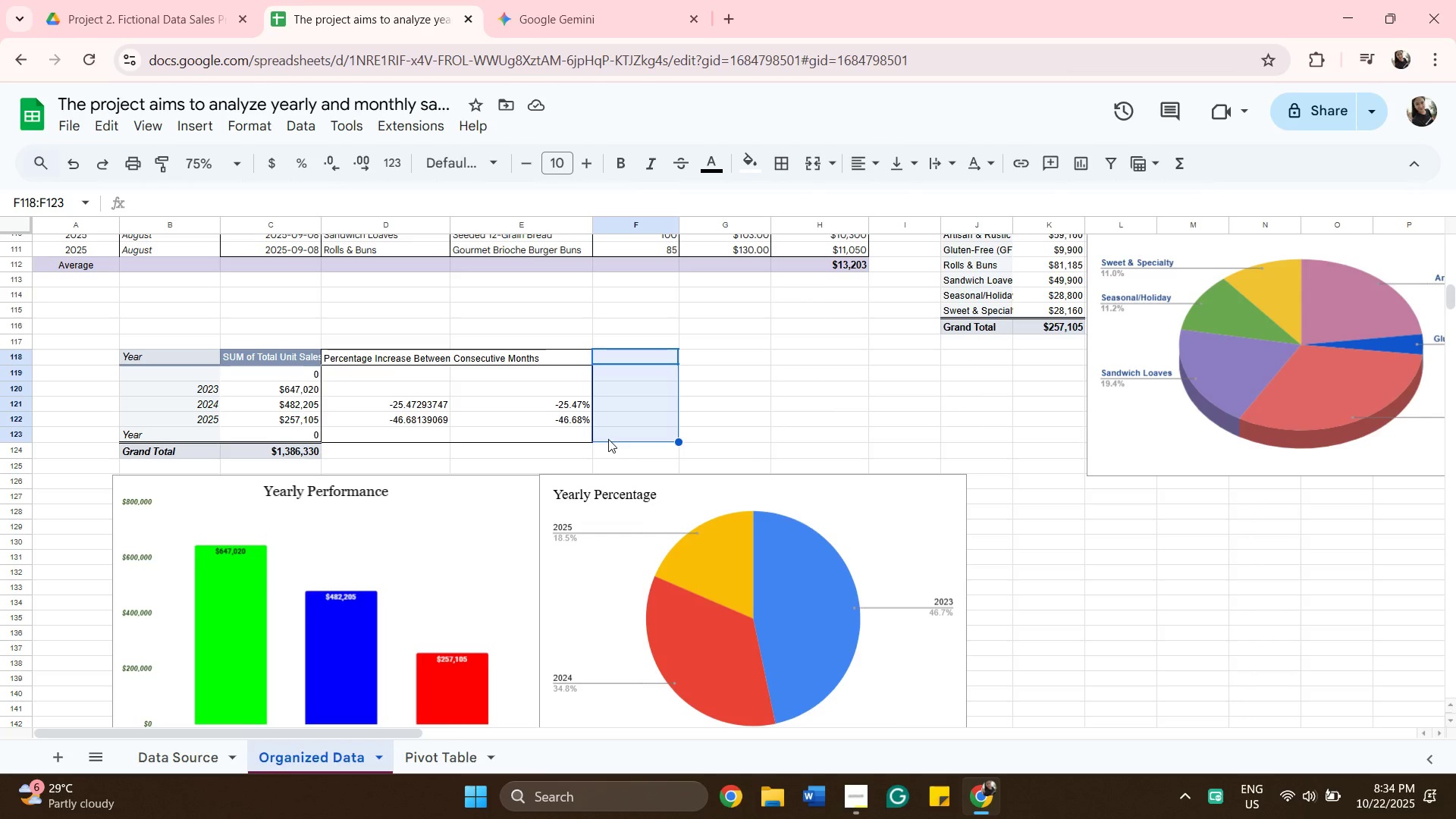 
left_click([731, 362])
 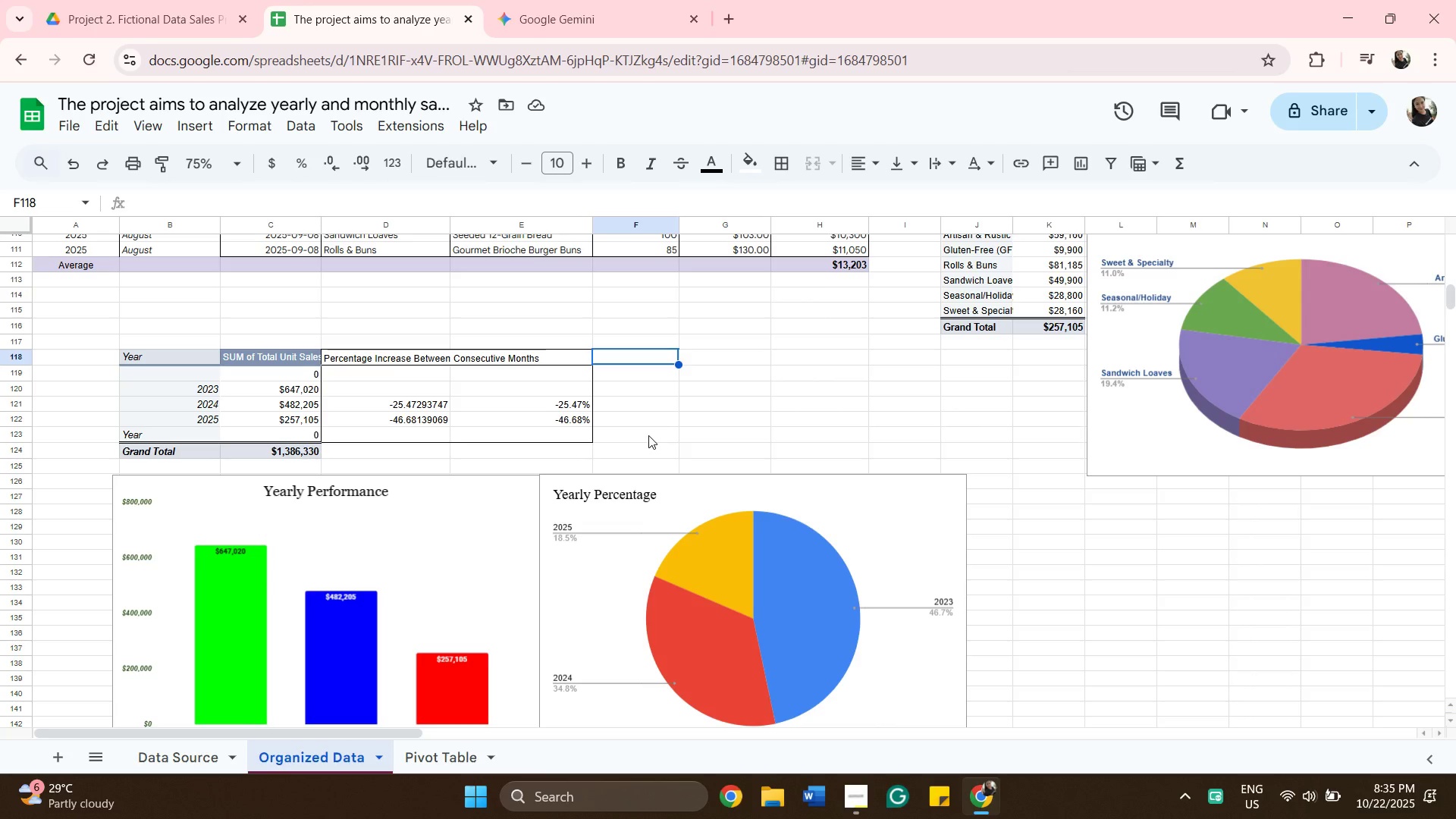 
key(Shift+ShiftLeft)
 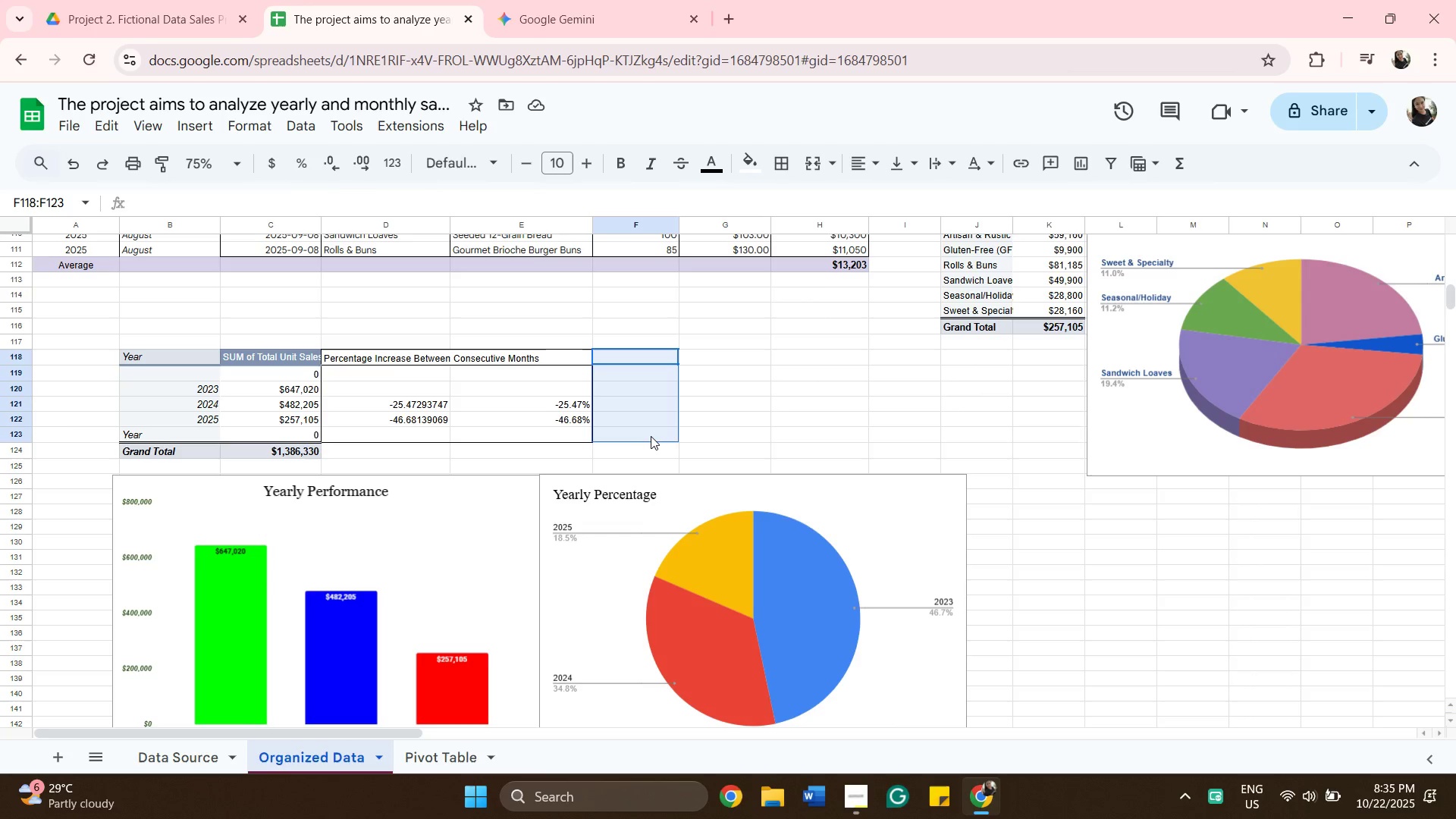 
left_click([651, 436])
 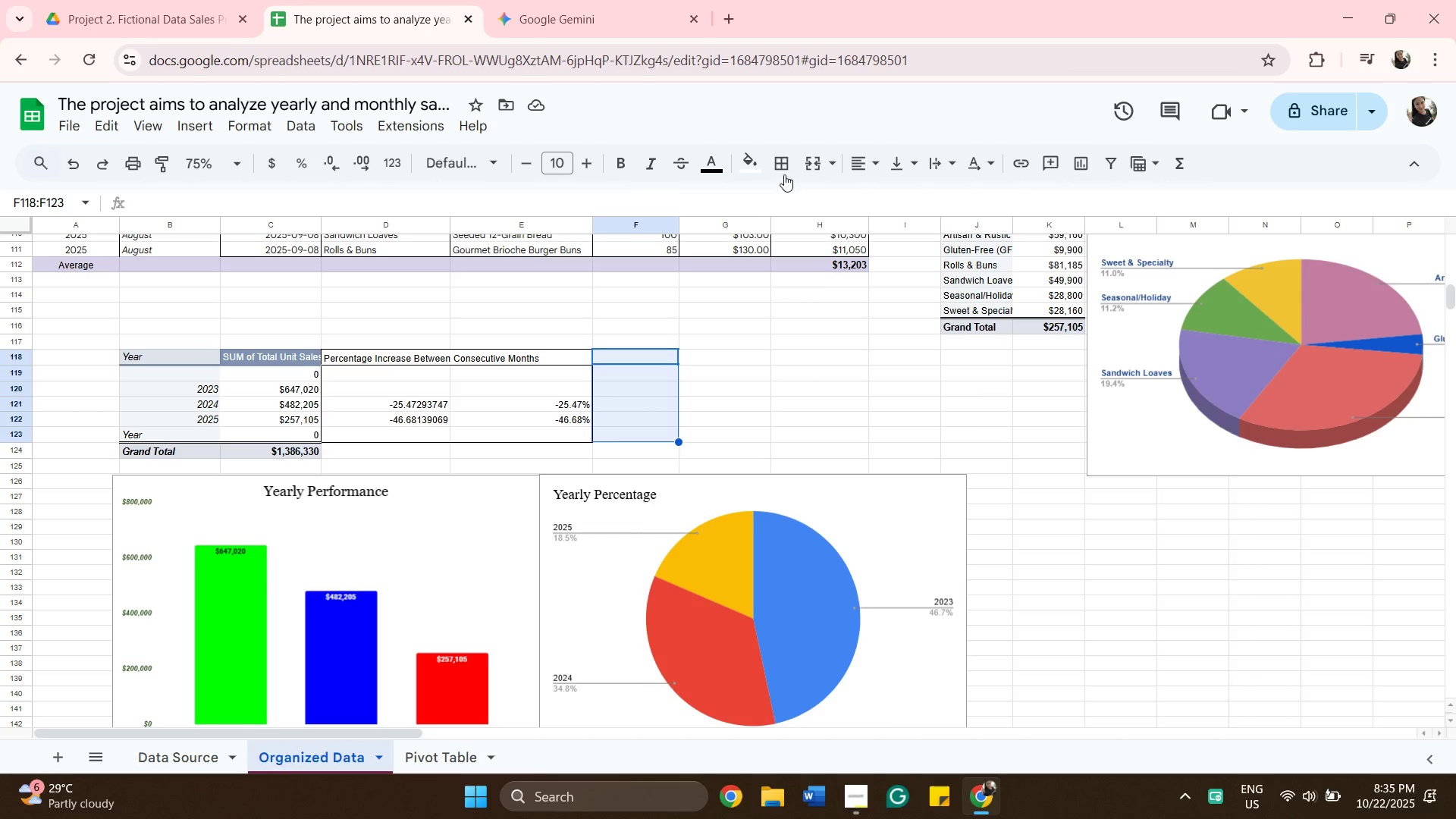 
left_click([784, 168])
 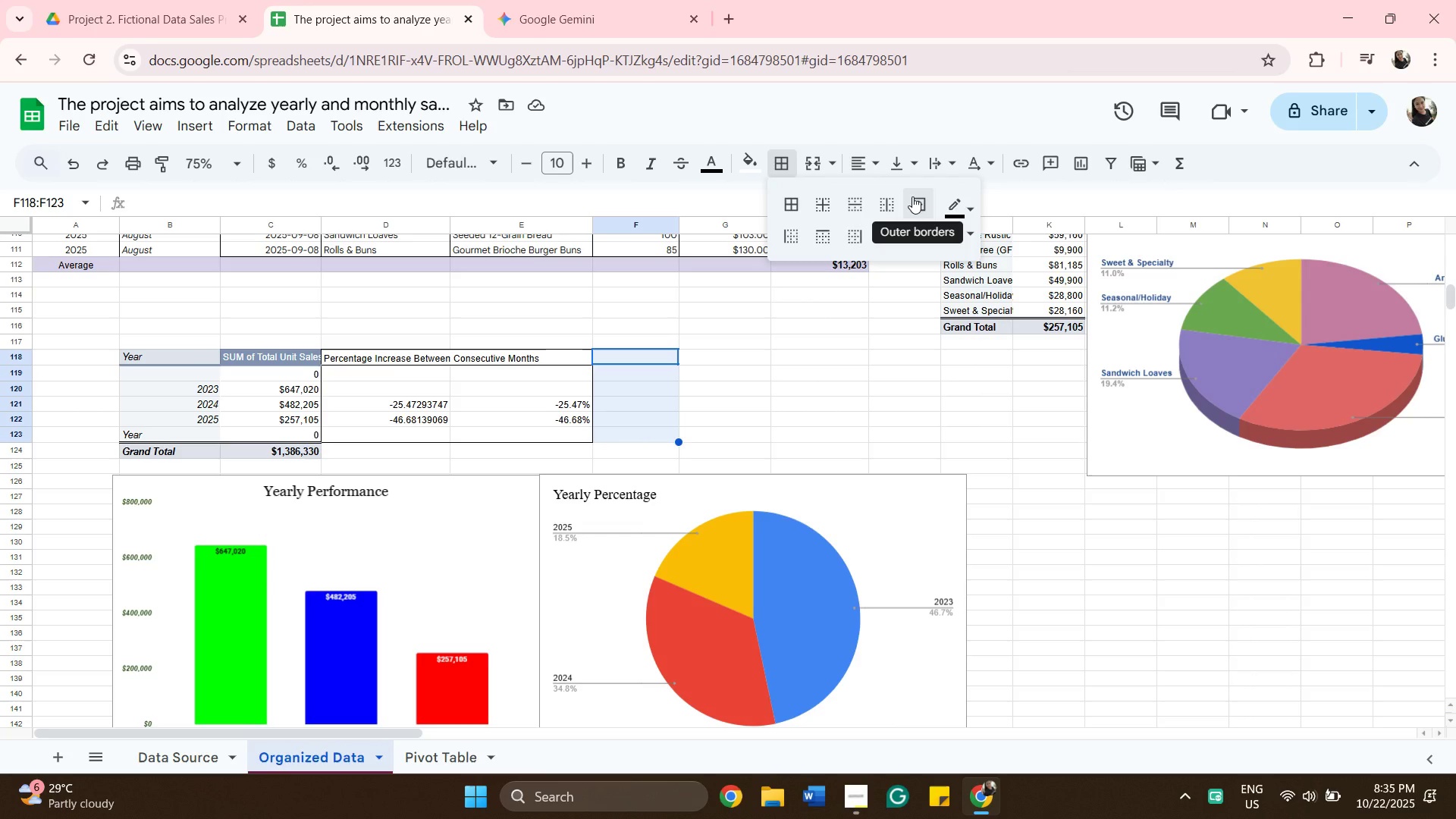 
left_click([912, 196])
 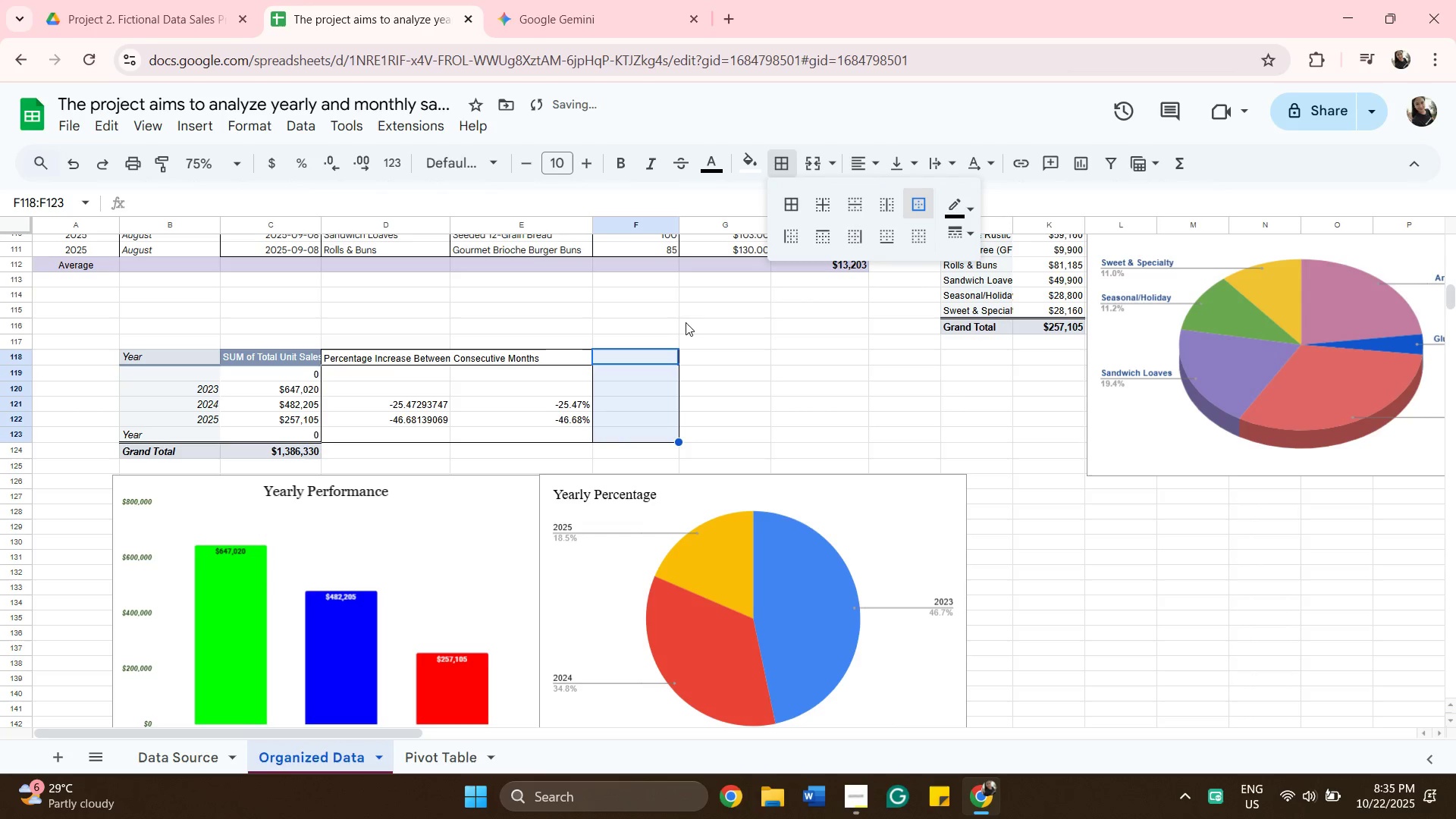 
left_click_drag(start_coordinate=[745, 361], to_coordinate=[753, 361])
 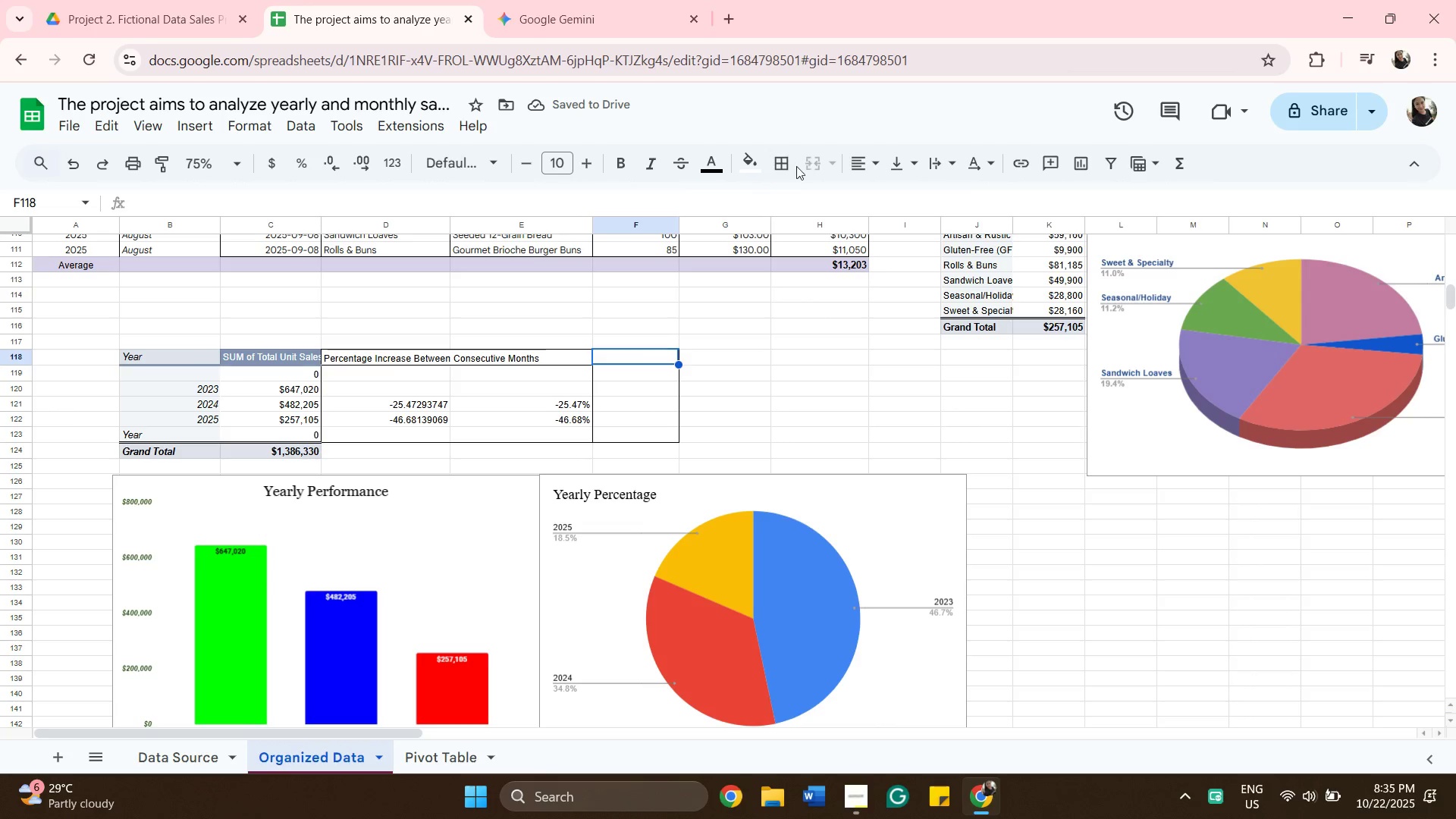 
left_click([794, 168])
 